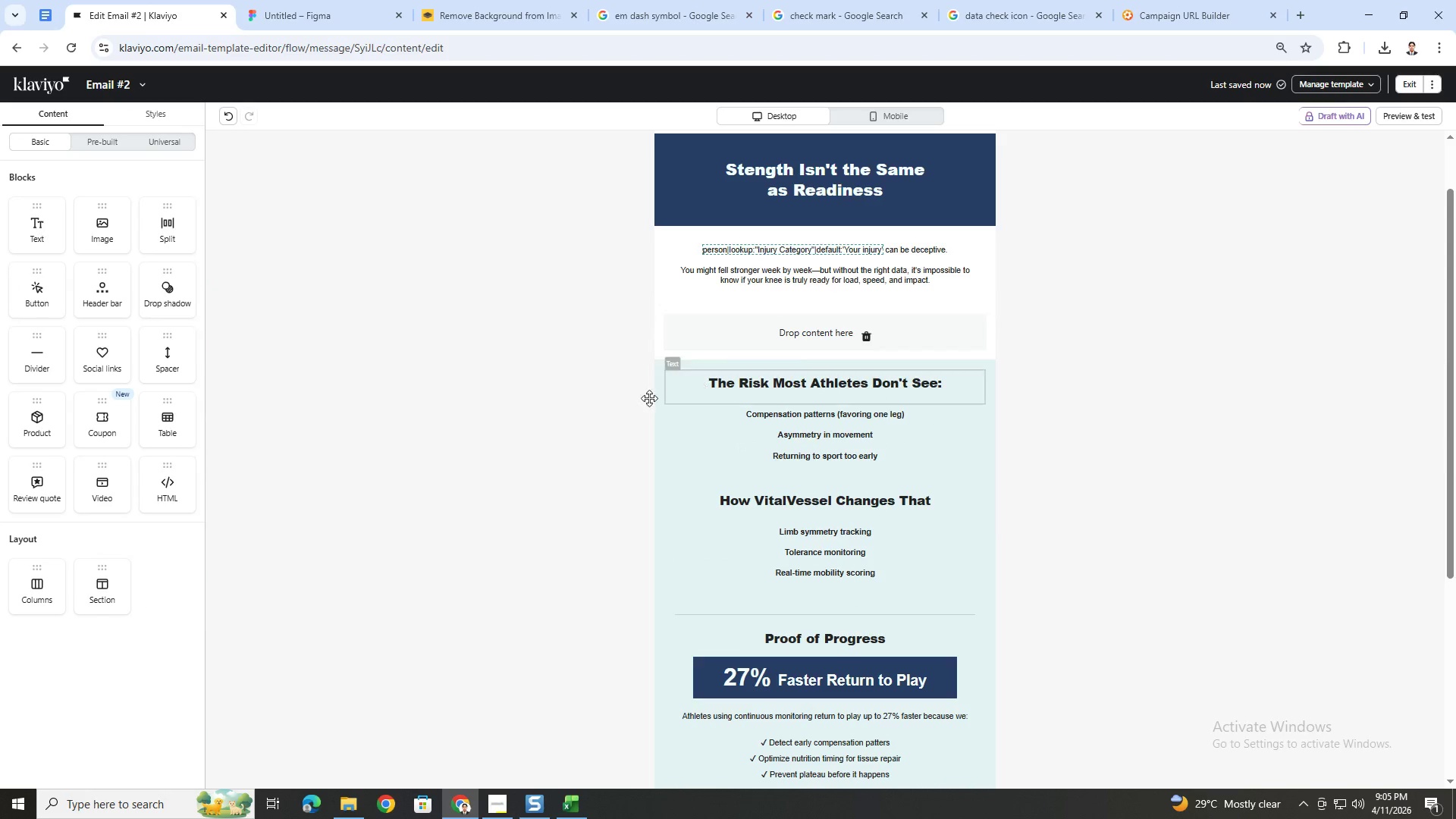 
left_click([592, 410])
 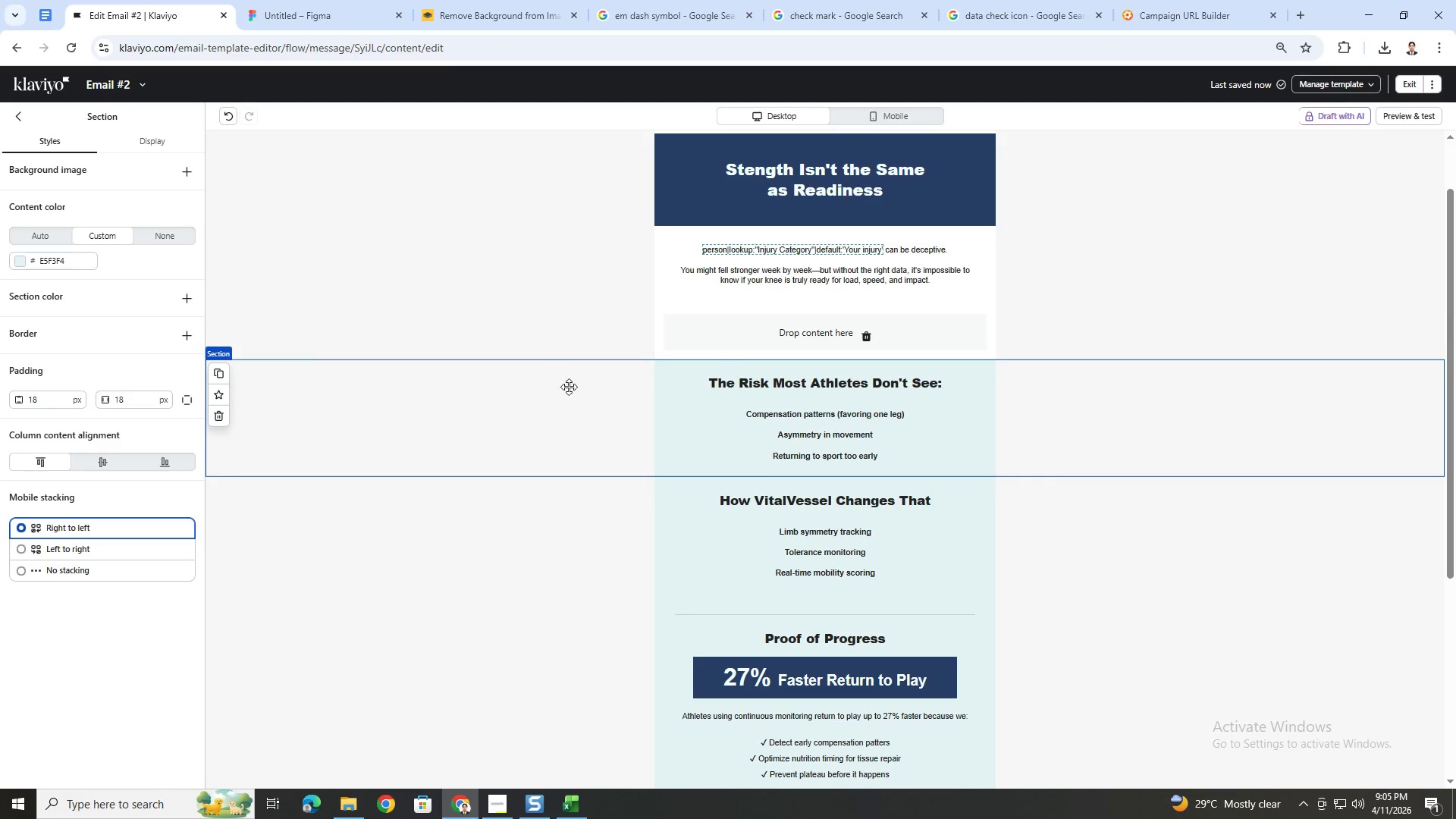 
double_click([73, 262])
 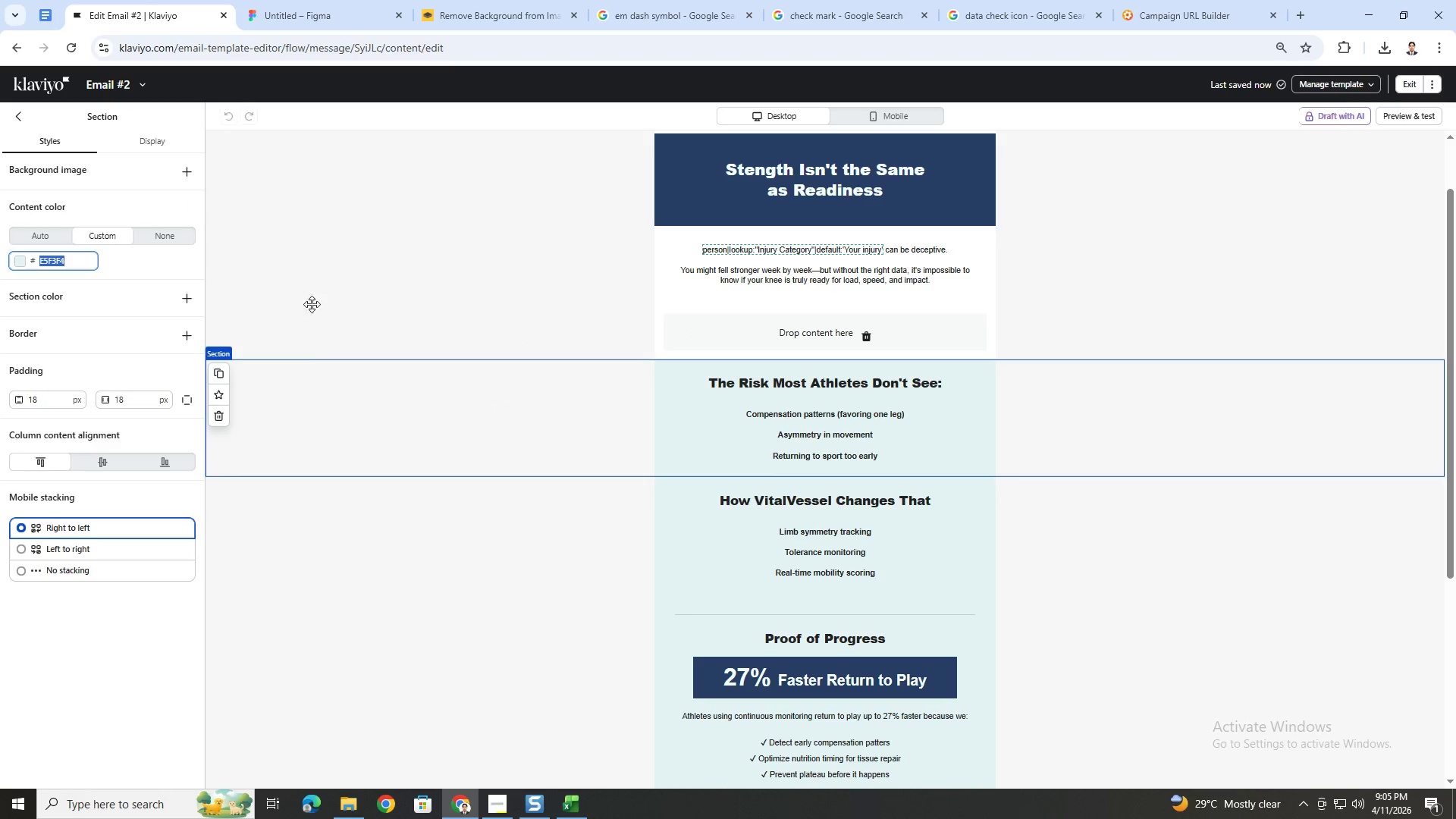 
key(Control+C)
 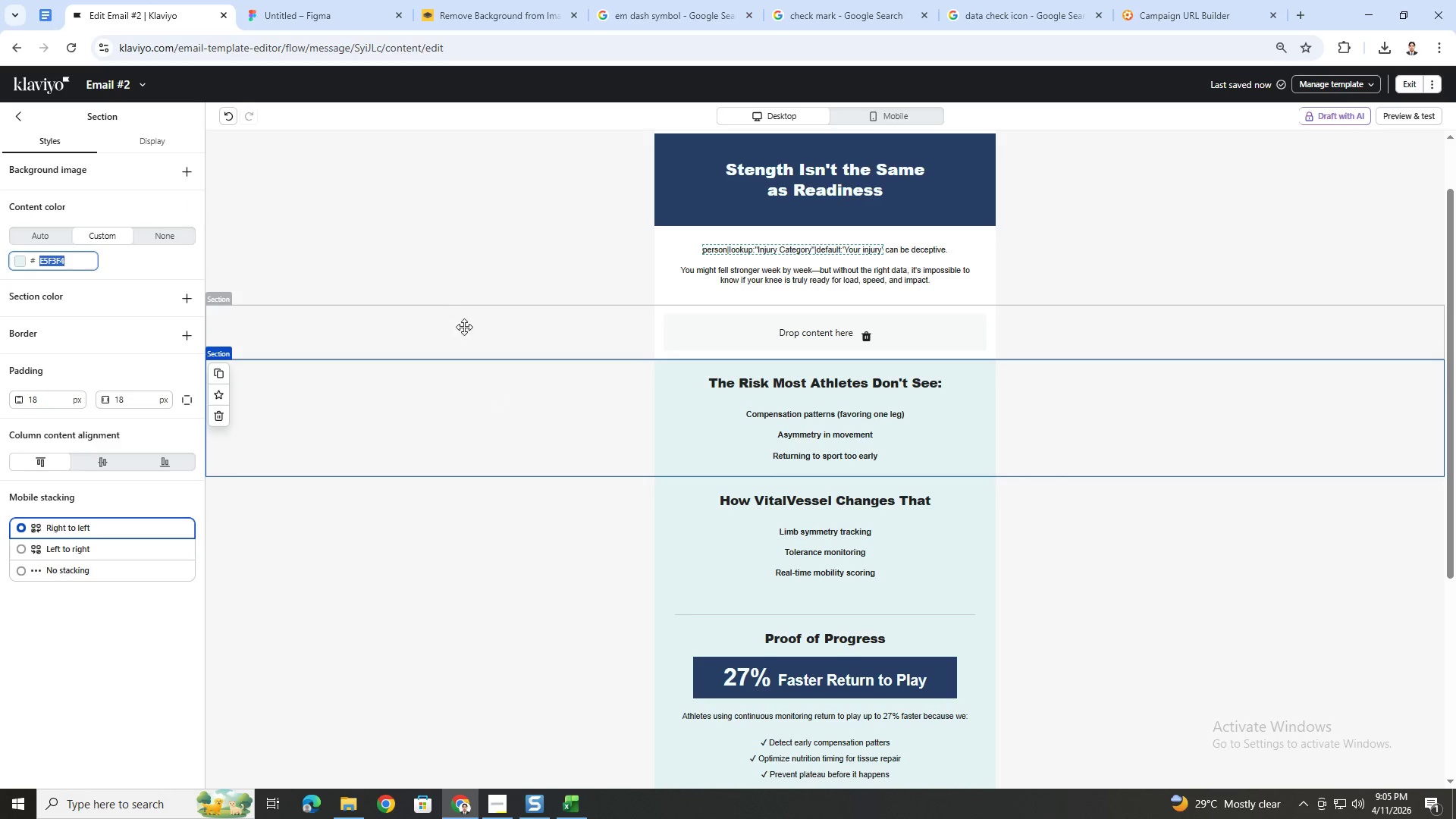 
left_click([469, 328])
 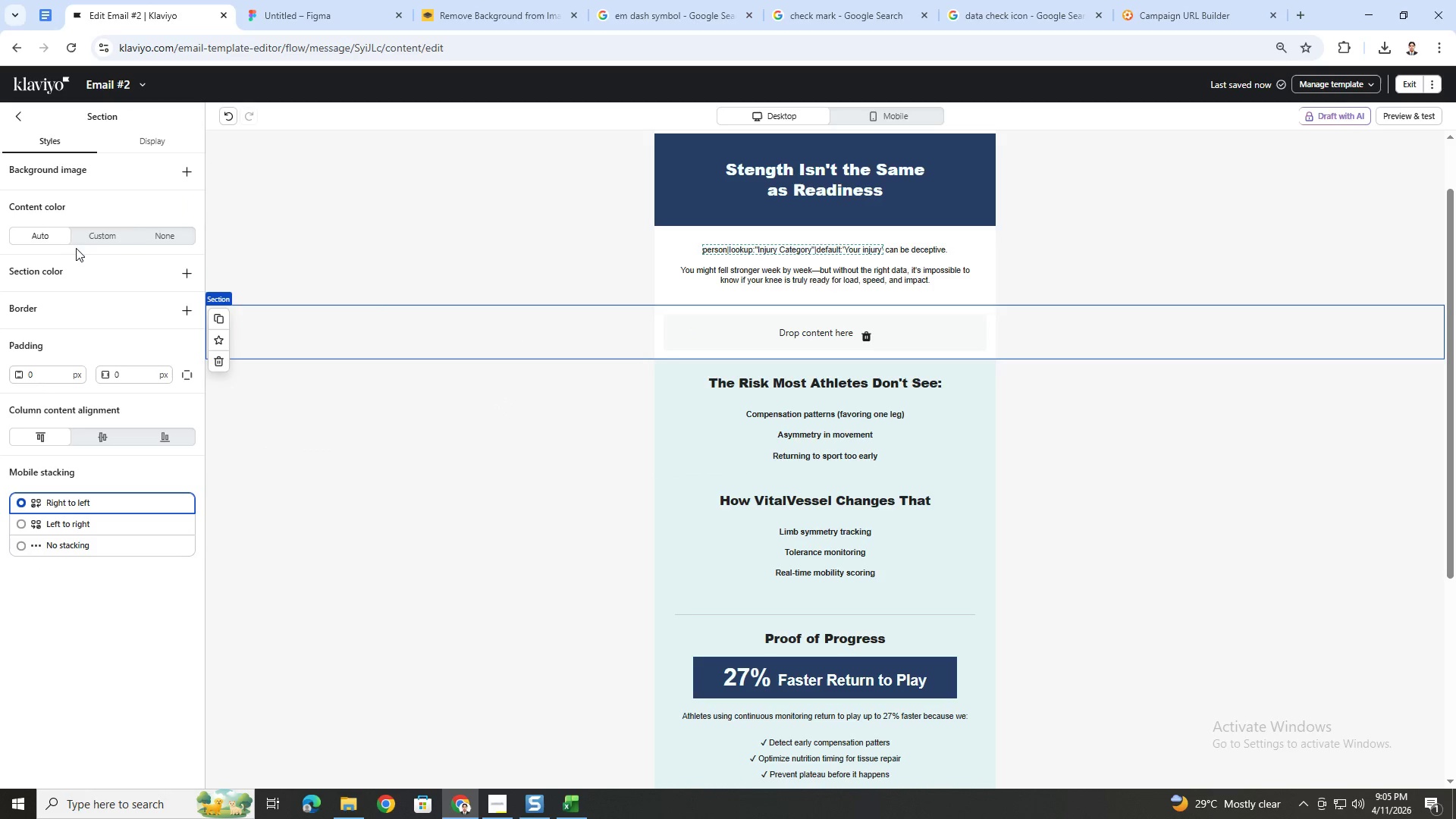 
left_click([100, 240])
 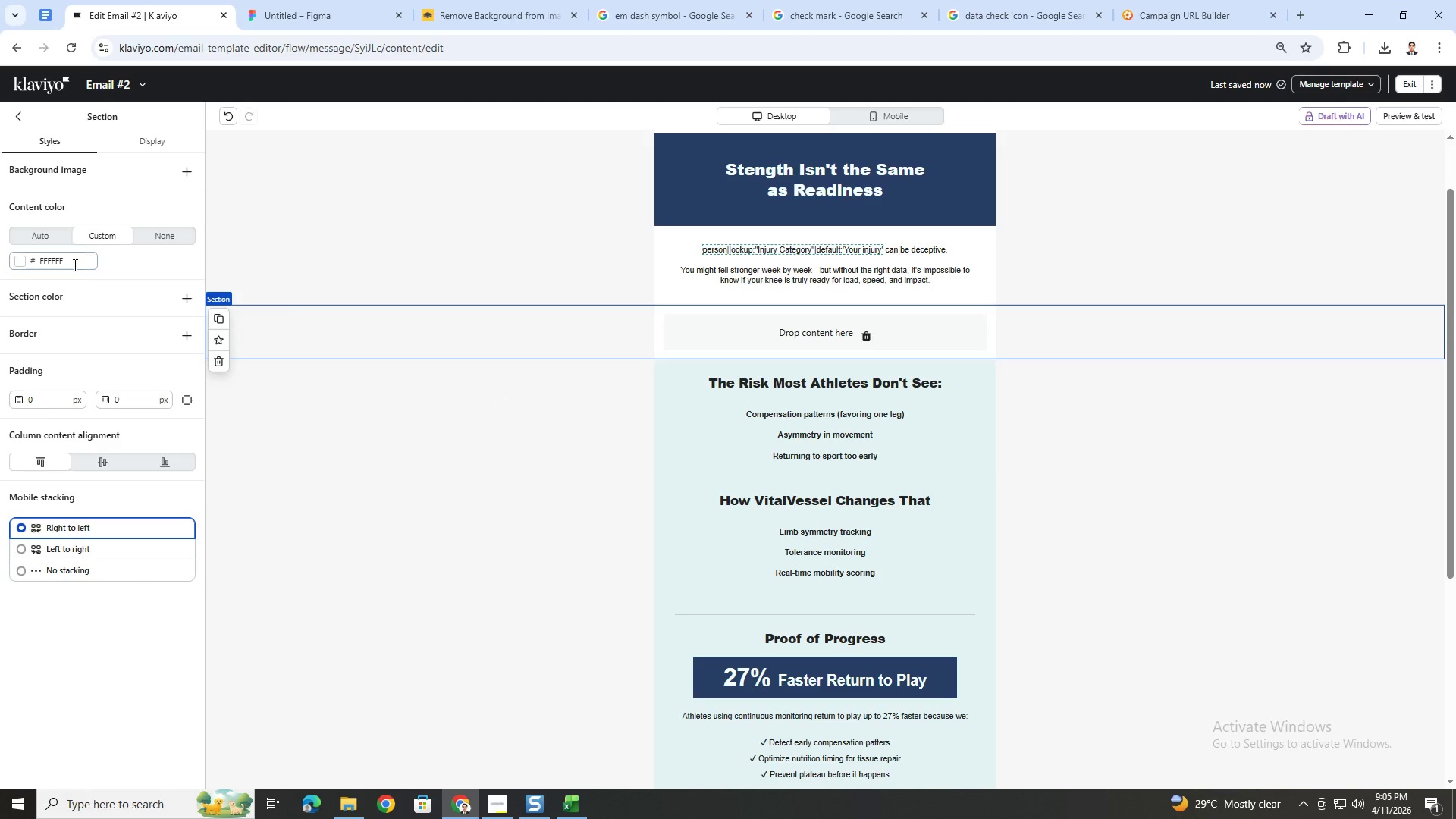 
double_click([74, 265])
 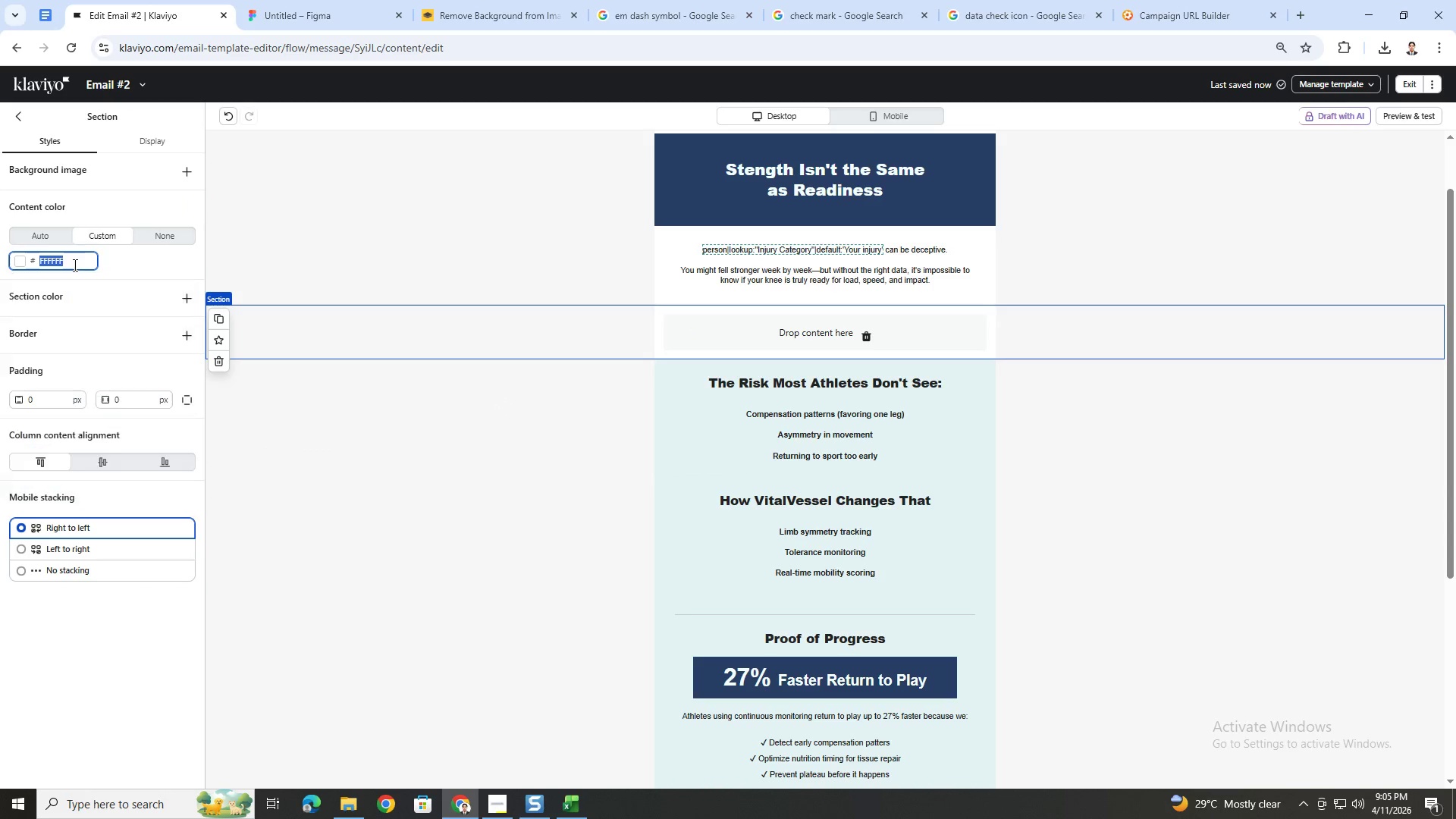 
key(Control+V)
 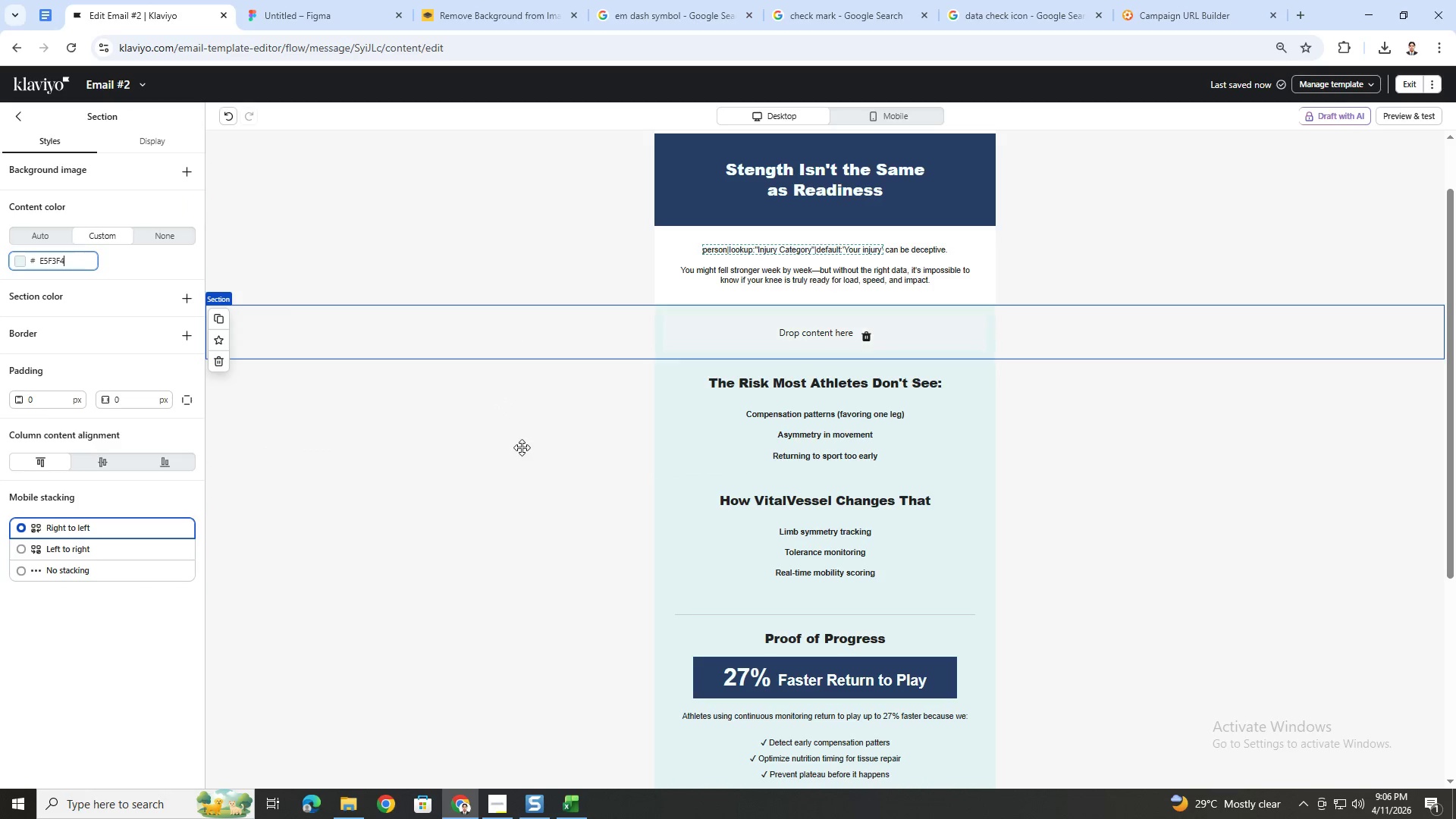 
left_click([522, 447])
 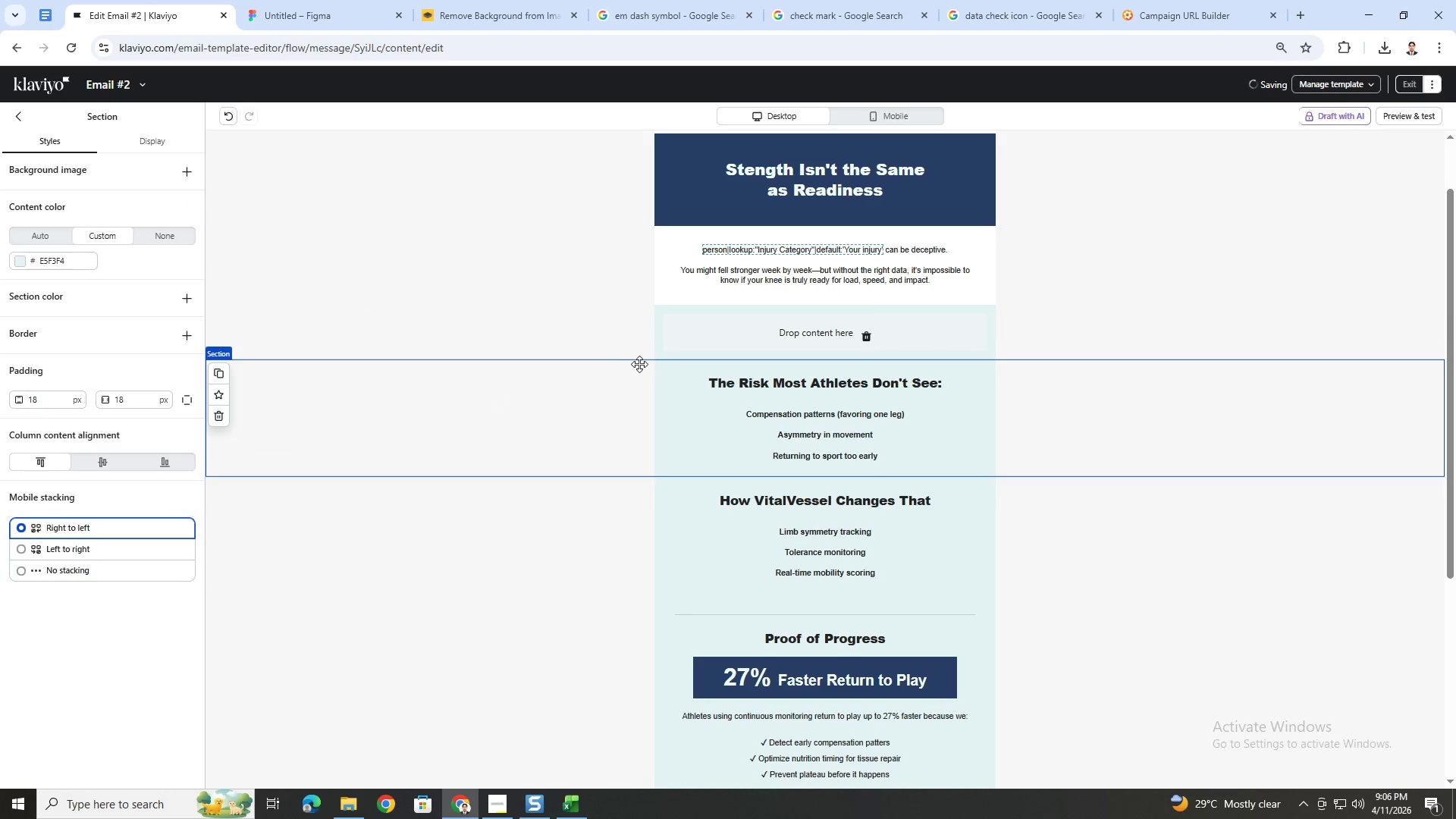 
left_click([511, 319])
 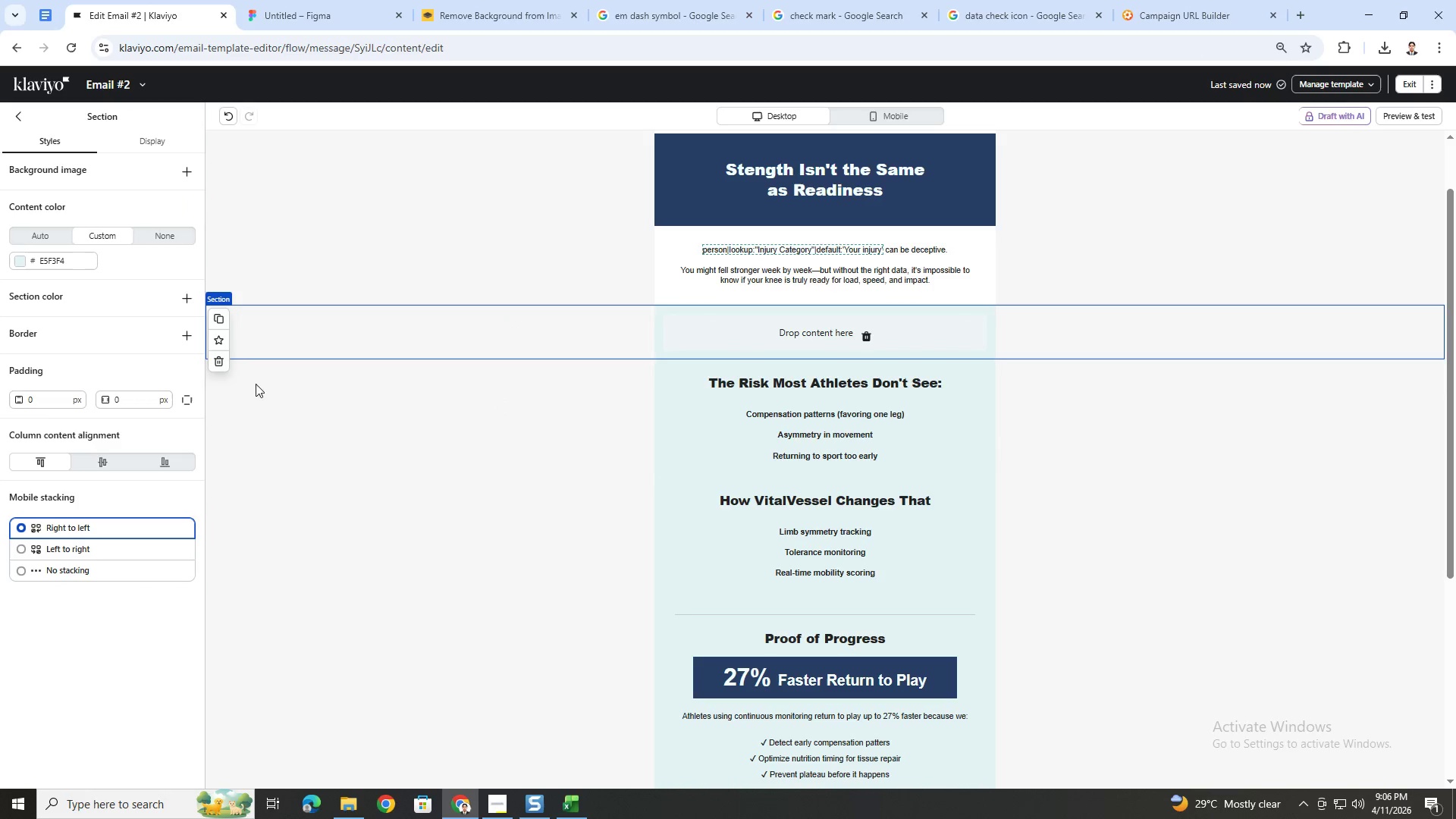 
left_click([538, 406])
 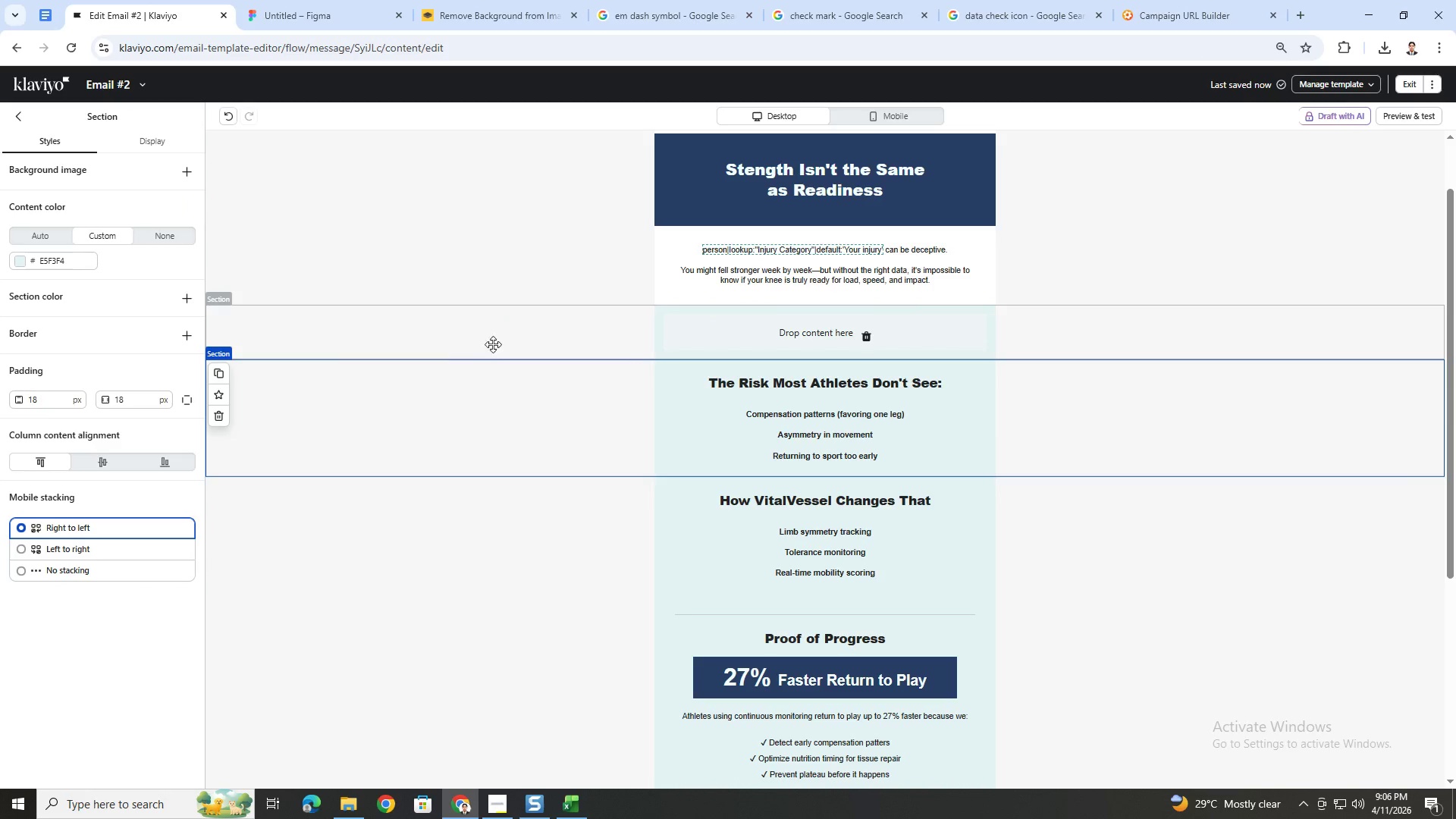 
left_click([518, 322])
 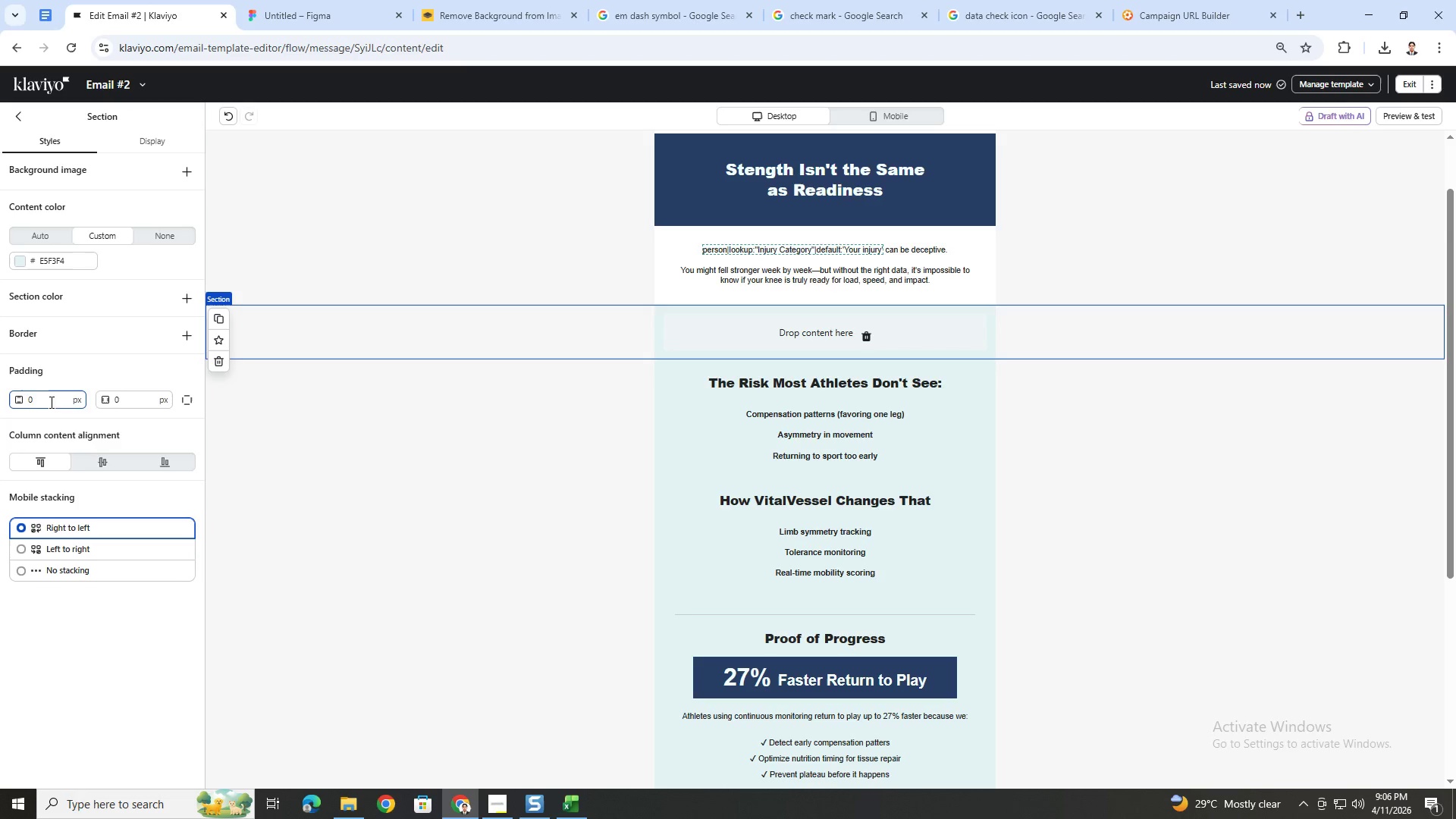 
double_click([34, 403])
 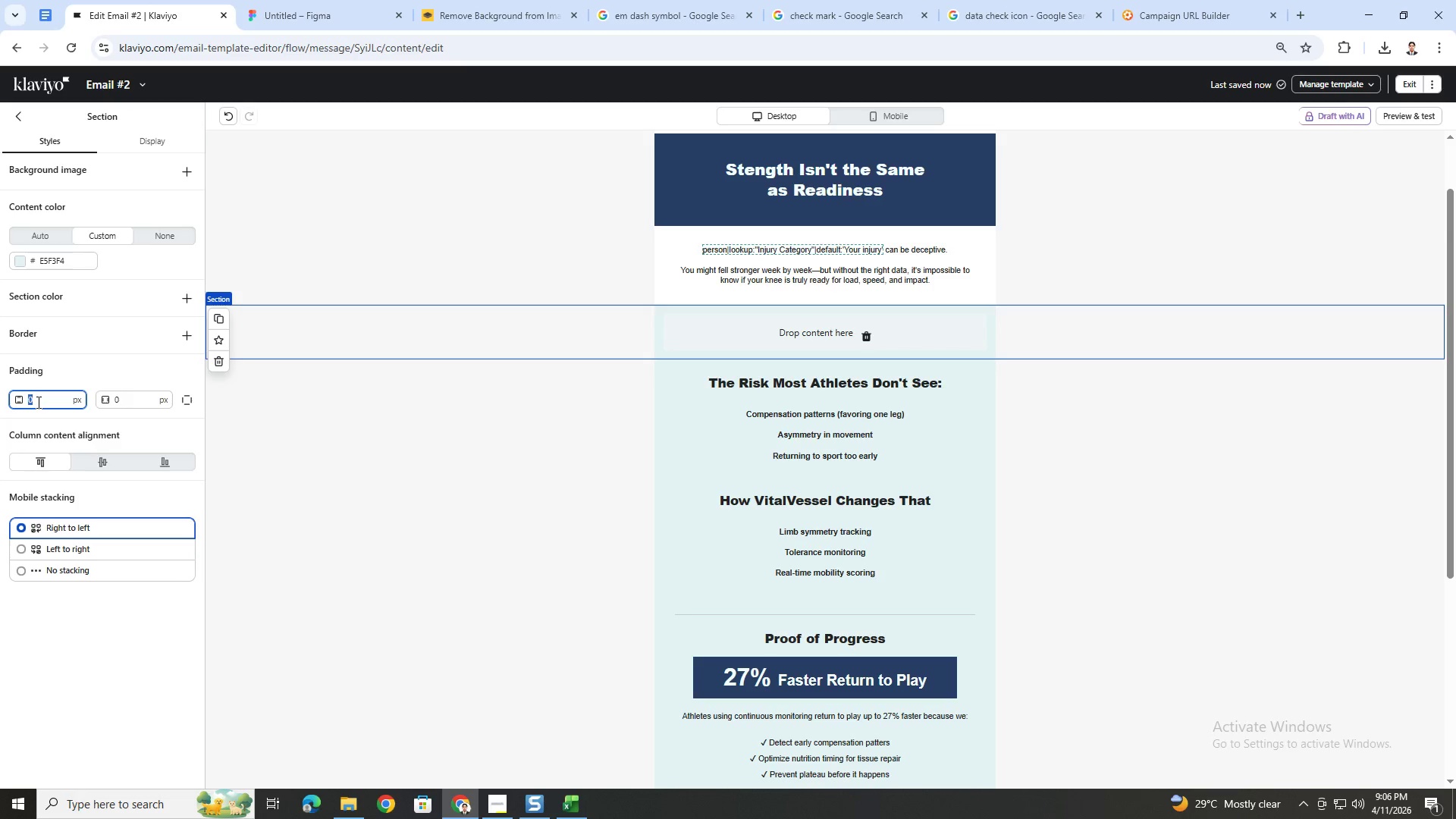 
key(Numpad1)
 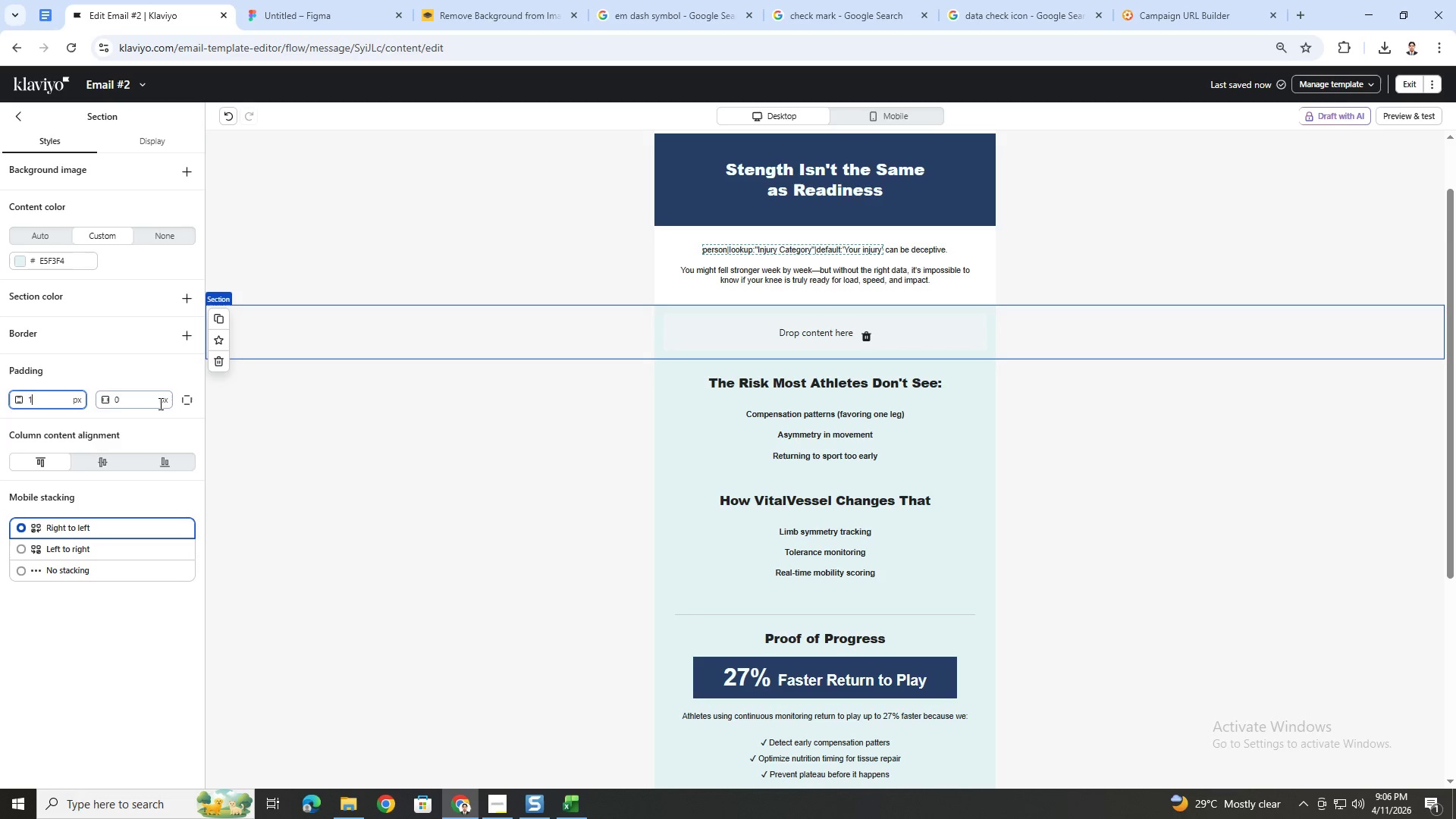 
key(Numpad8)
 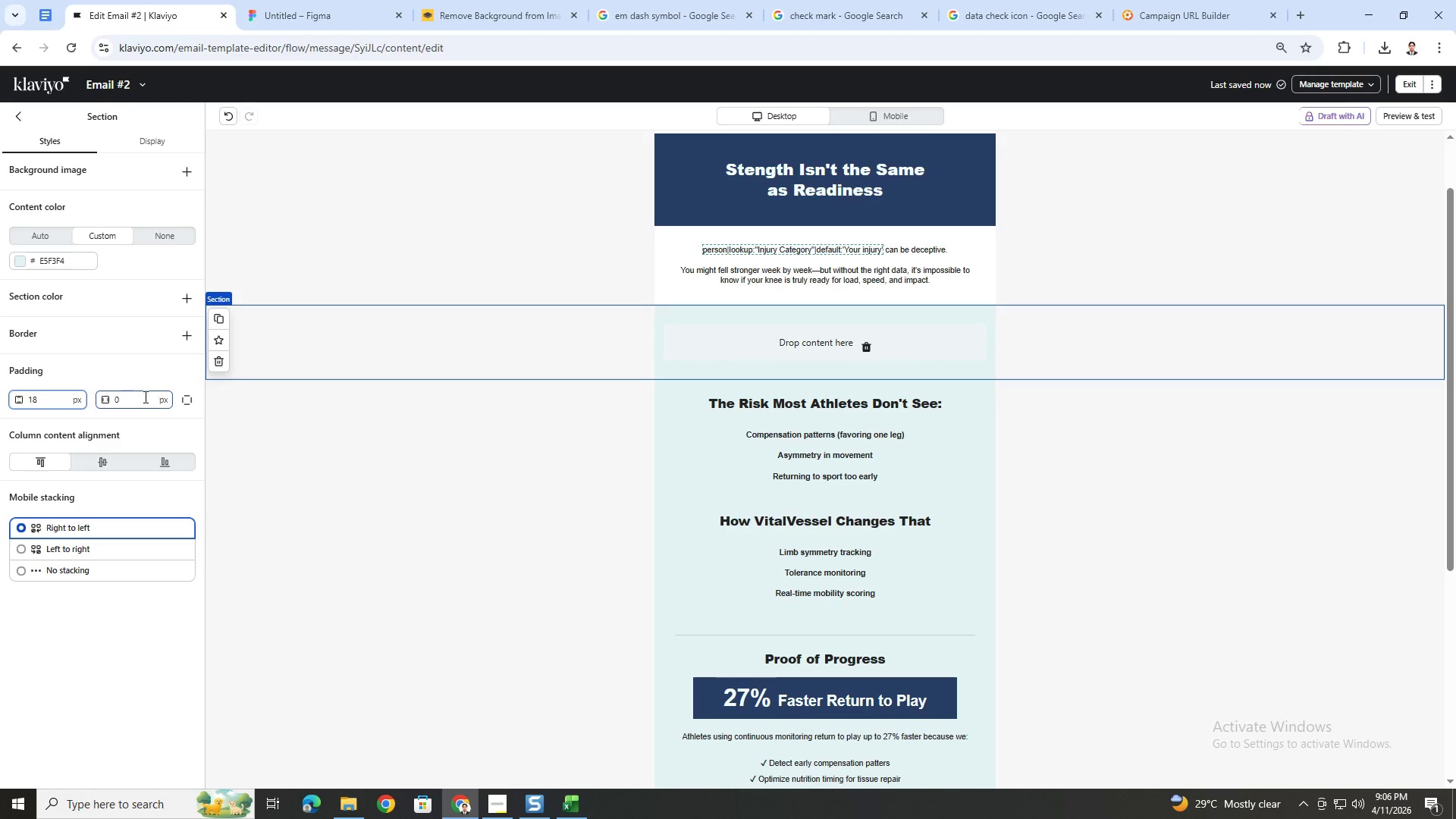 
double_click([144, 397])
 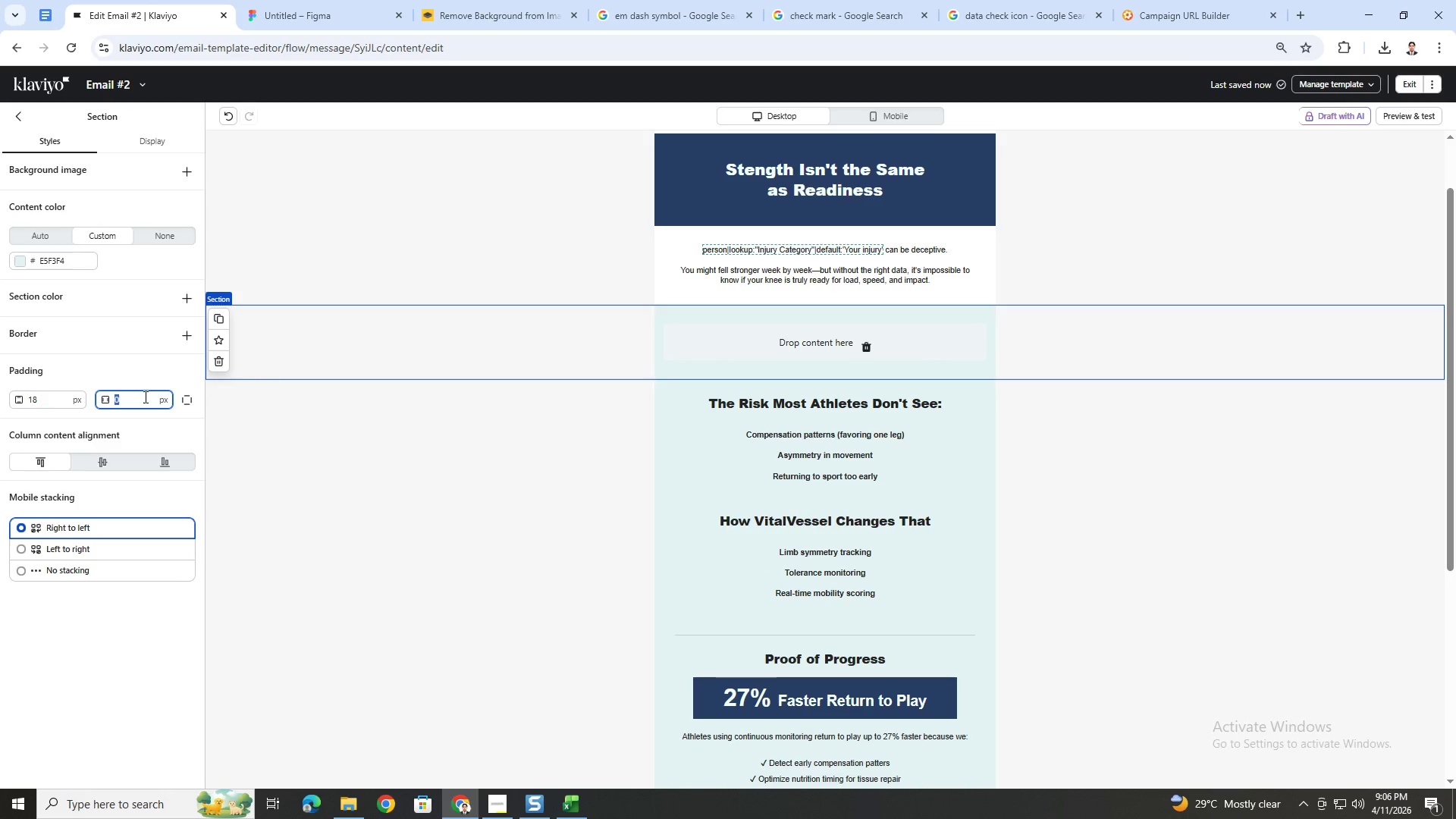 
key(Numpad1)
 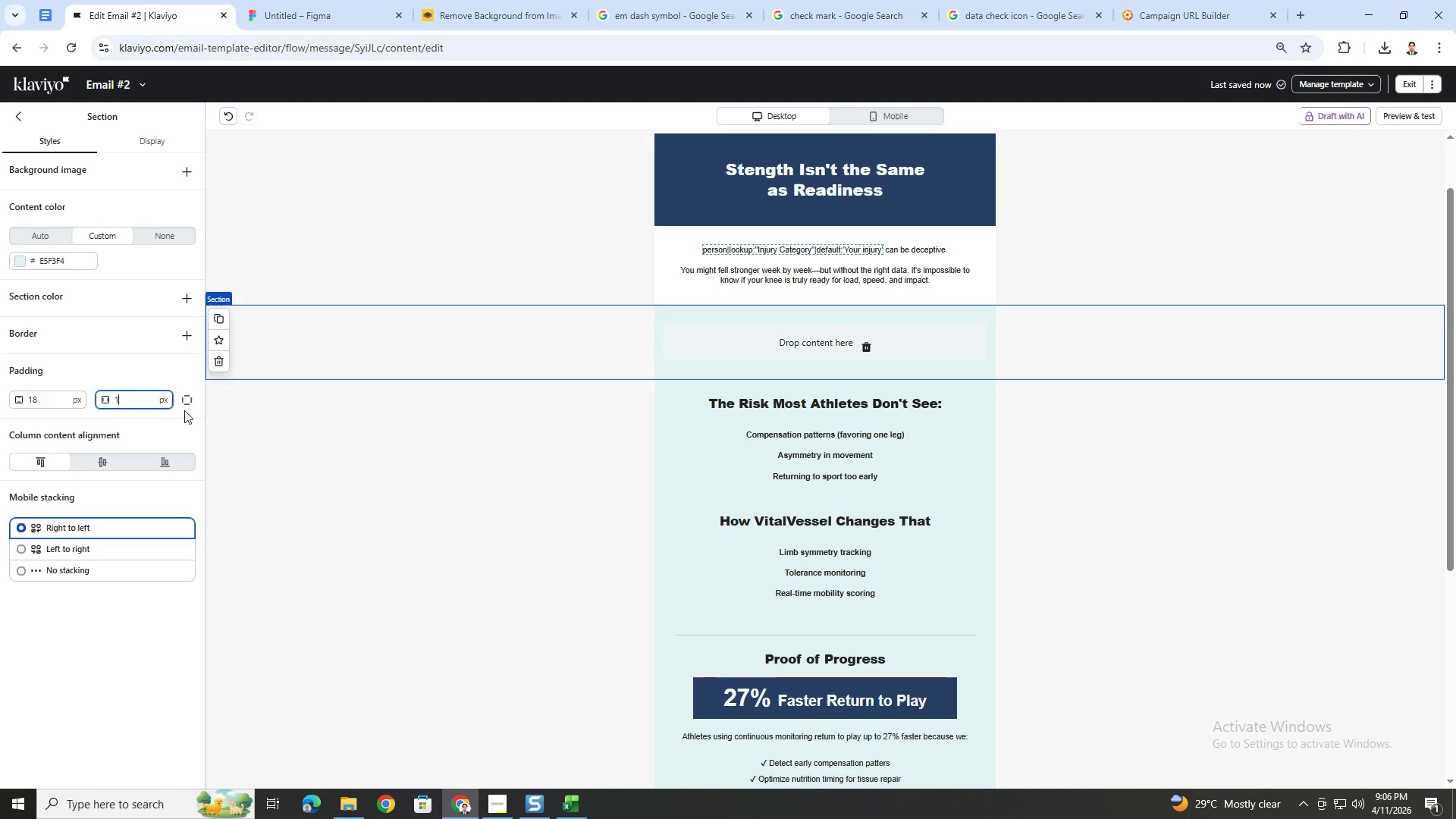 
key(Numpad8)
 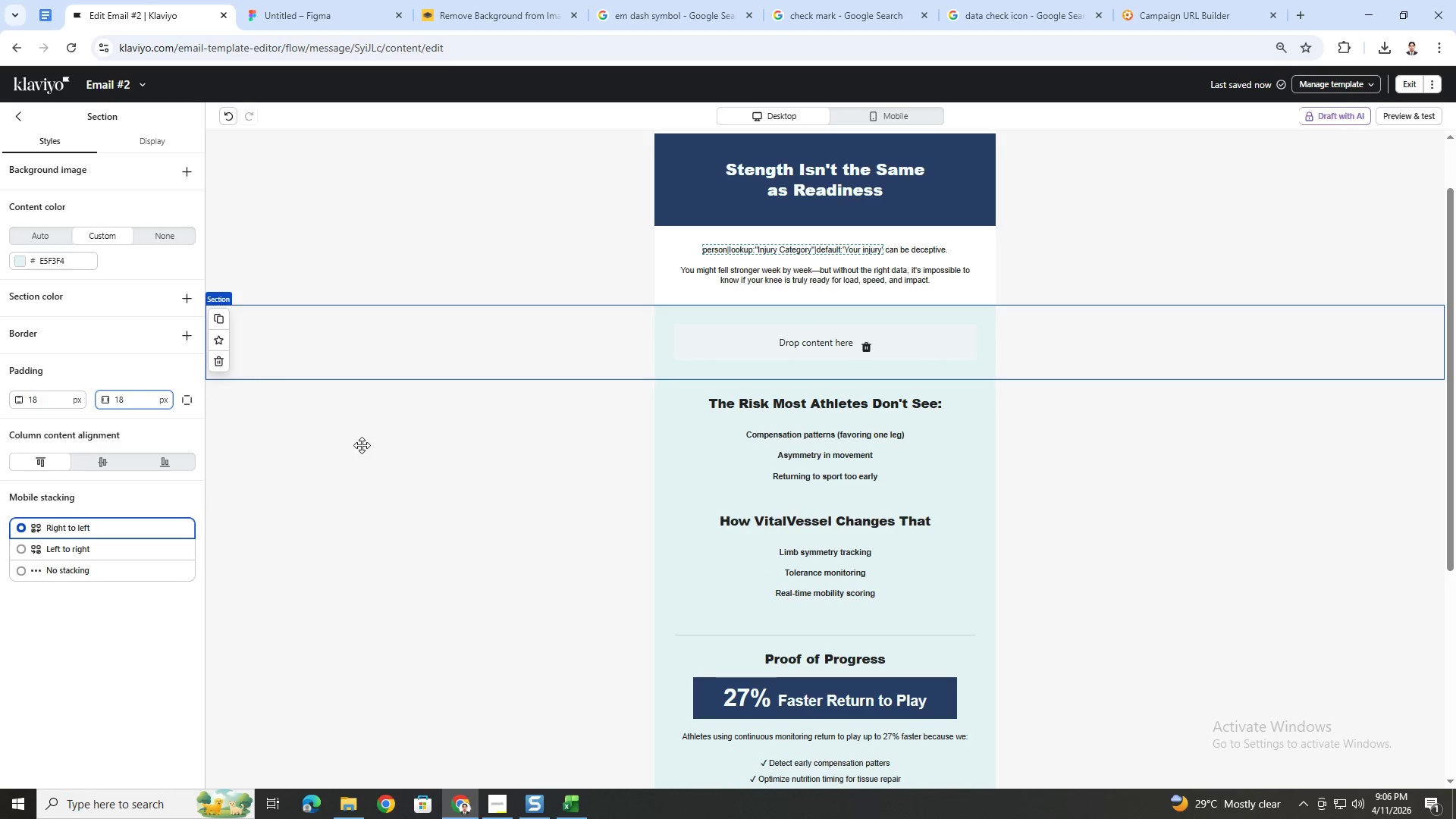 
left_click([381, 438])
 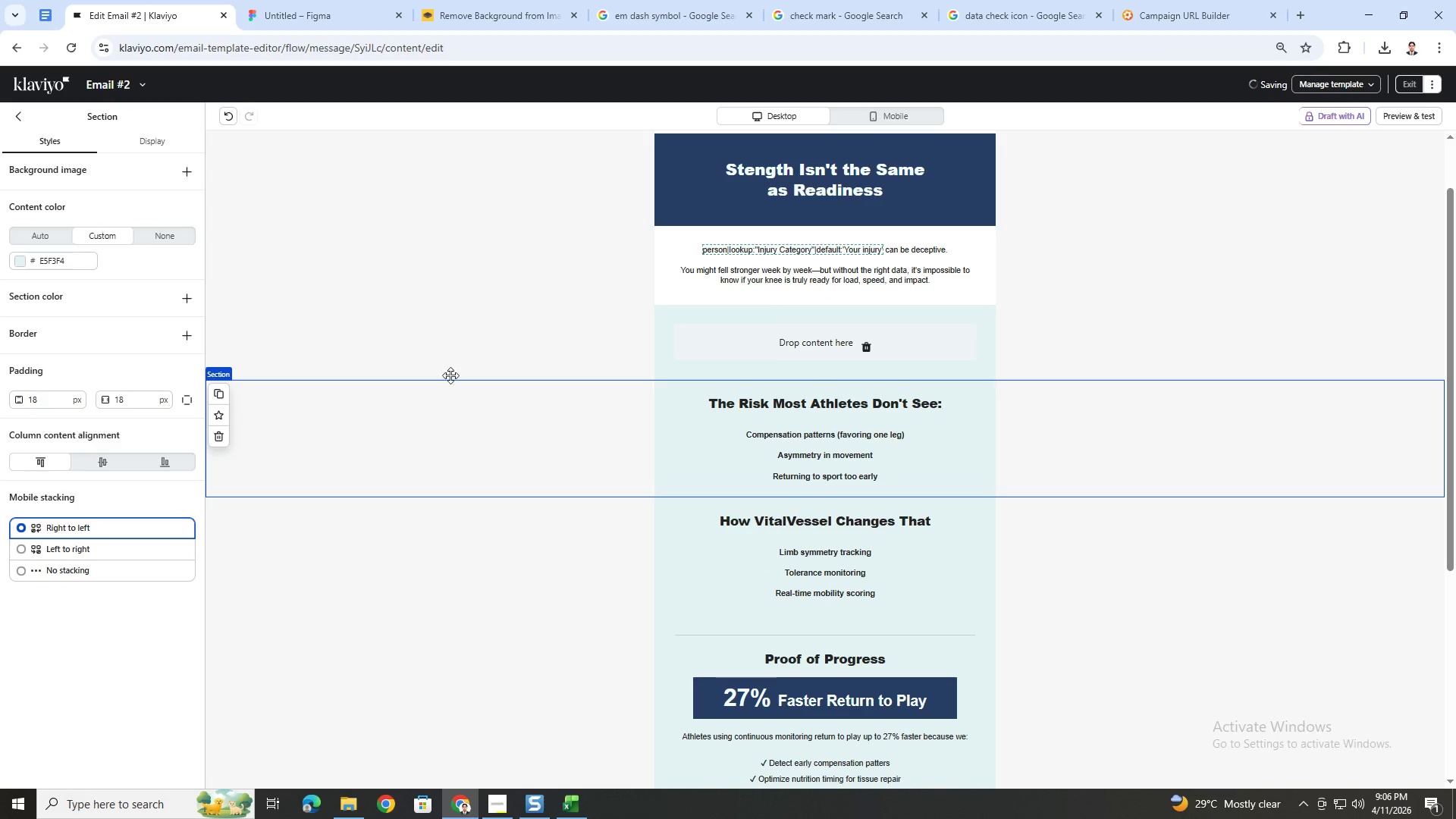 
left_click([467, 351])
 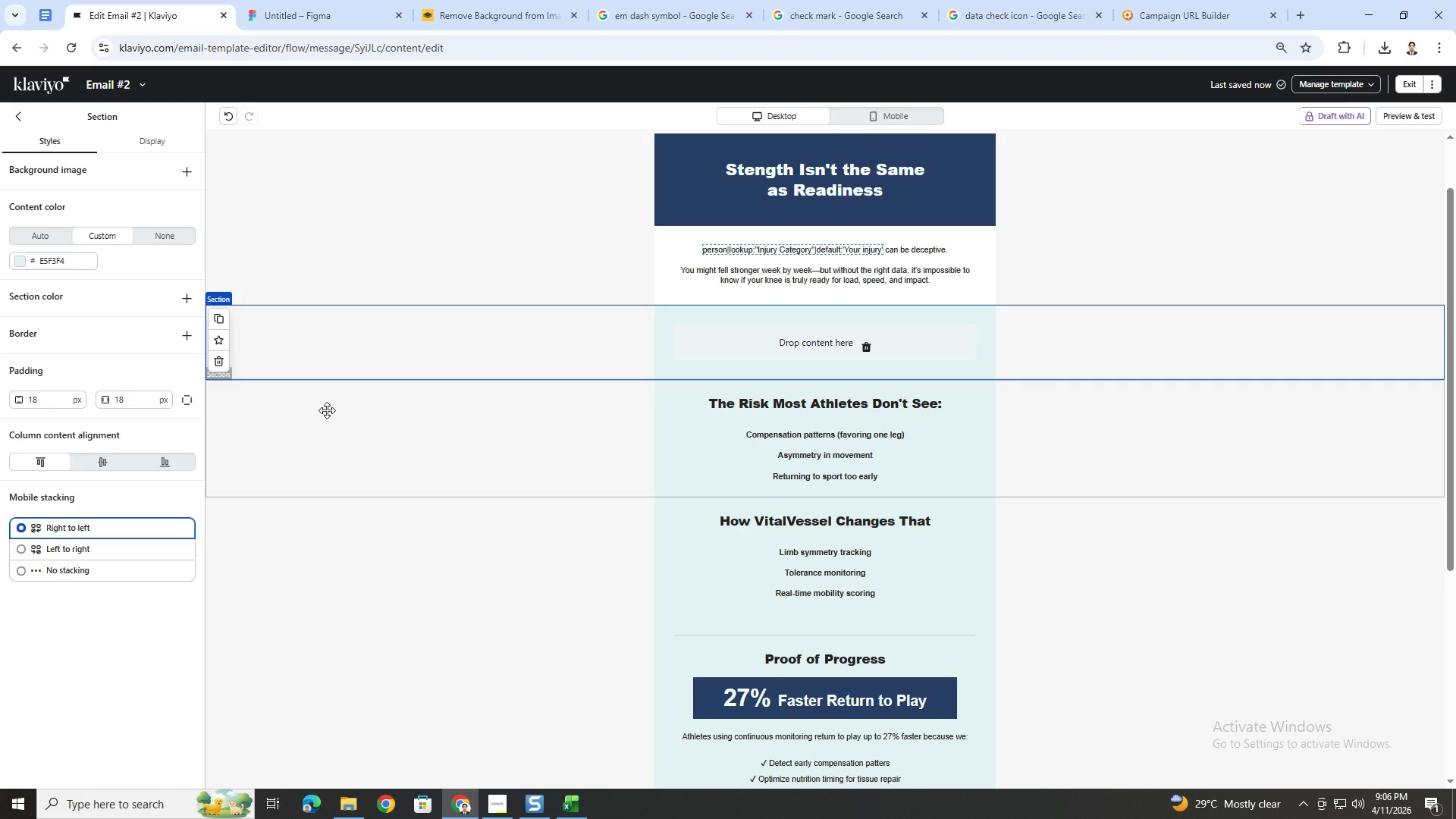 
wait(23.64)
 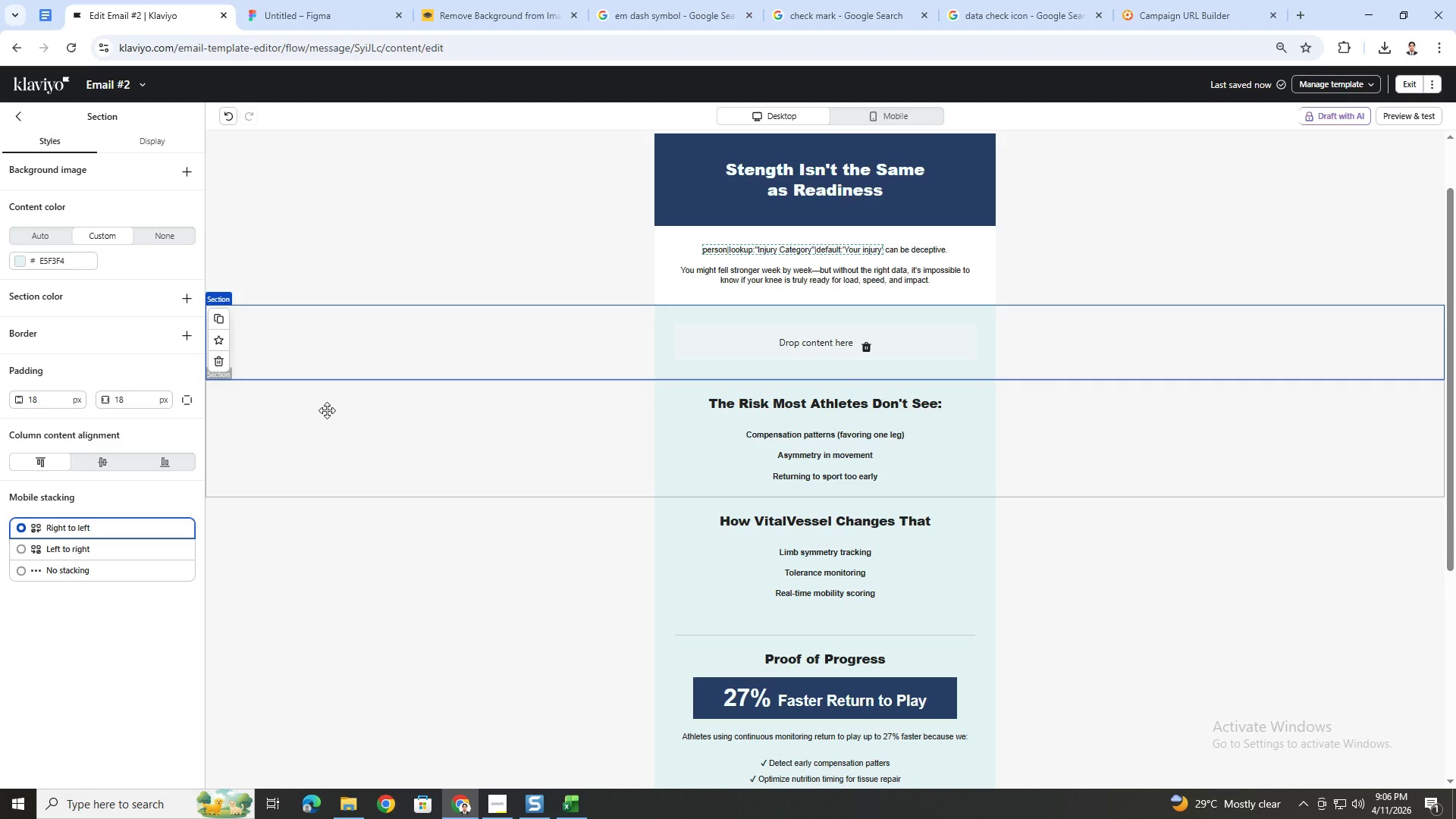 
left_click([21, 123])
 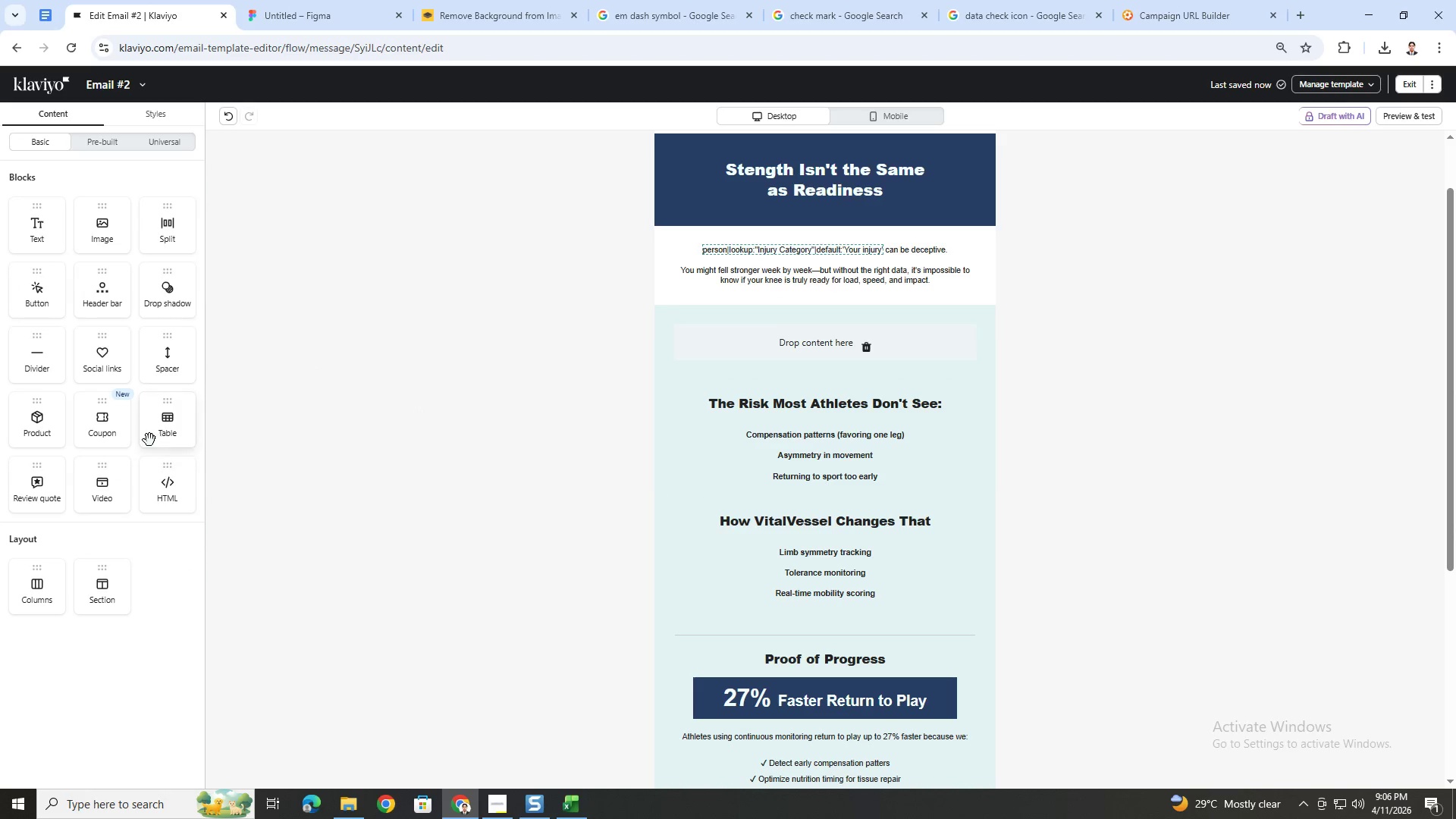 
left_click_drag(start_coordinate=[170, 428], to_coordinate=[852, 349])
 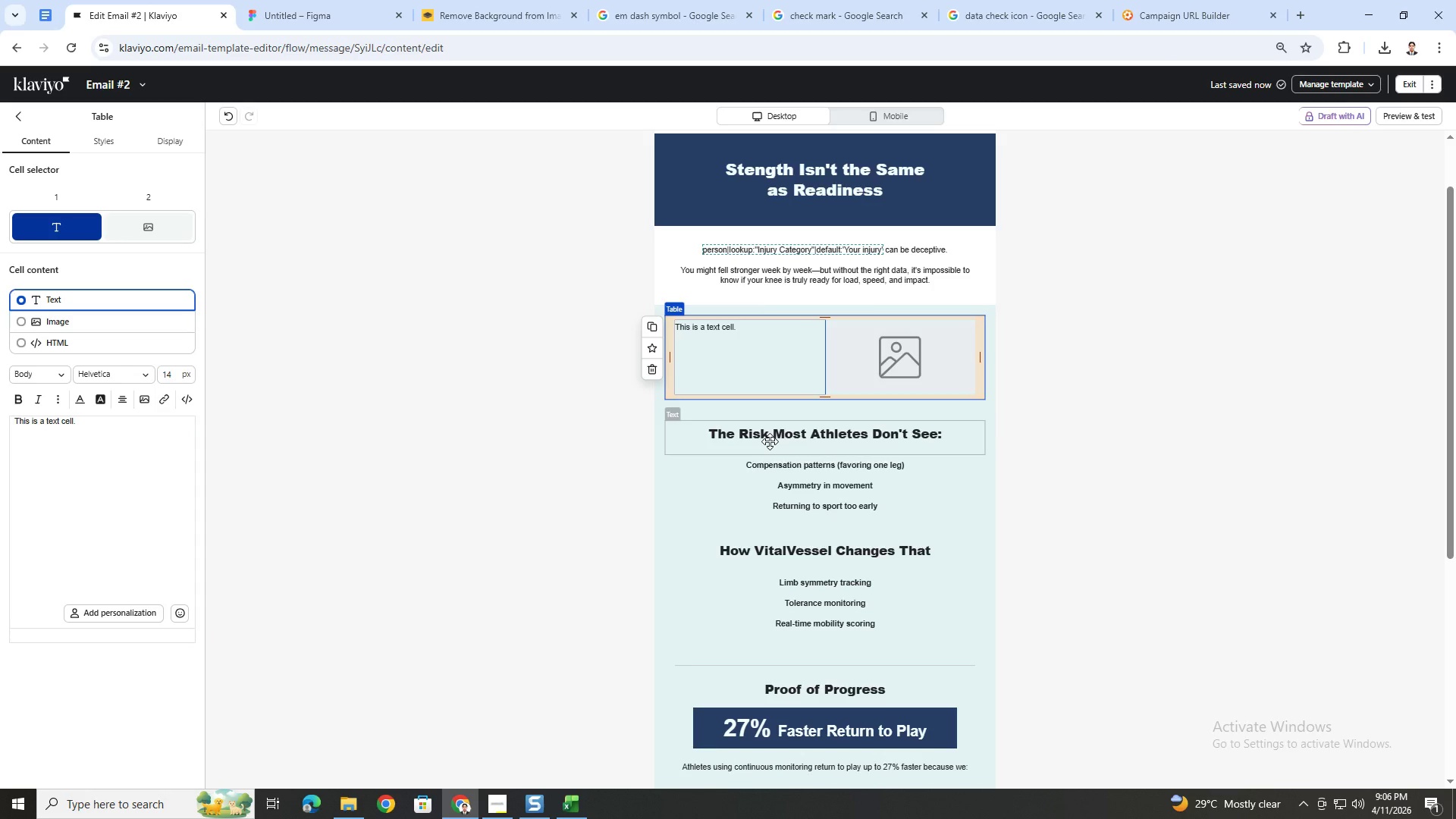 
double_click([770, 441])
 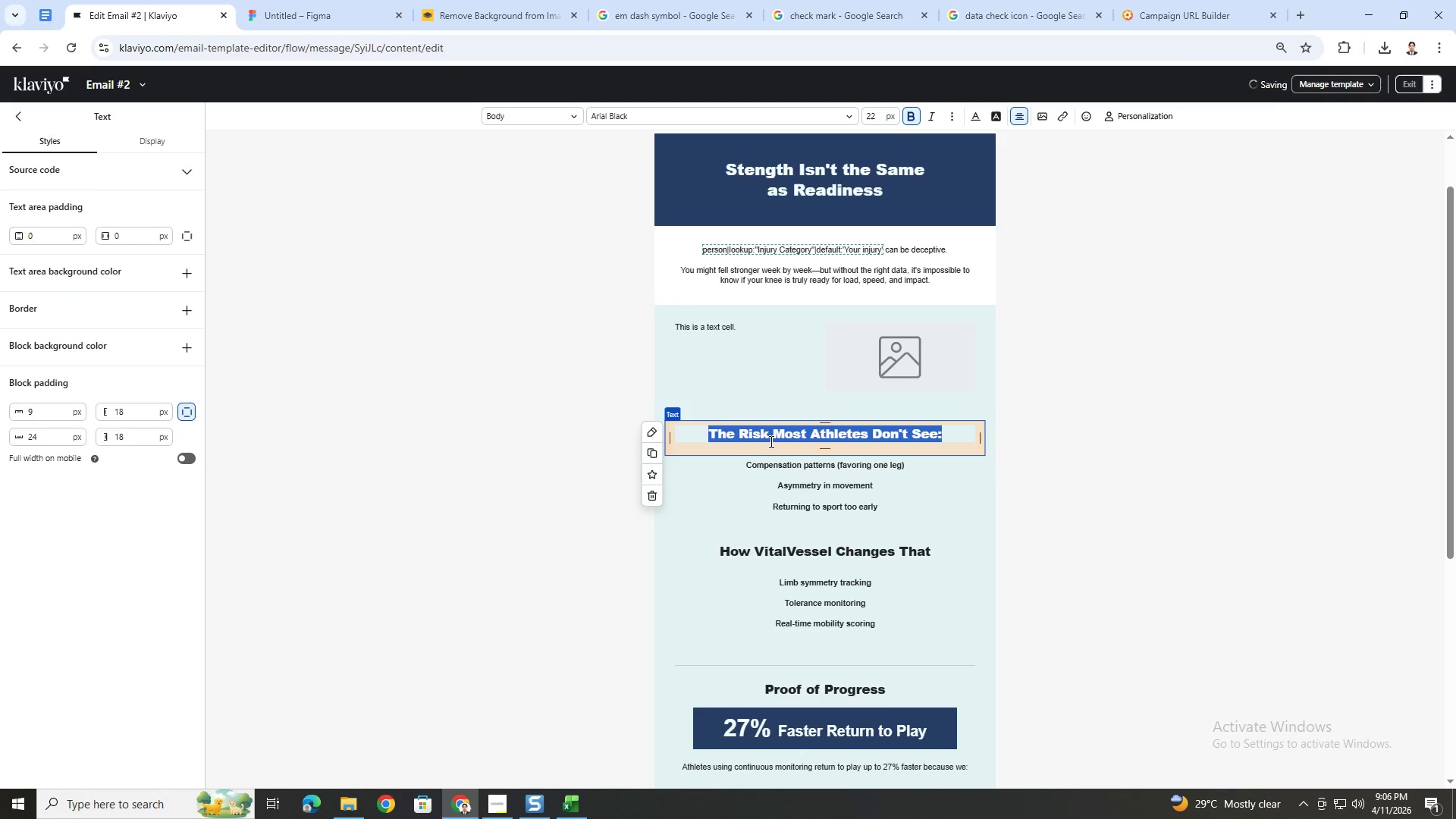 
key(Control+C)
 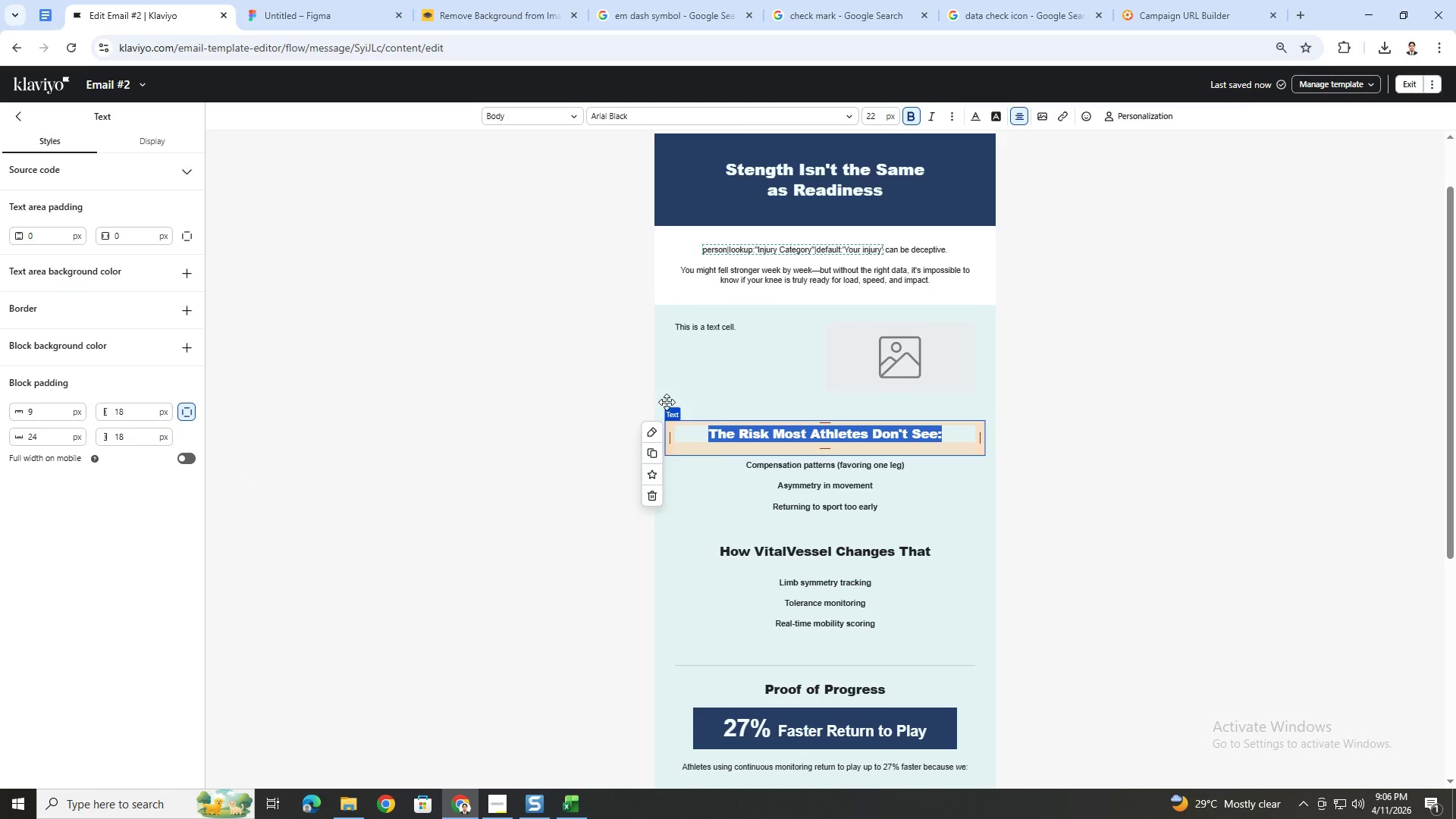 
left_click([689, 373])
 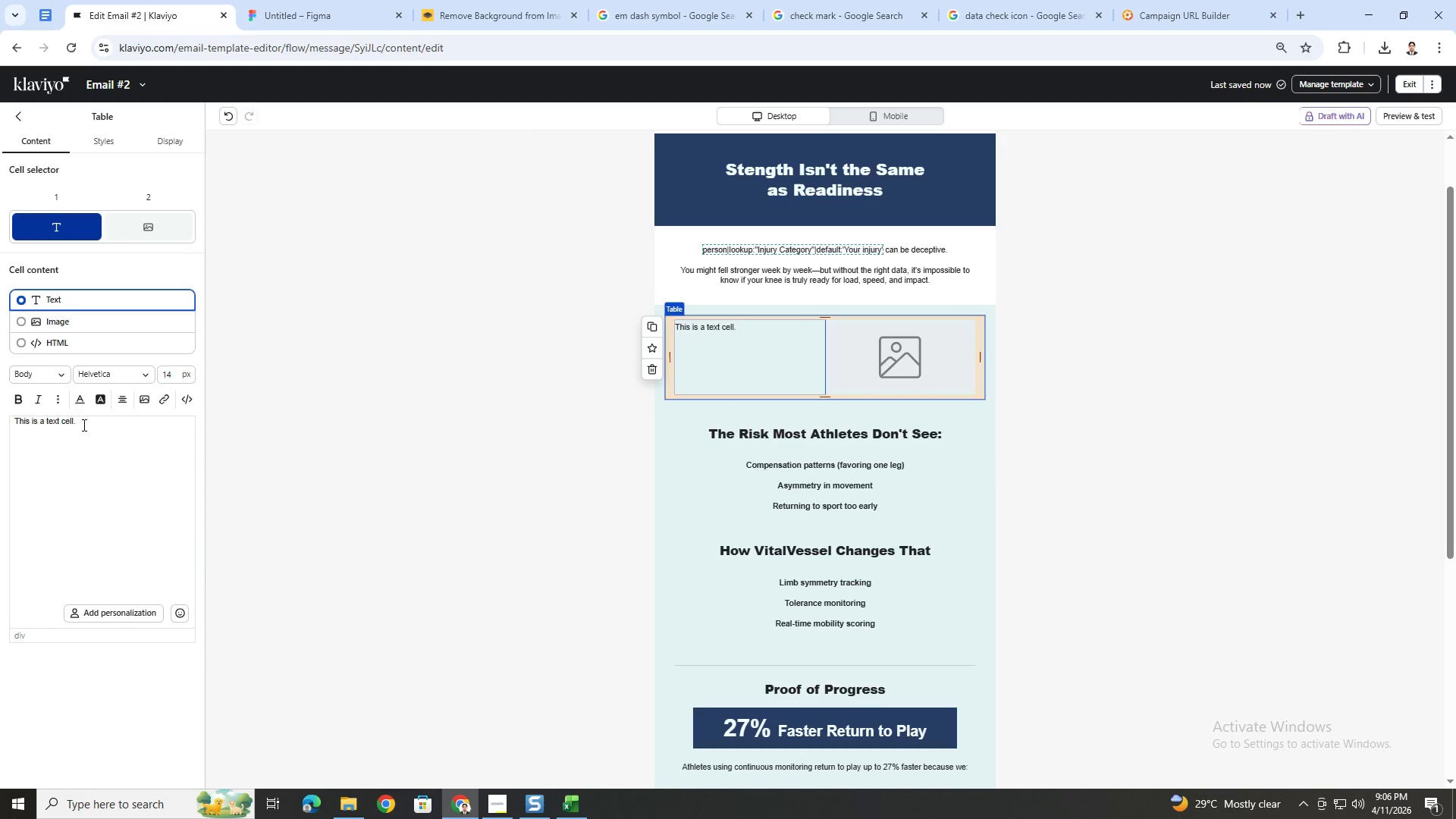 
double_click([84, 425])
 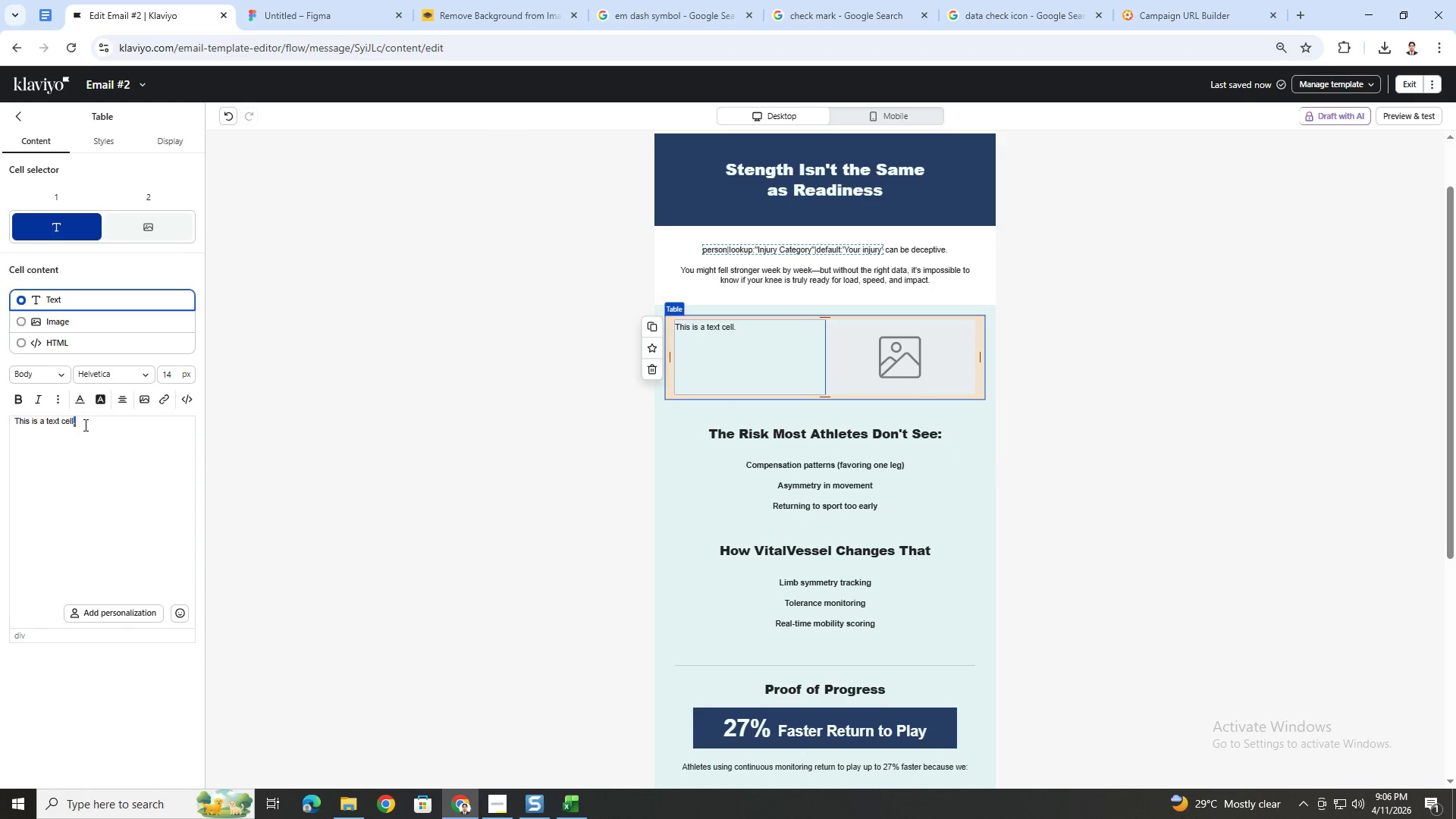 
triple_click([84, 425])
 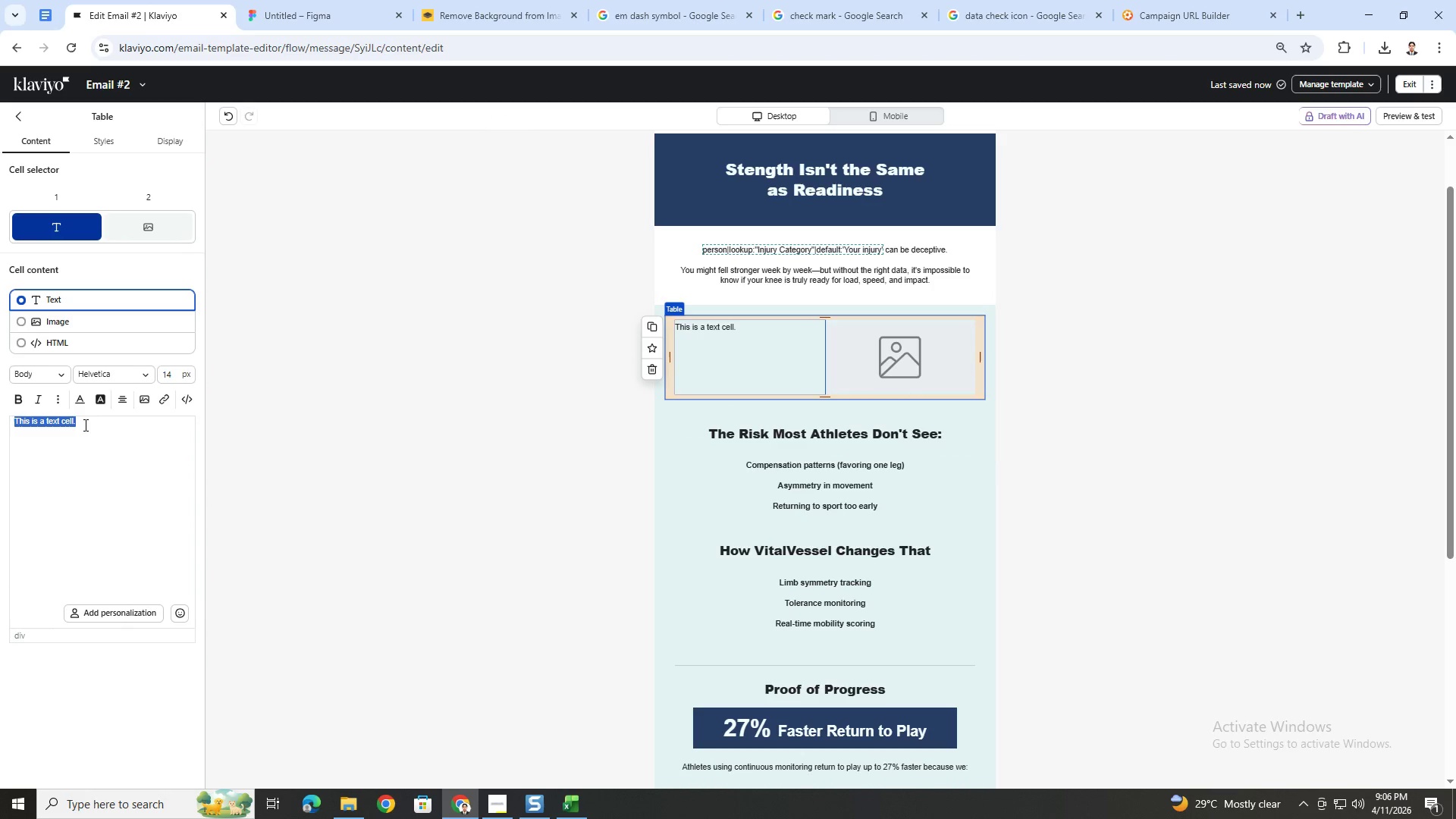 
key(Control+V)
 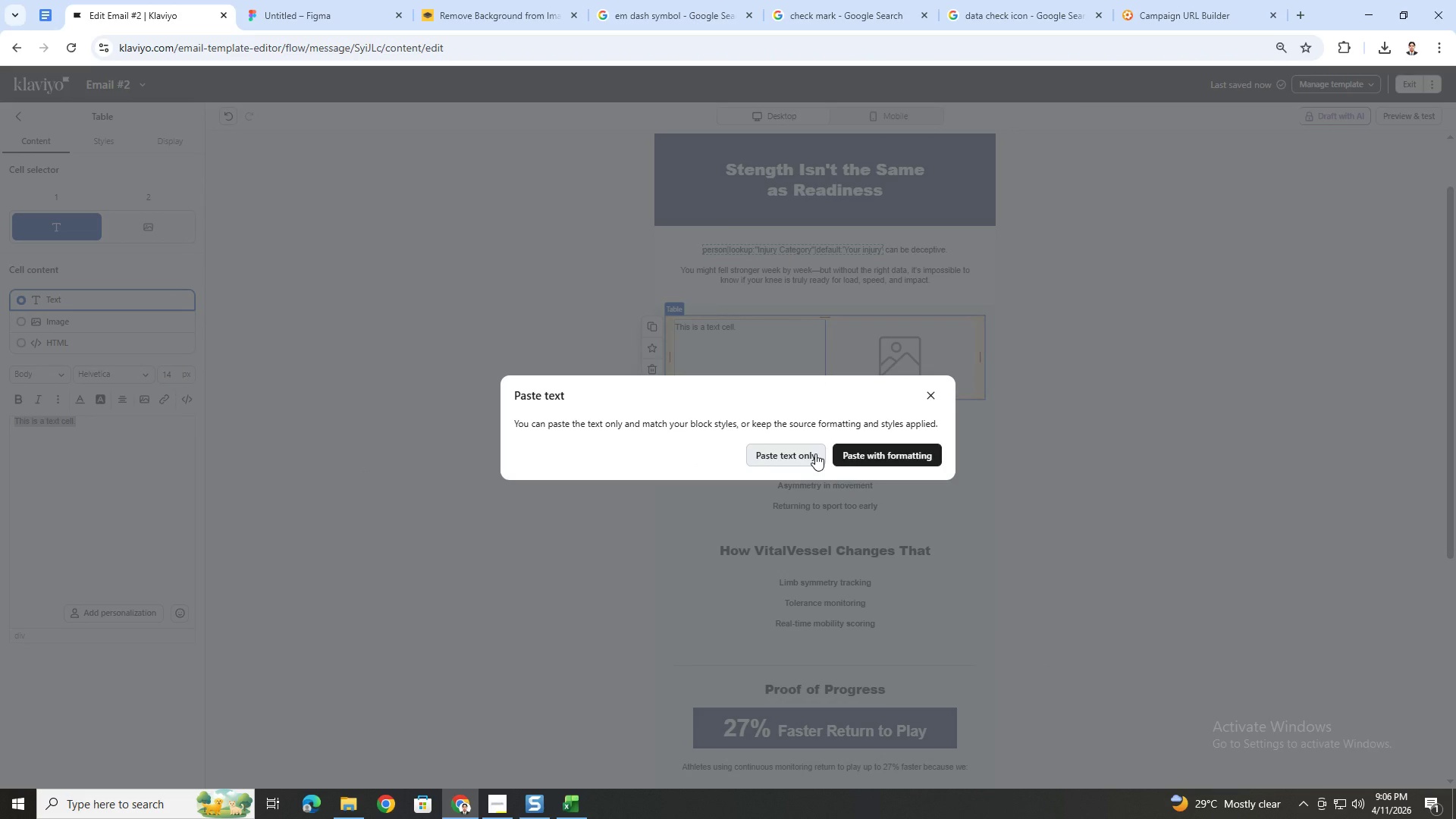 
left_click_drag(start_coordinate=[815, 453], to_coordinate=[877, 451])
 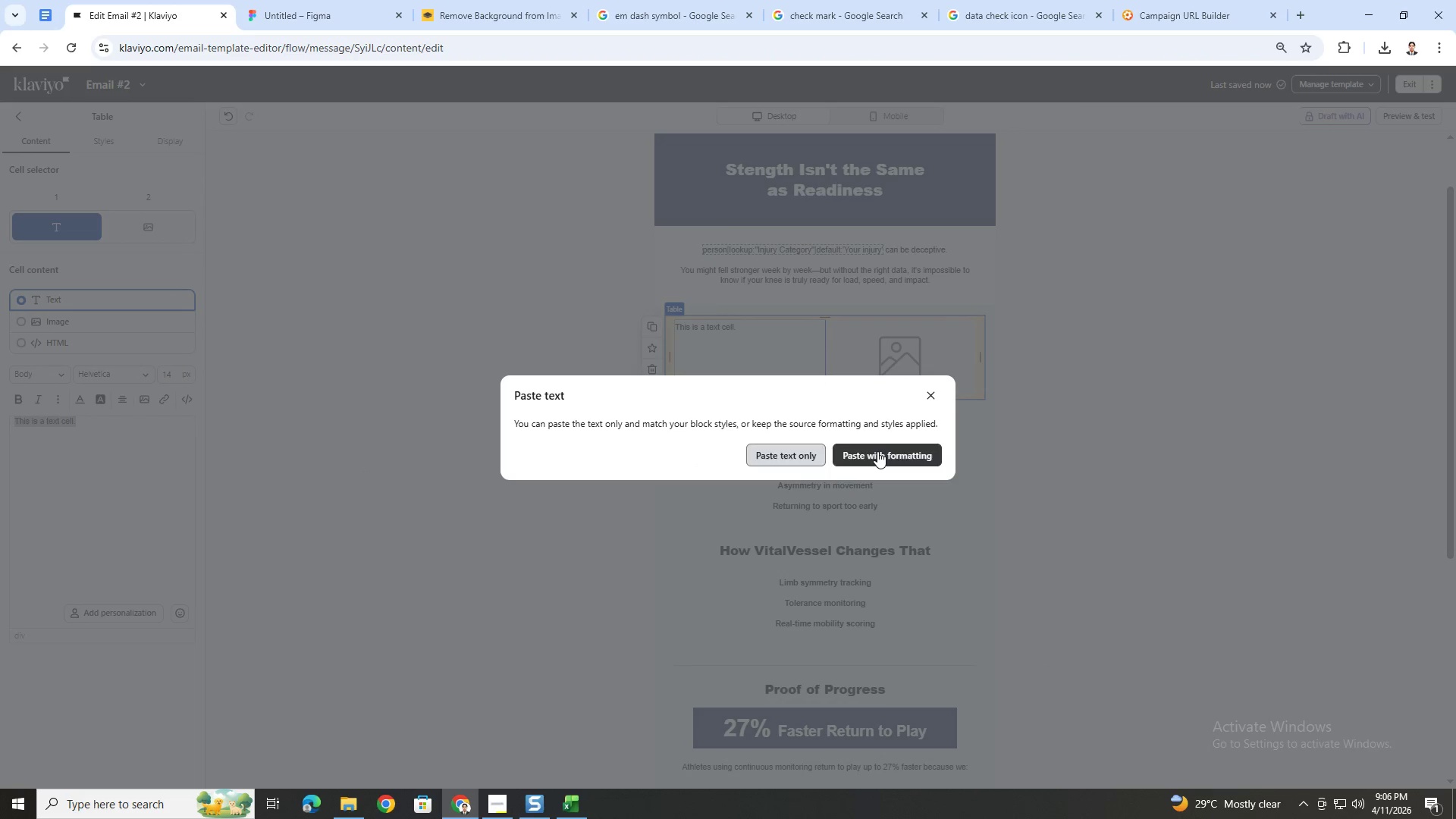 
left_click([877, 451])
 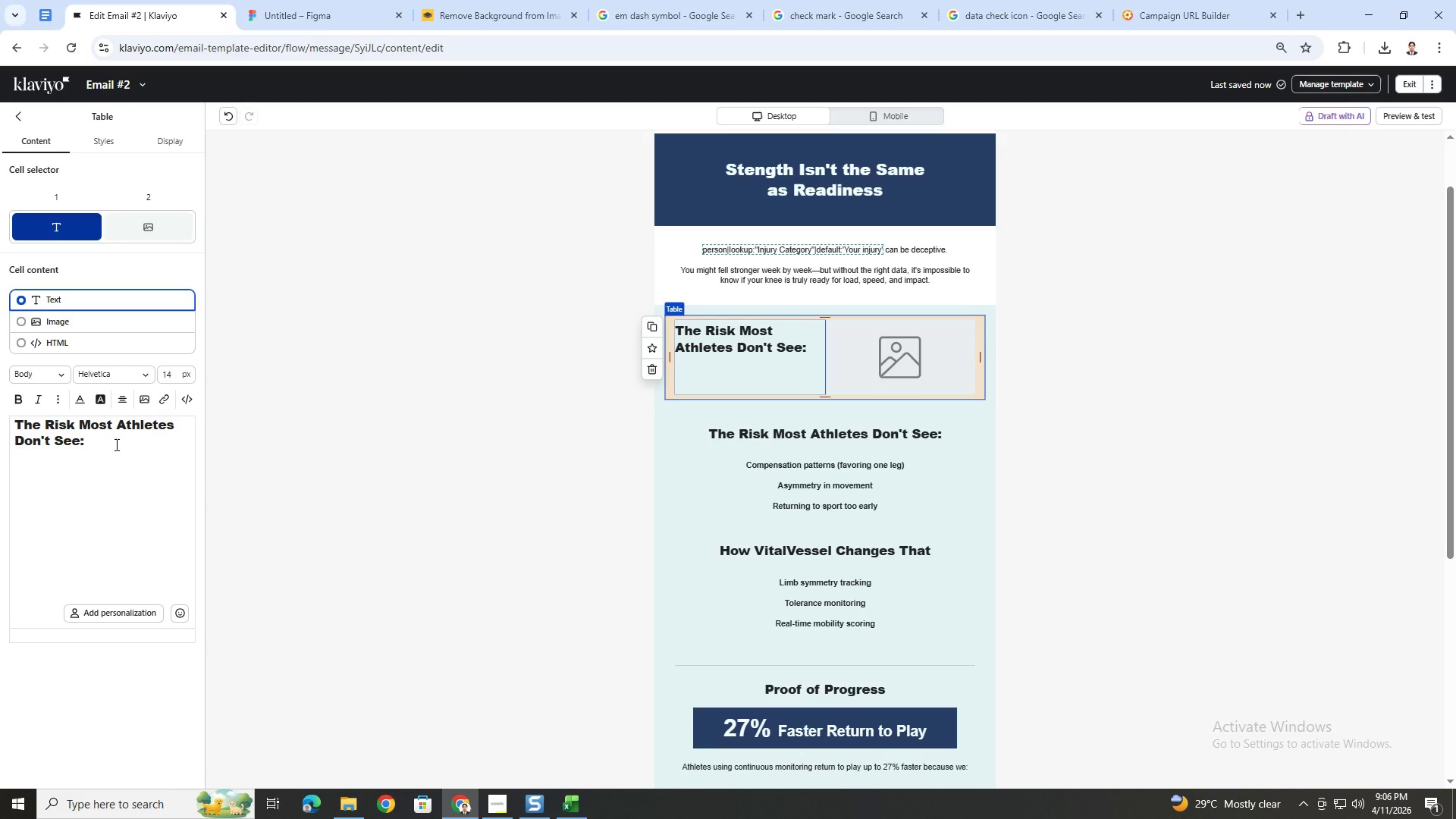 
double_click([115, 444])
 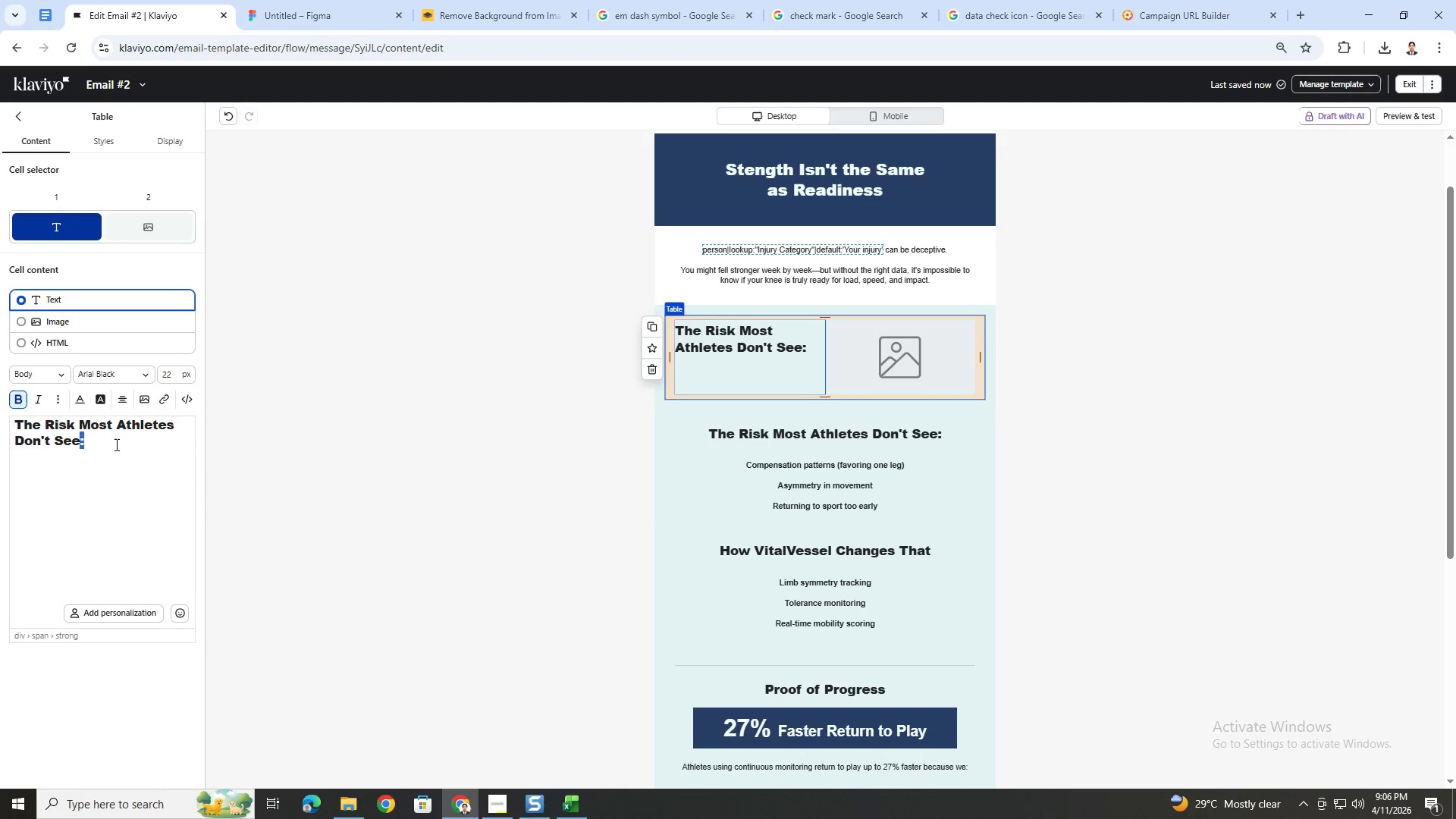 
triple_click([115, 444])
 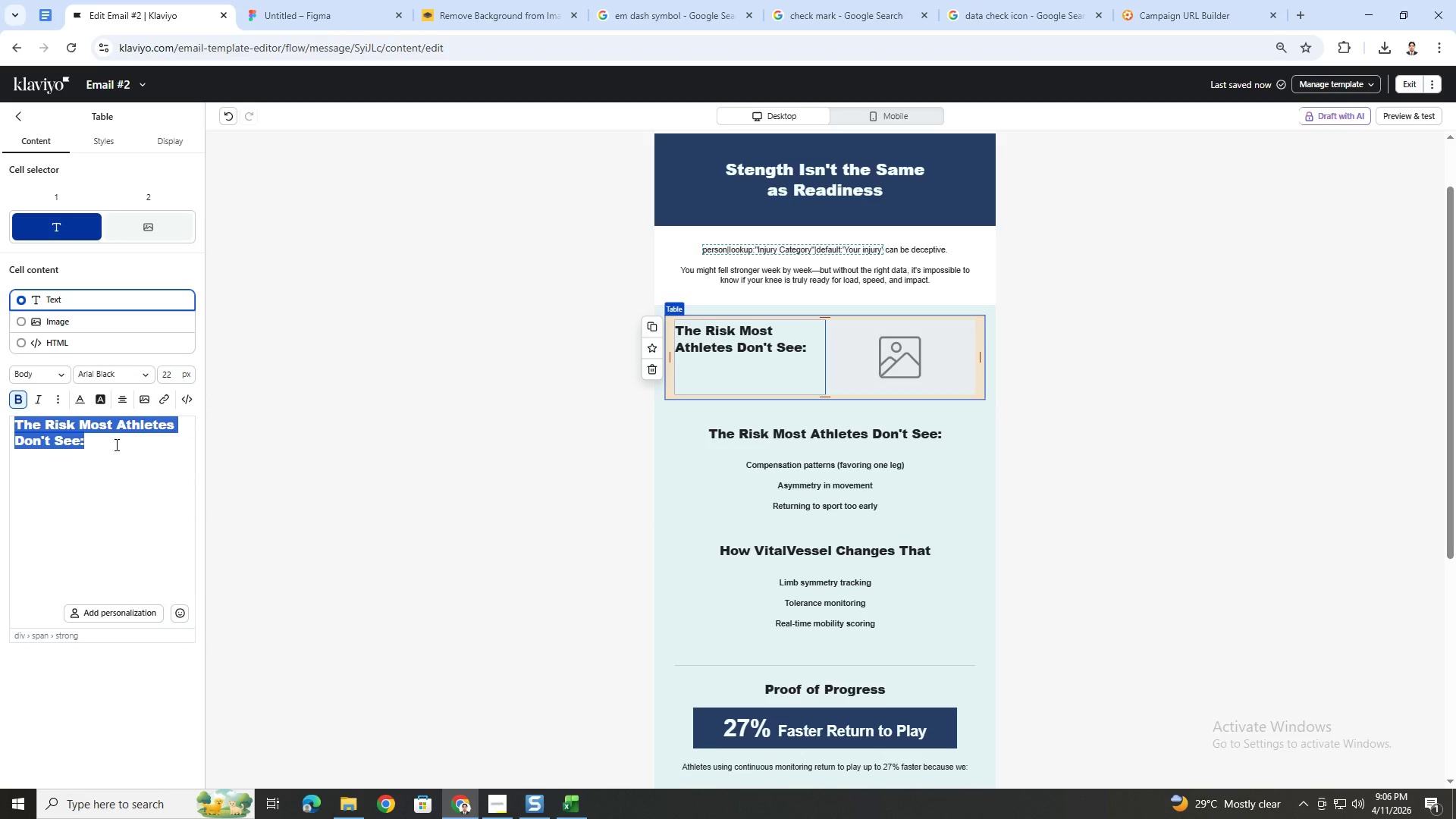 
hold_key(key=ControlLeft, duration=1.52)
 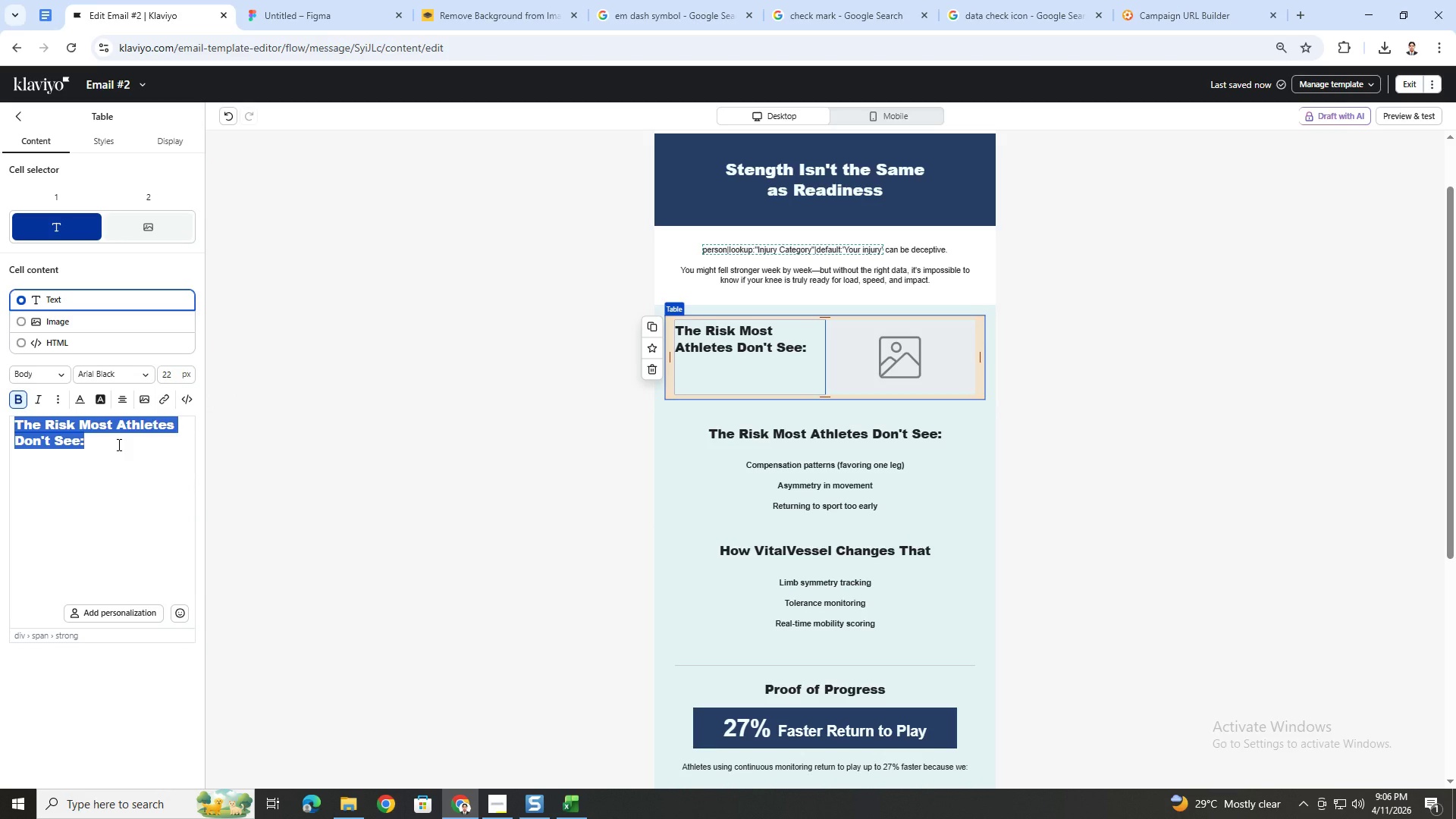 
key(Control+ControlLeft)
 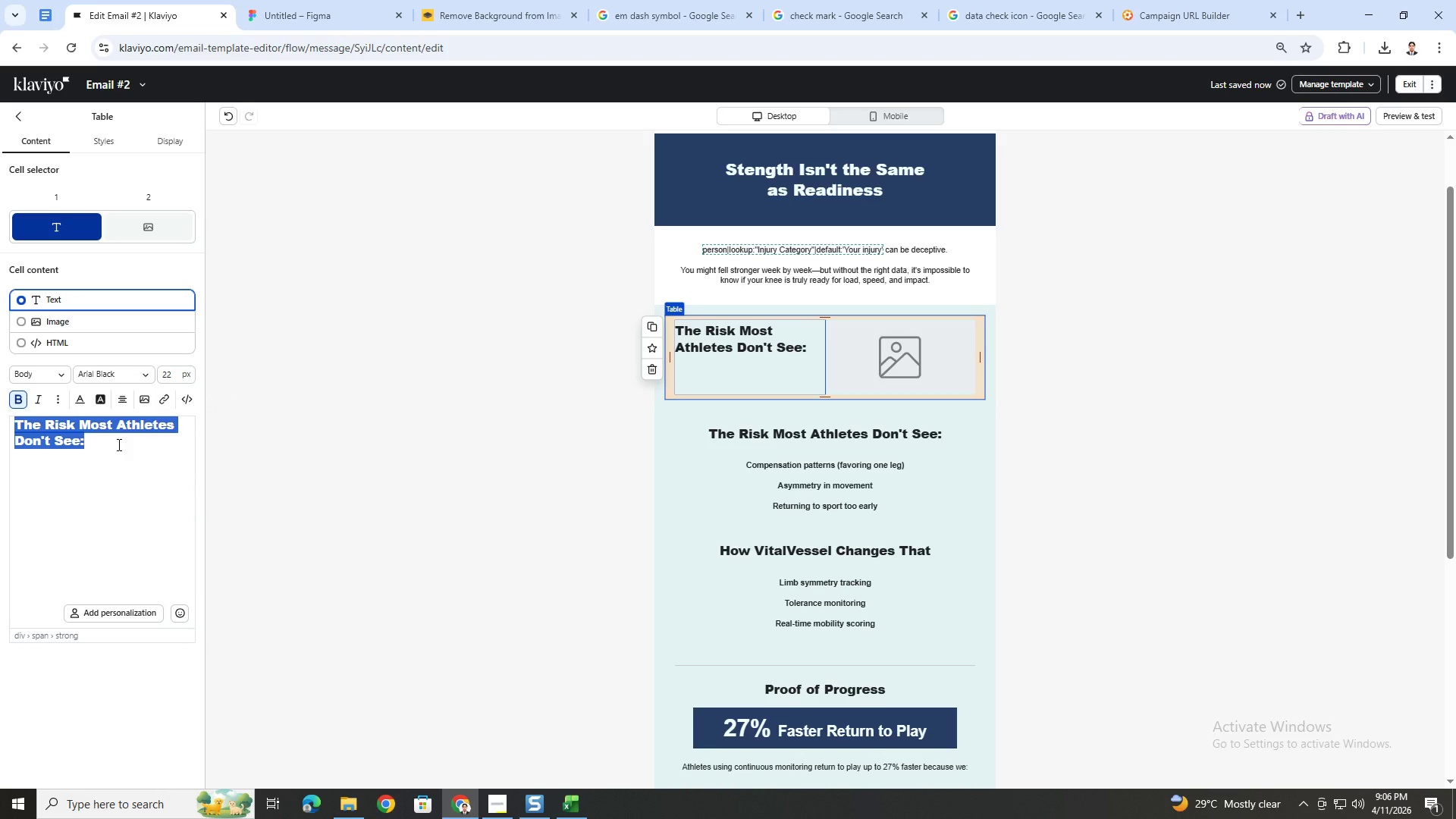 
key(Control+ControlLeft)
 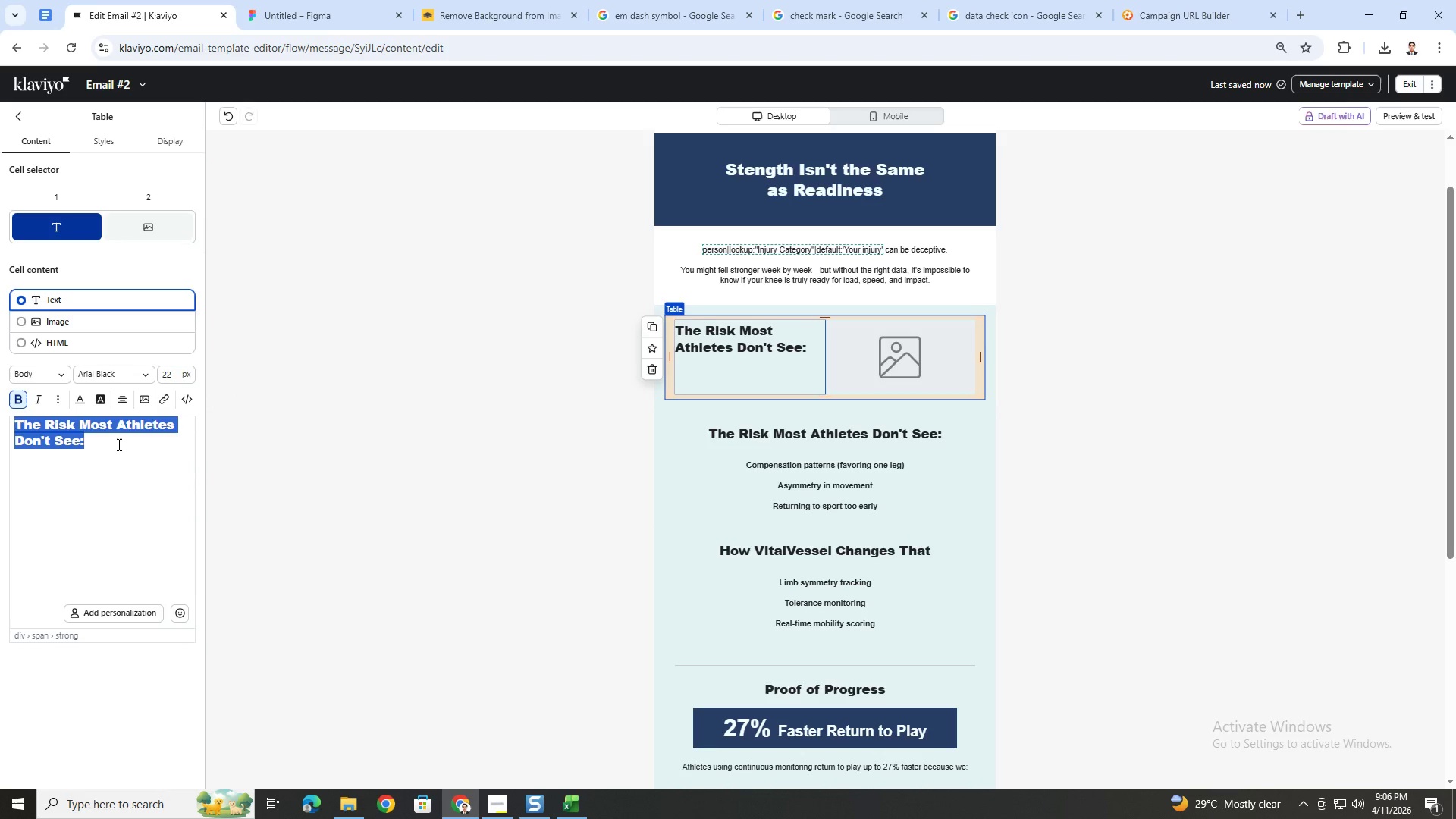 
key(Control+ControlLeft)
 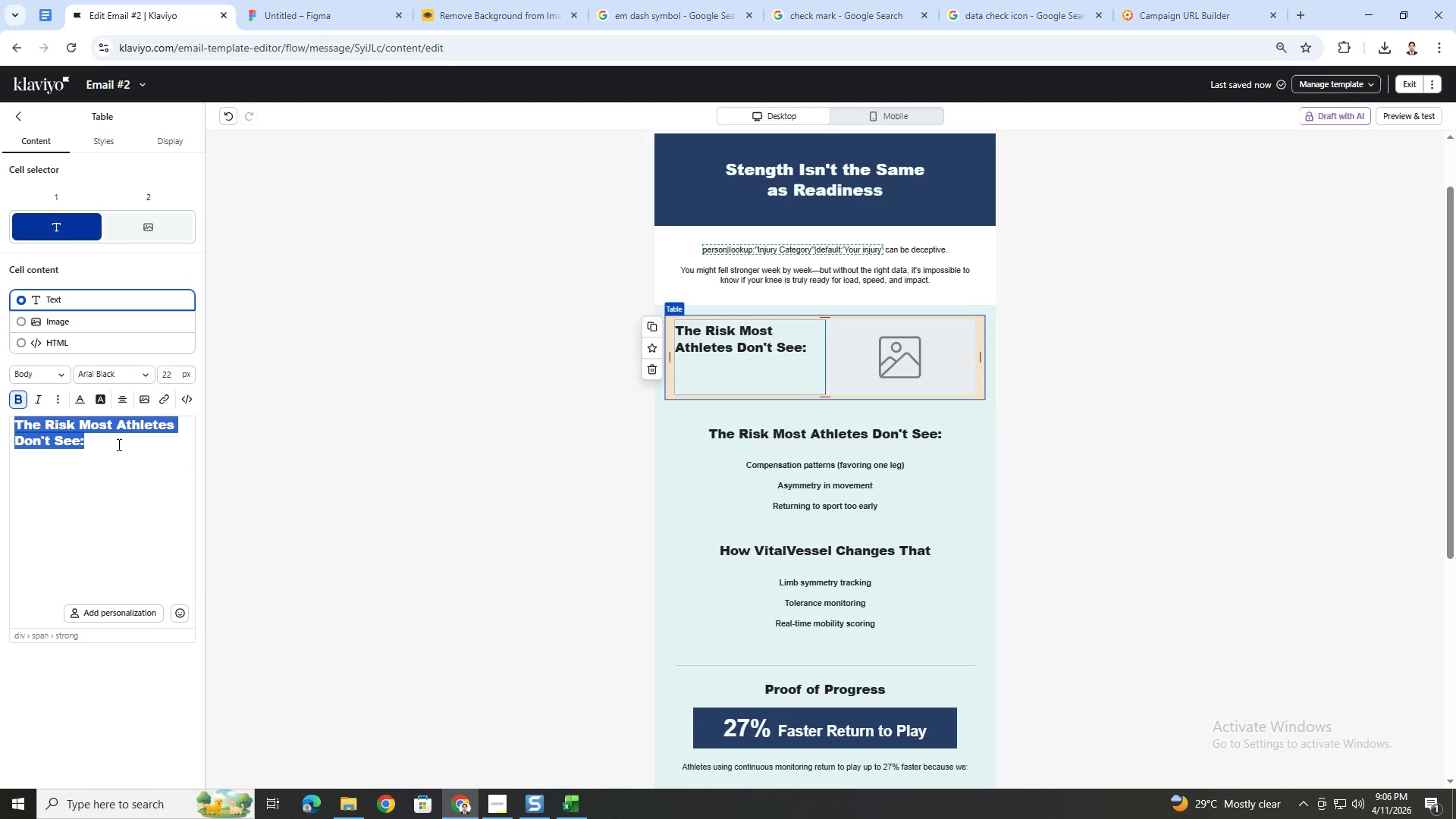 
key(Control+ControlLeft)
 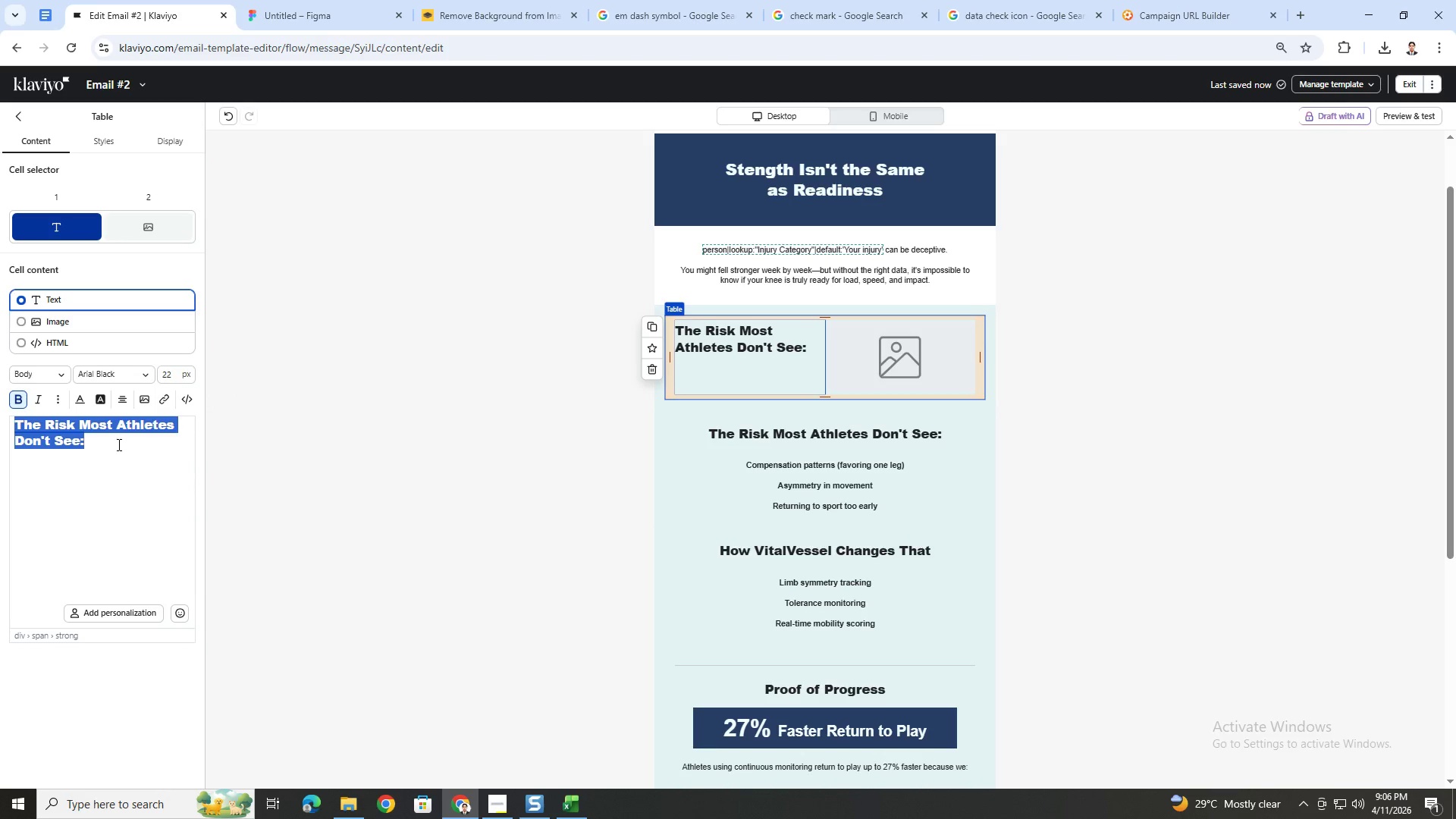 
key(Control+ControlLeft)
 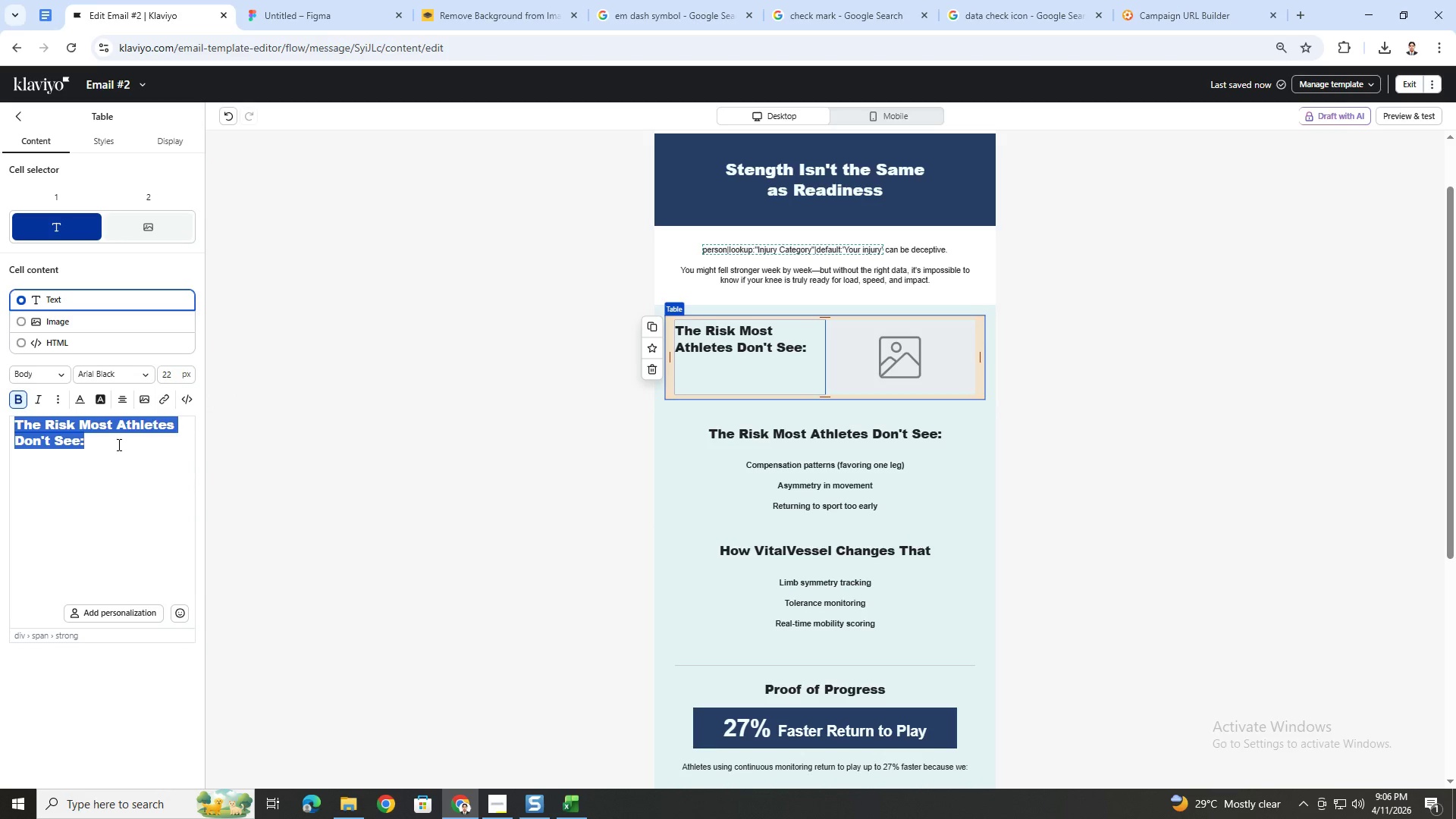 
key(Control+ControlLeft)
 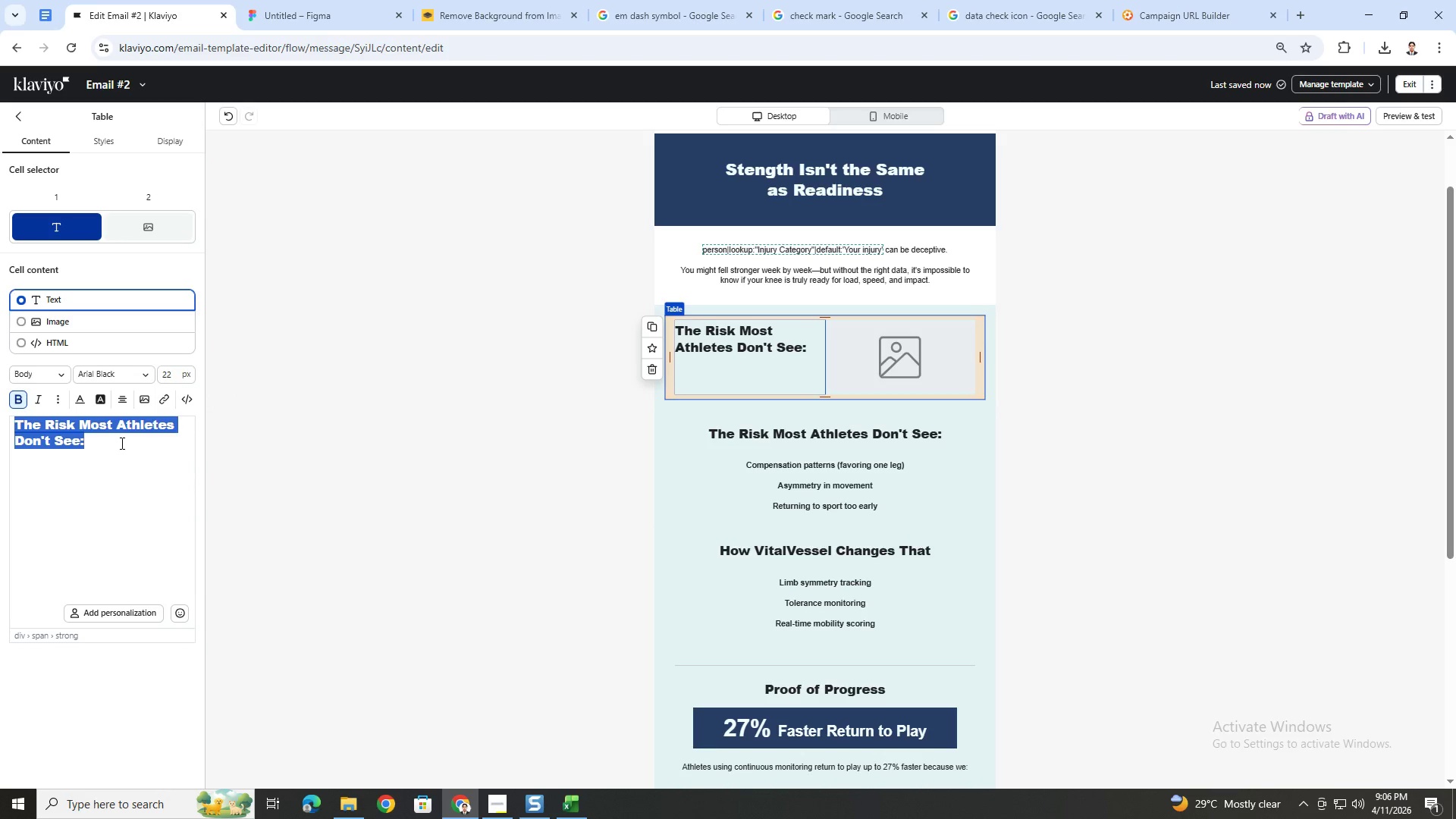 
key(Control+ControlLeft)
 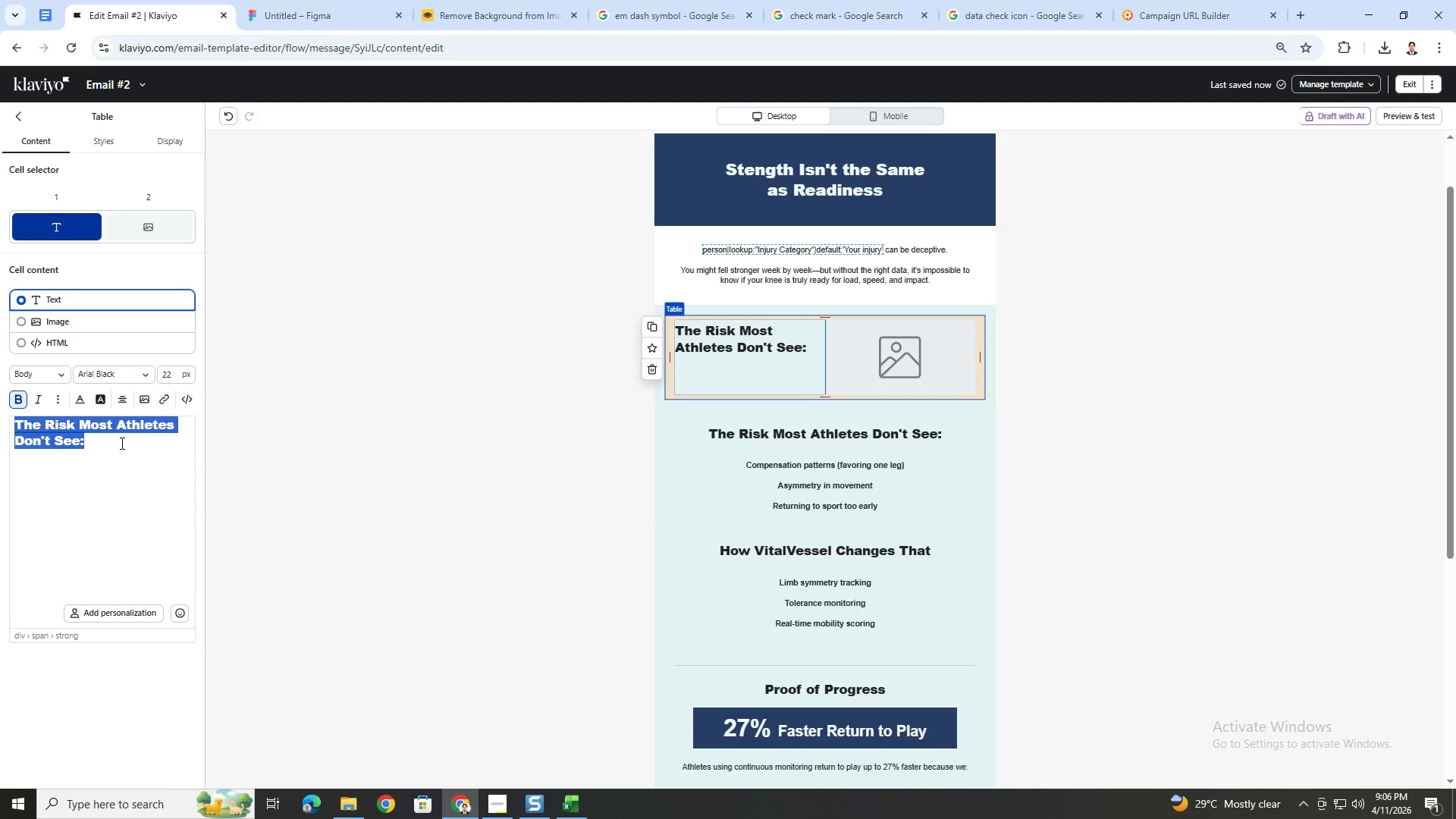 
key(Control+ControlLeft)
 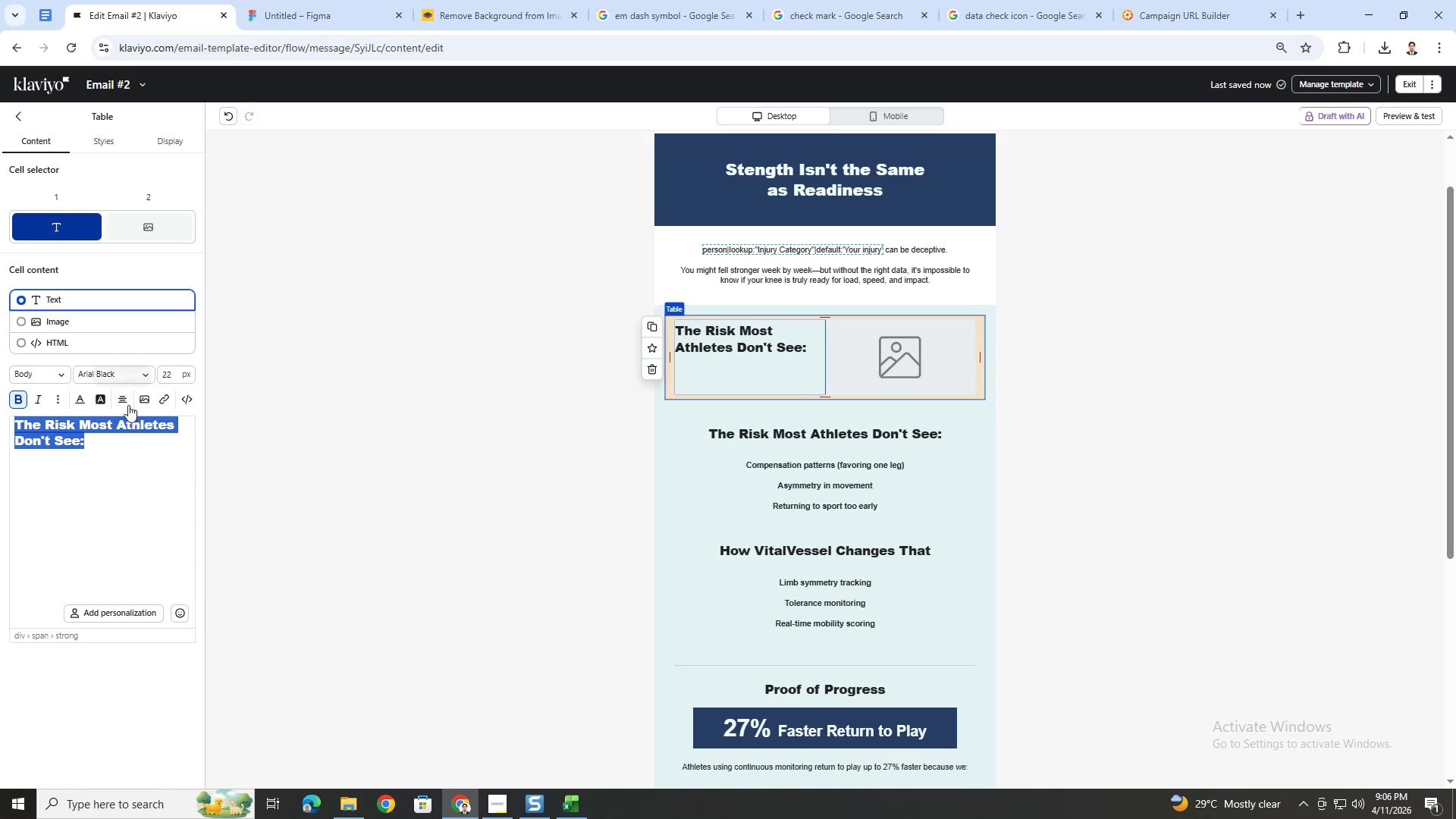 
left_click([124, 401])
 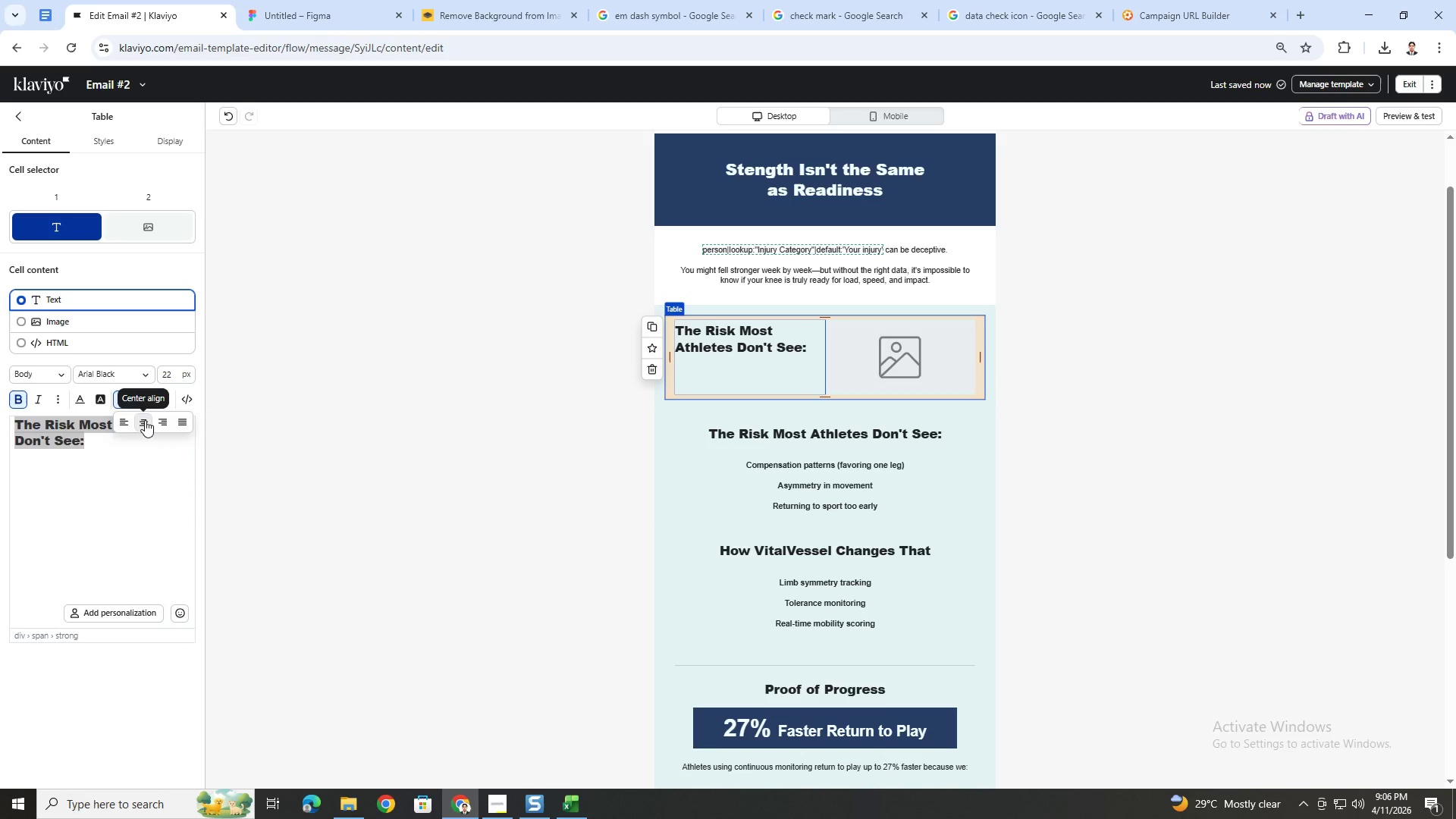 
double_click([149, 458])
 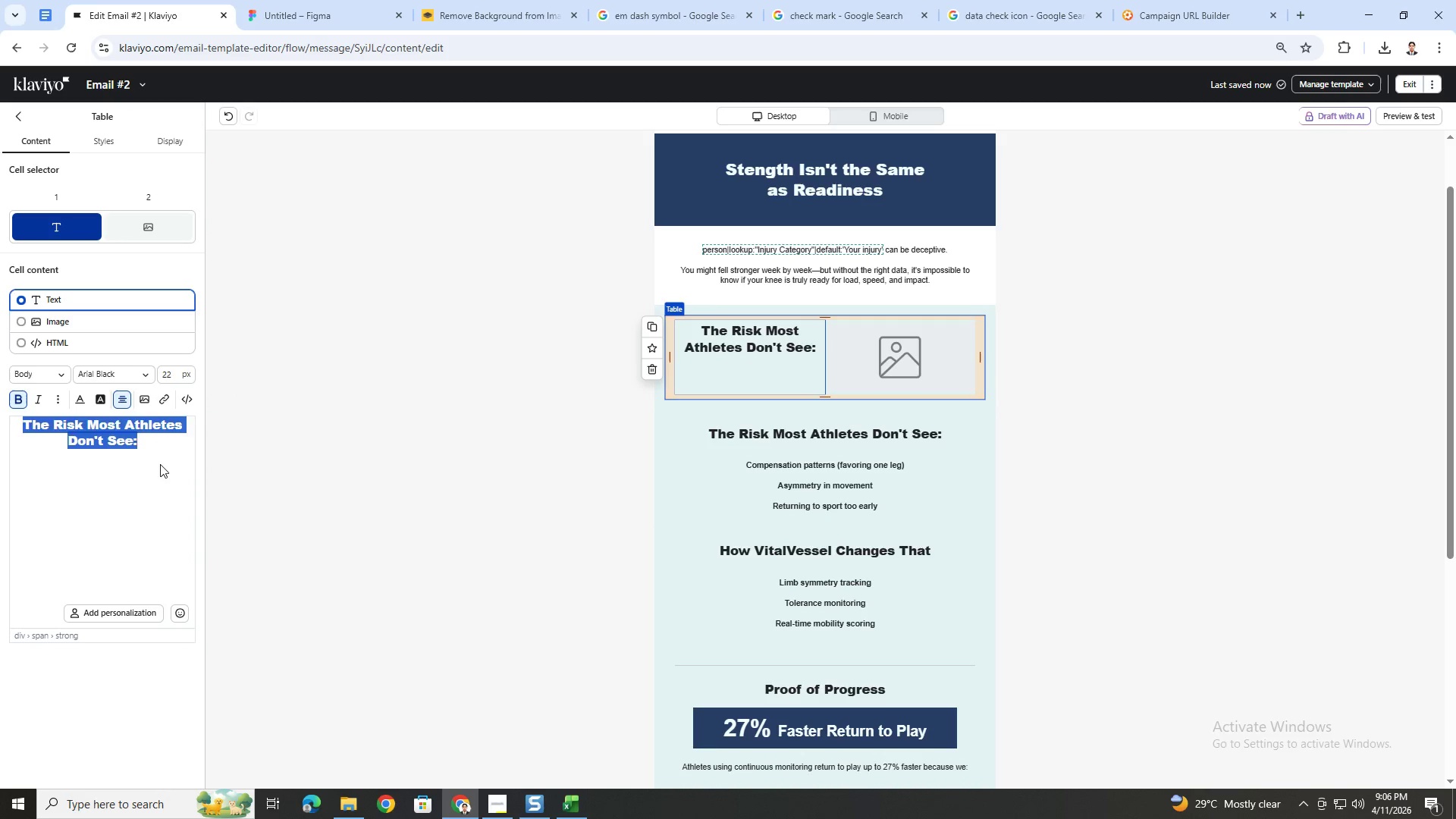 
left_click([161, 460])
 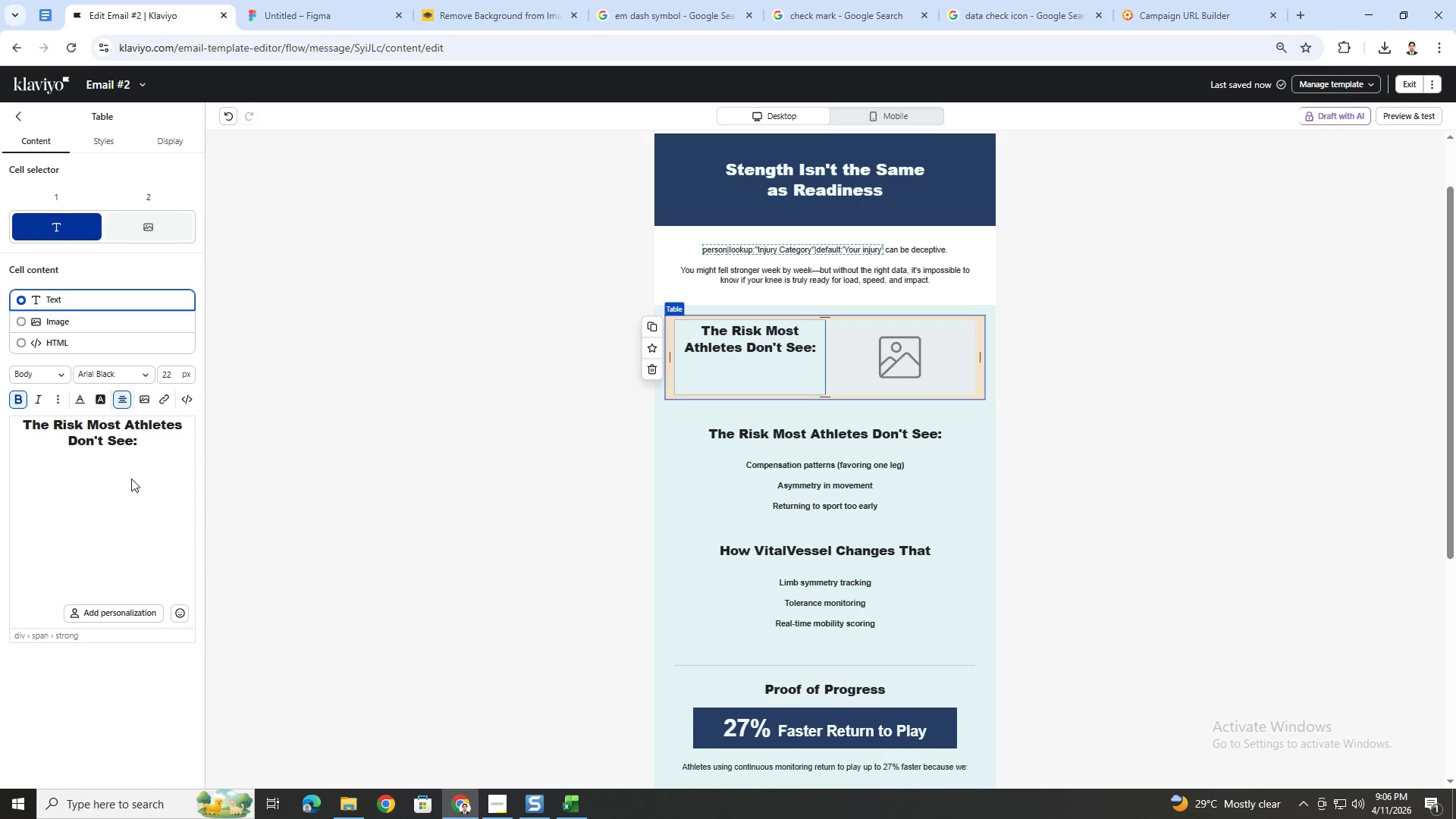 
left_click([124, 487])
 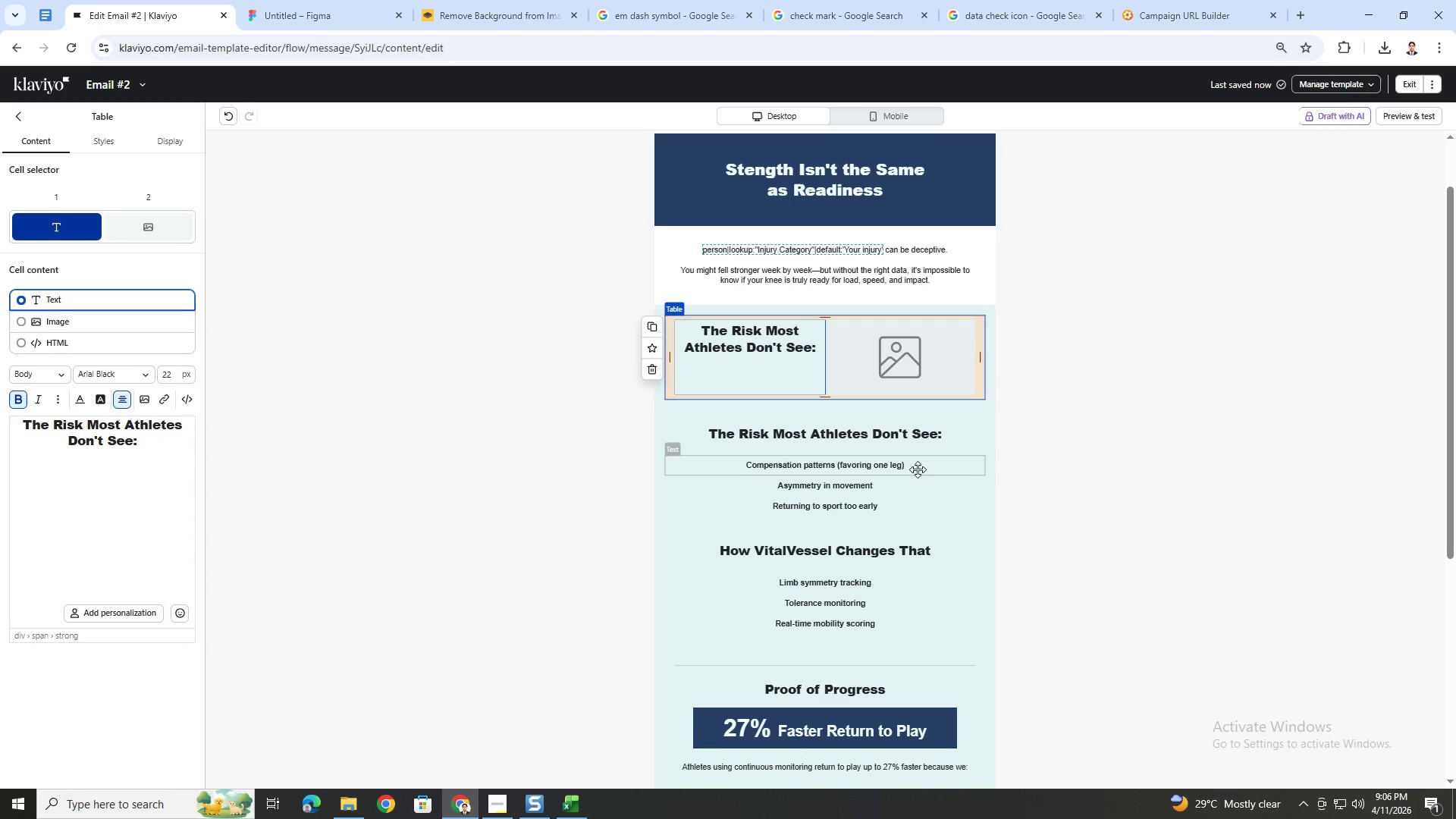 
left_click([1019, 471])
 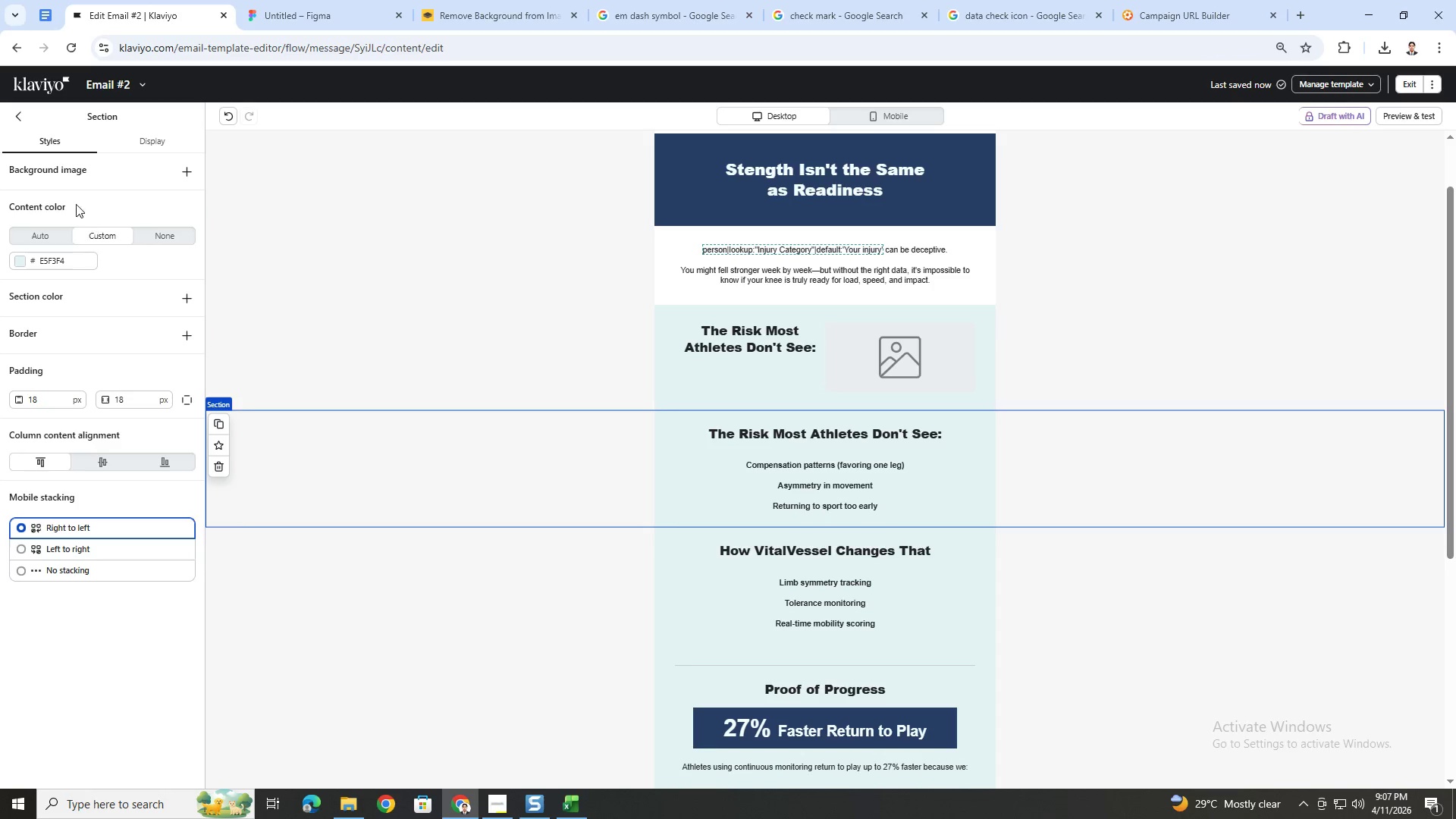 
left_click([21, 116])
 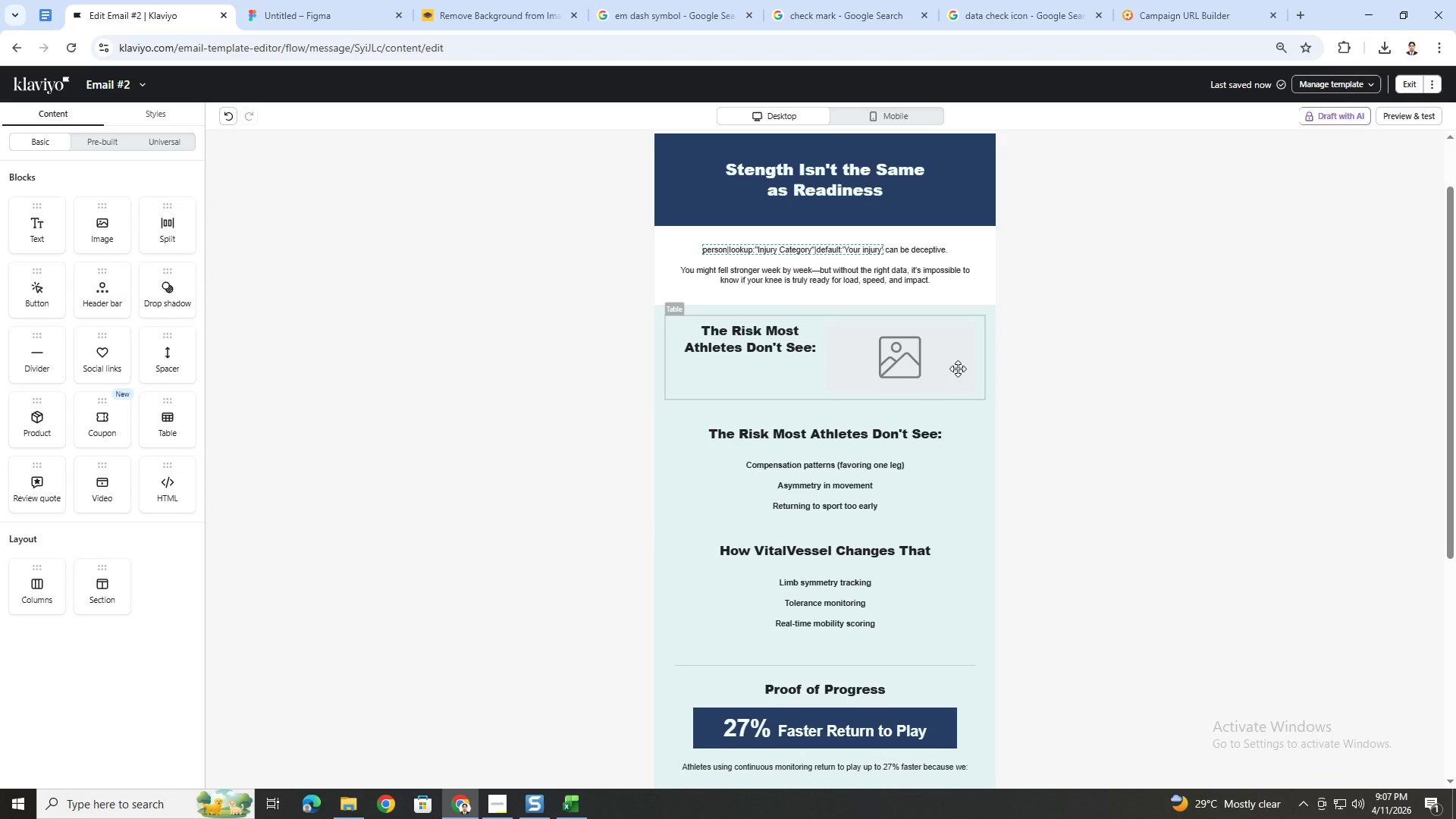 
wait(7.72)
 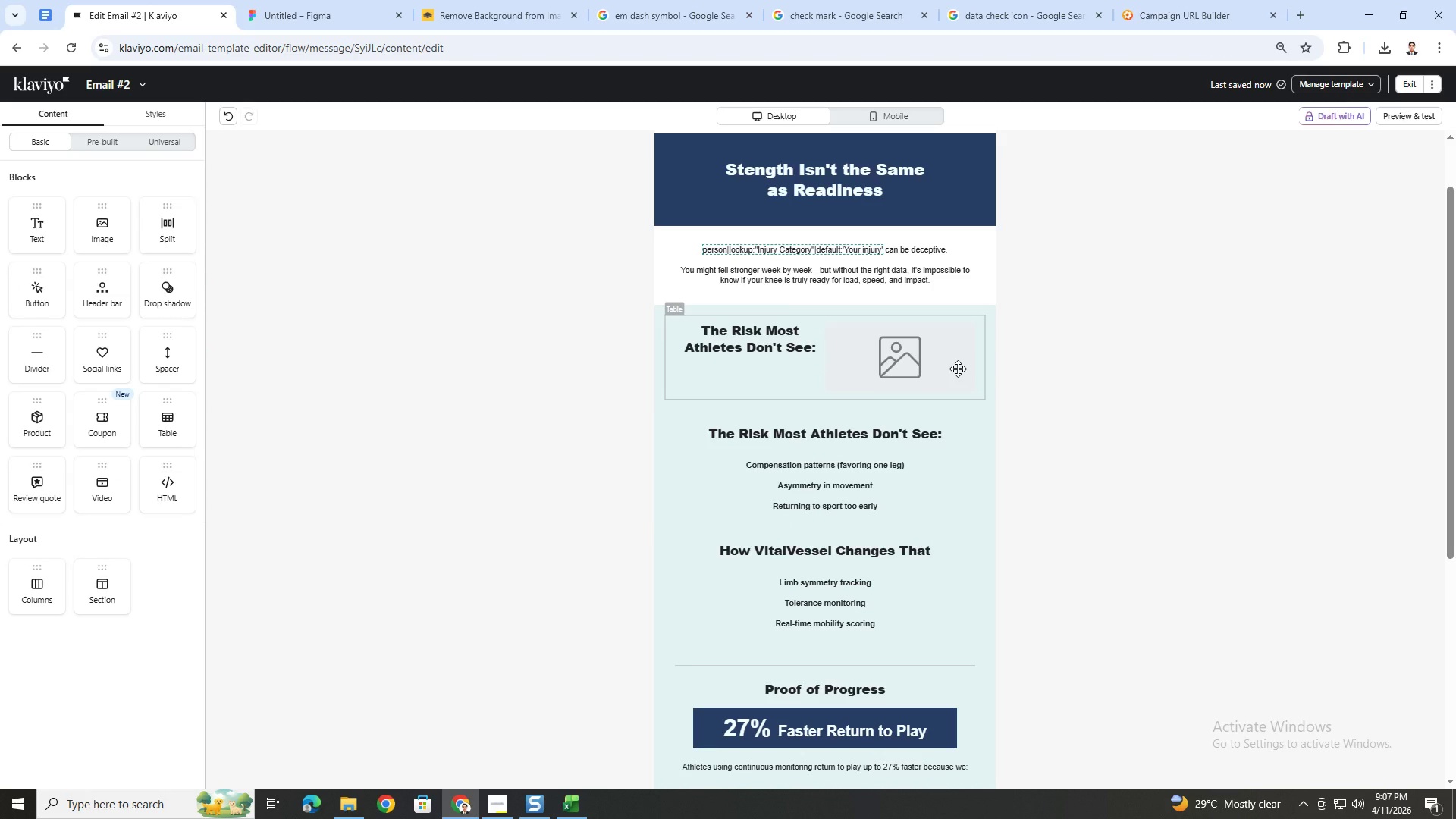 
left_click([786, 342])
 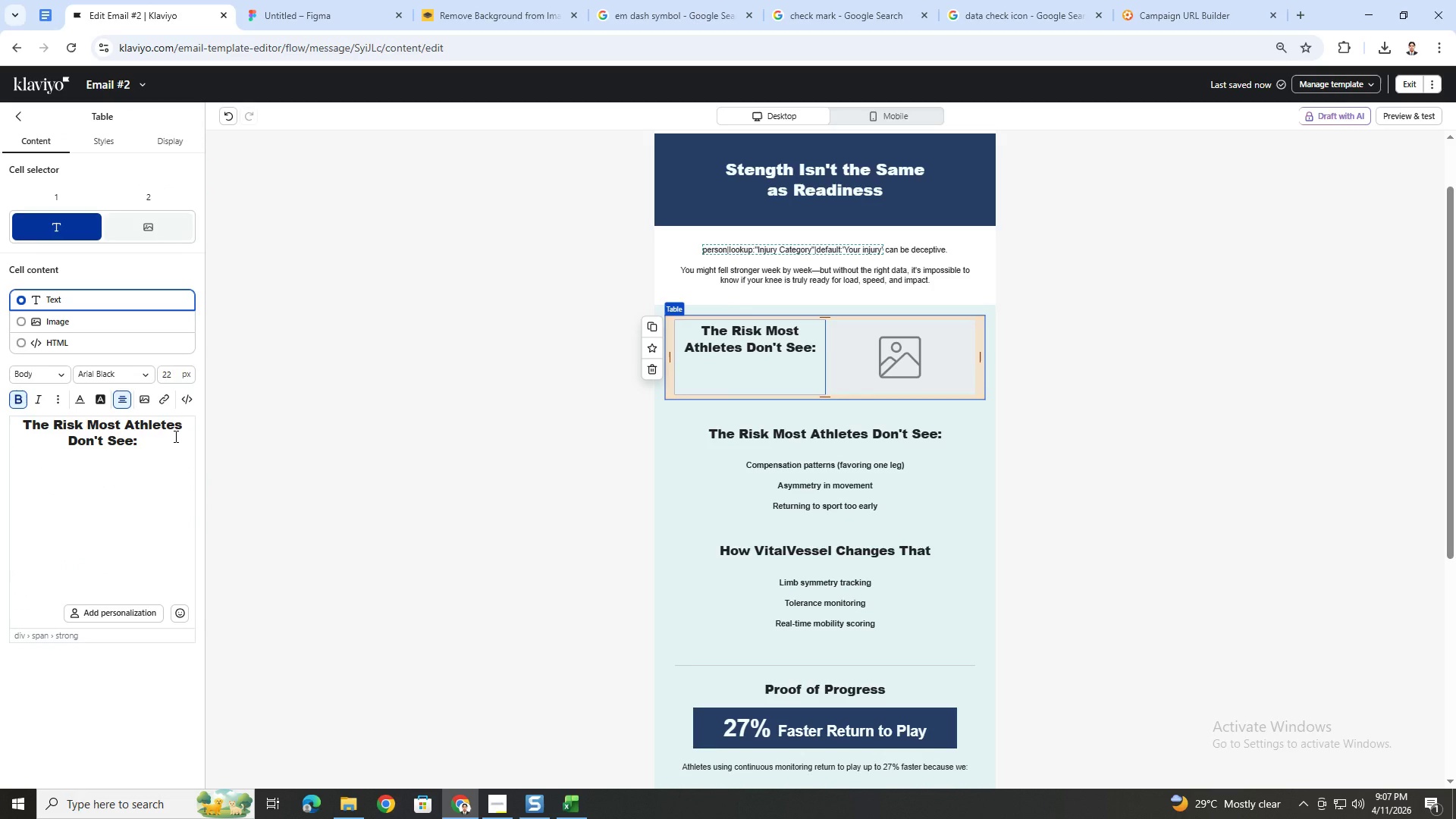 
left_click_drag(start_coordinate=[161, 446], to_coordinate=[14, 423])
 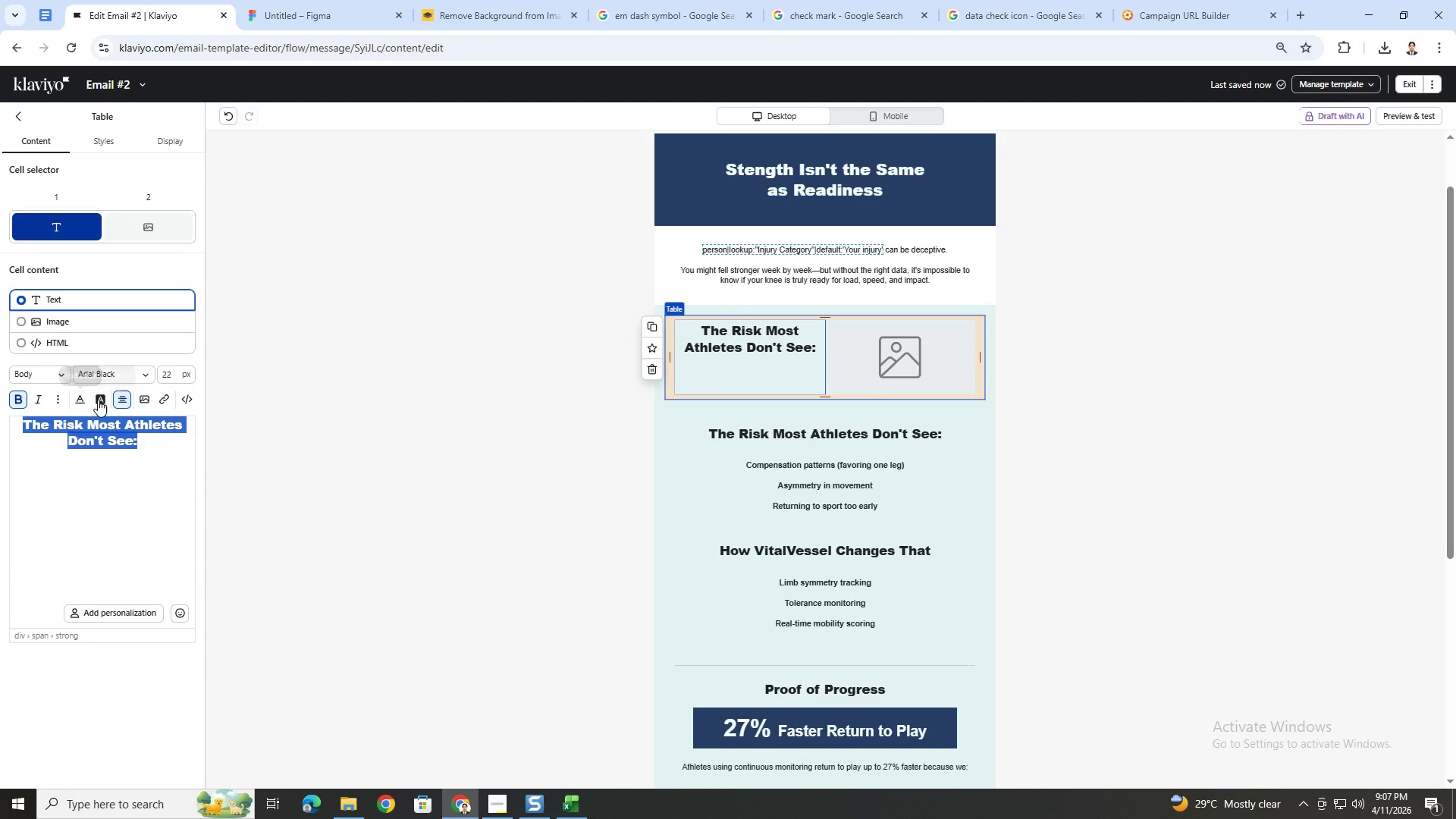 
left_click([98, 400])
 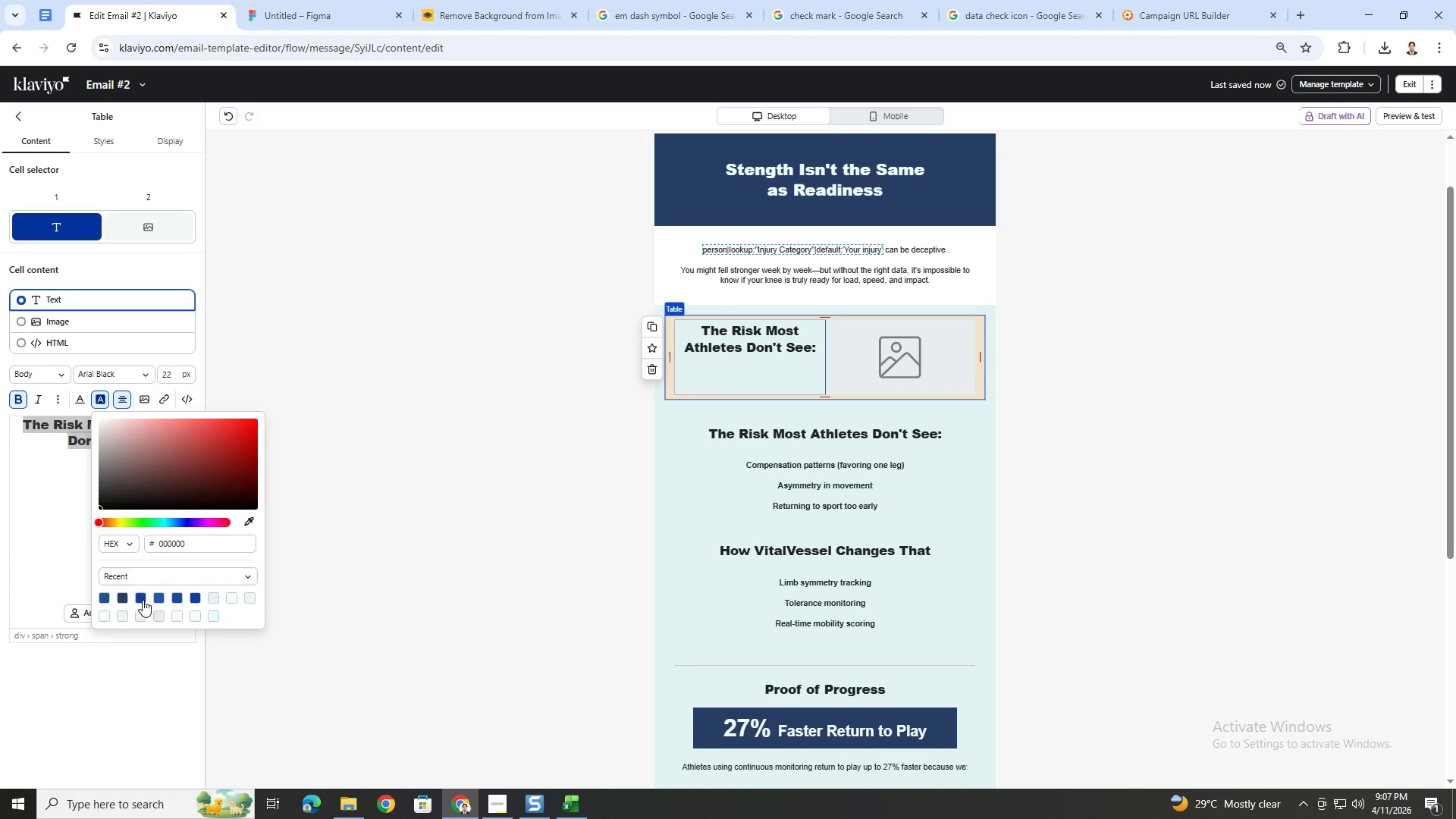 
left_click([107, 597])
 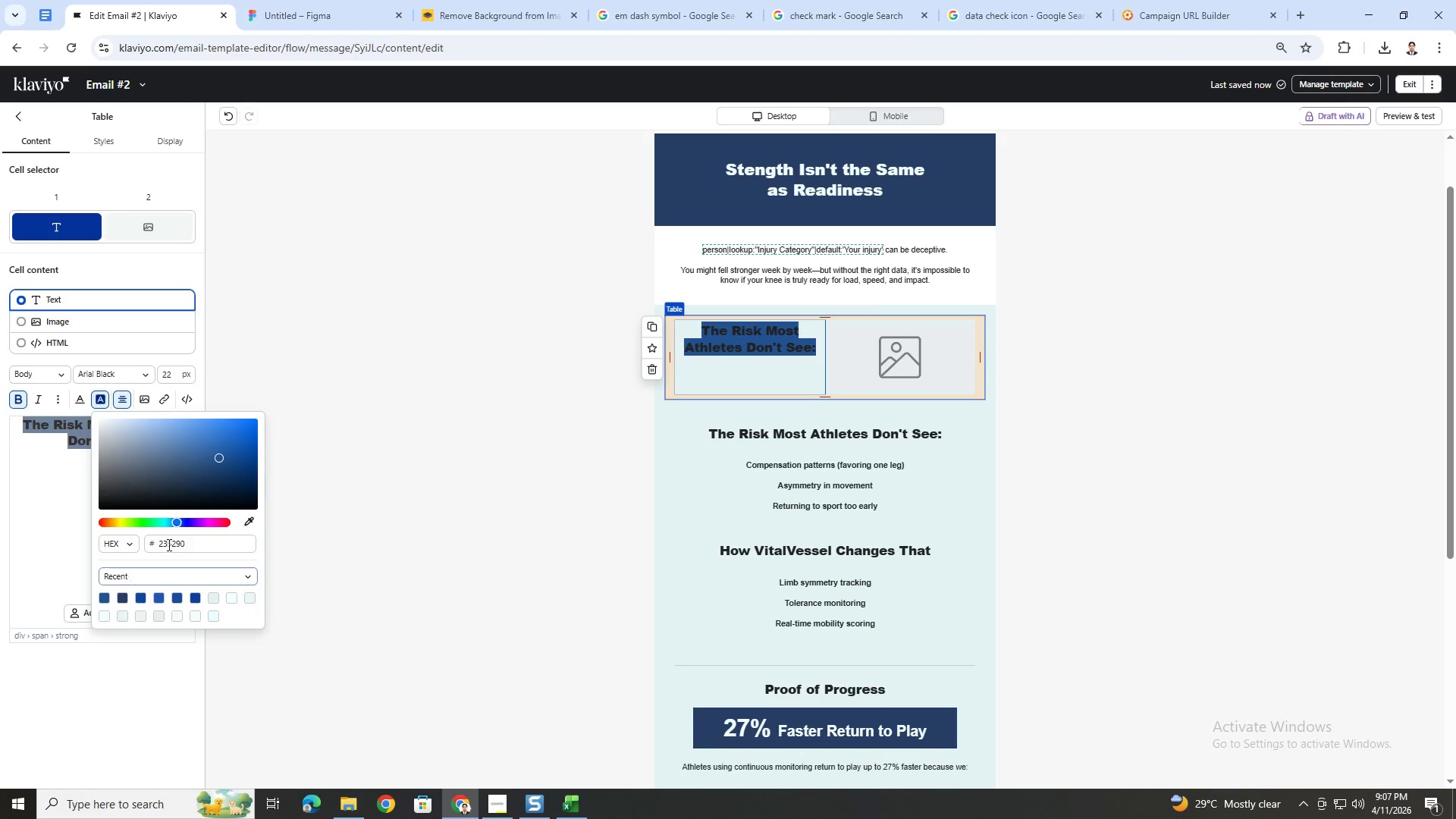 
wait(5.62)
 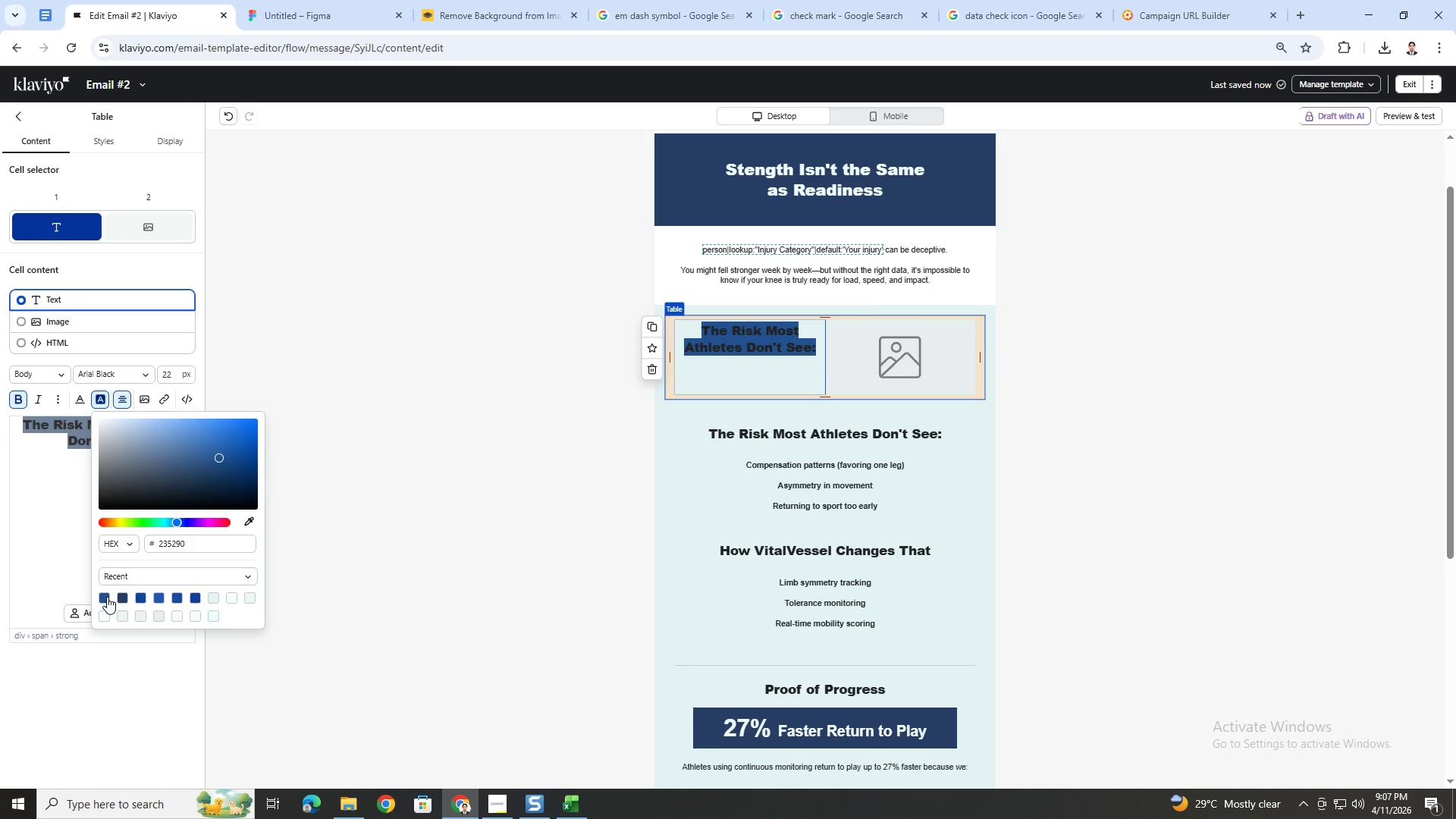 
left_click([884, 537])
 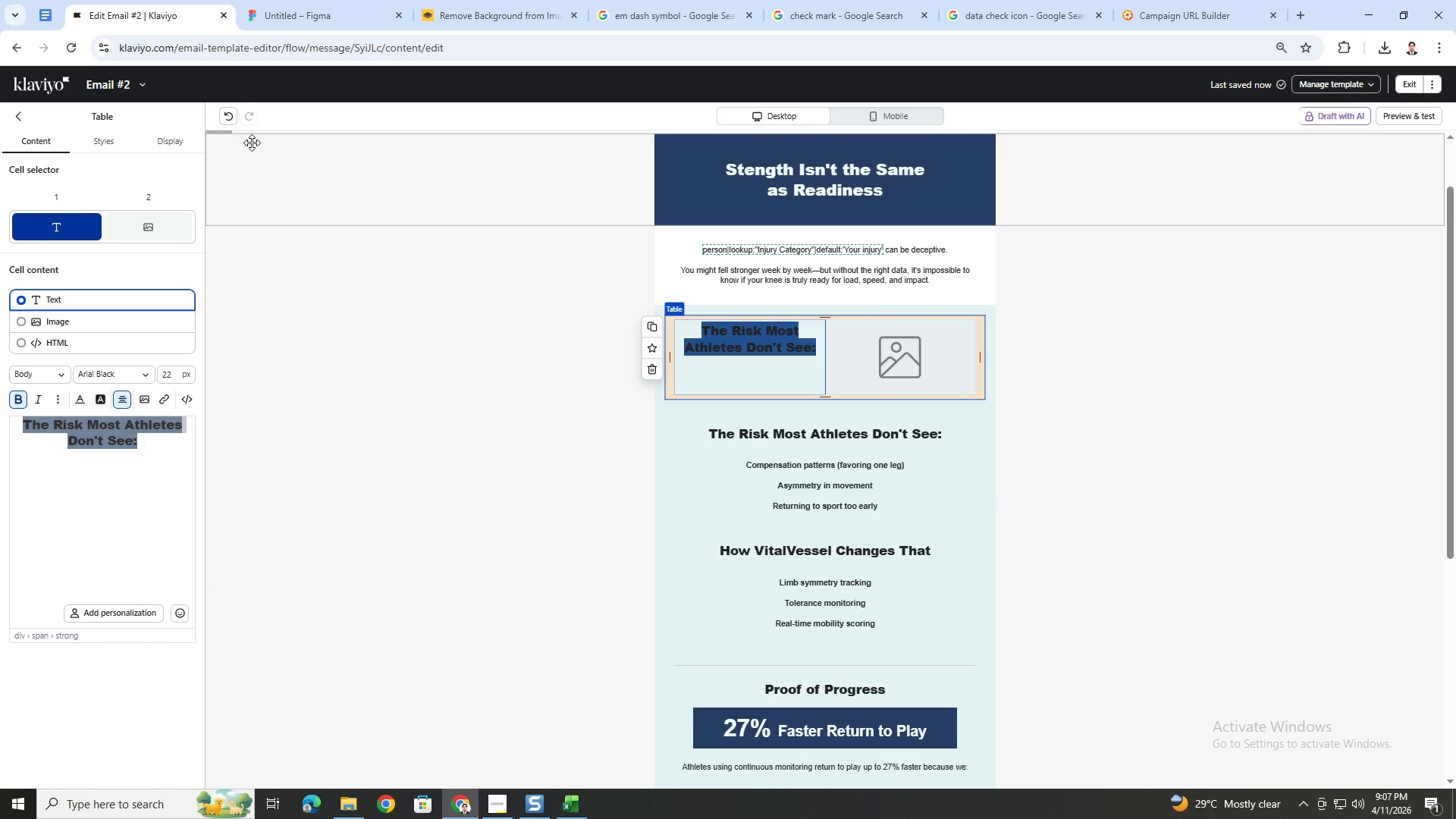 
left_click([228, 121])
 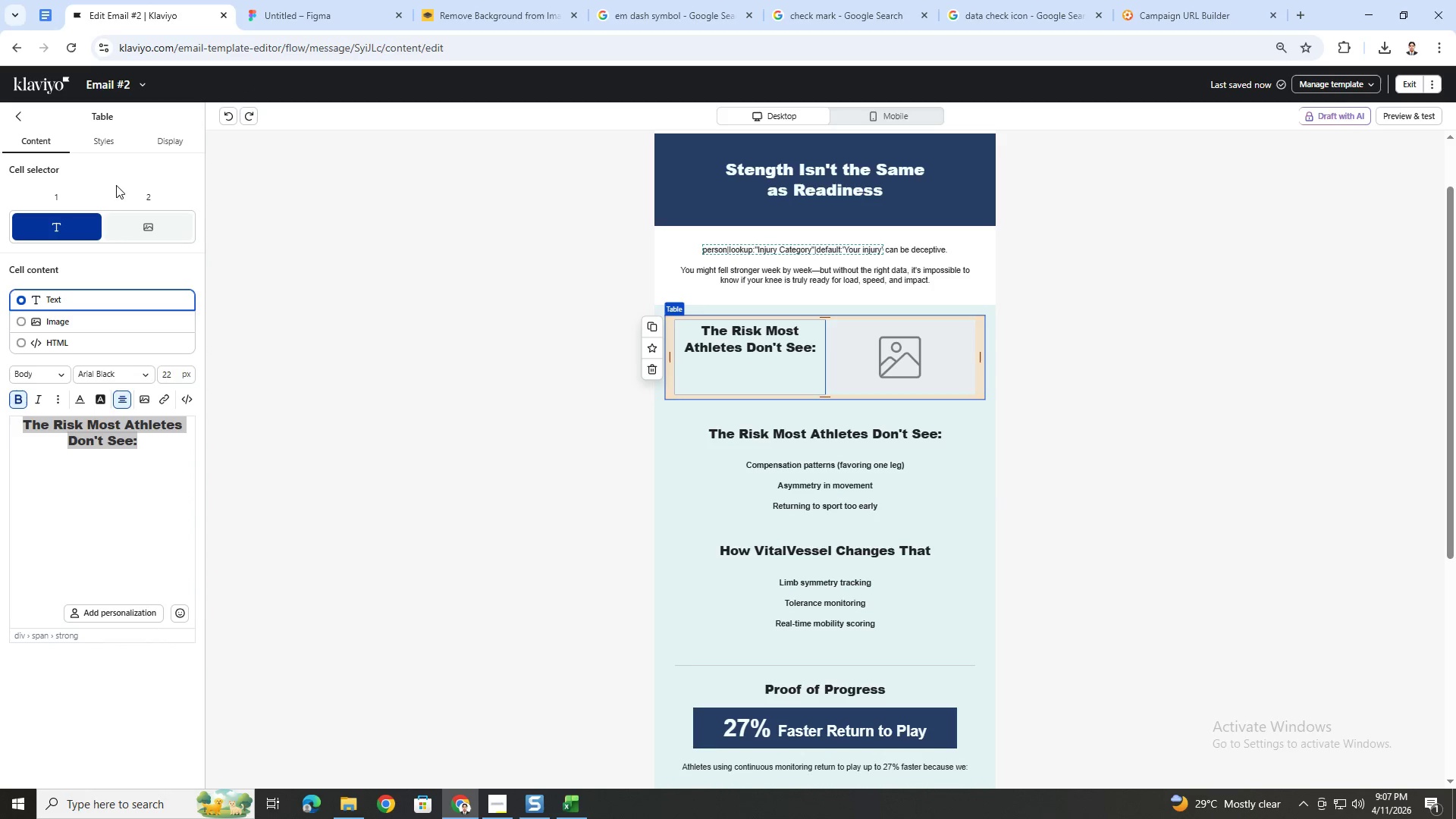 
left_click([118, 144])
 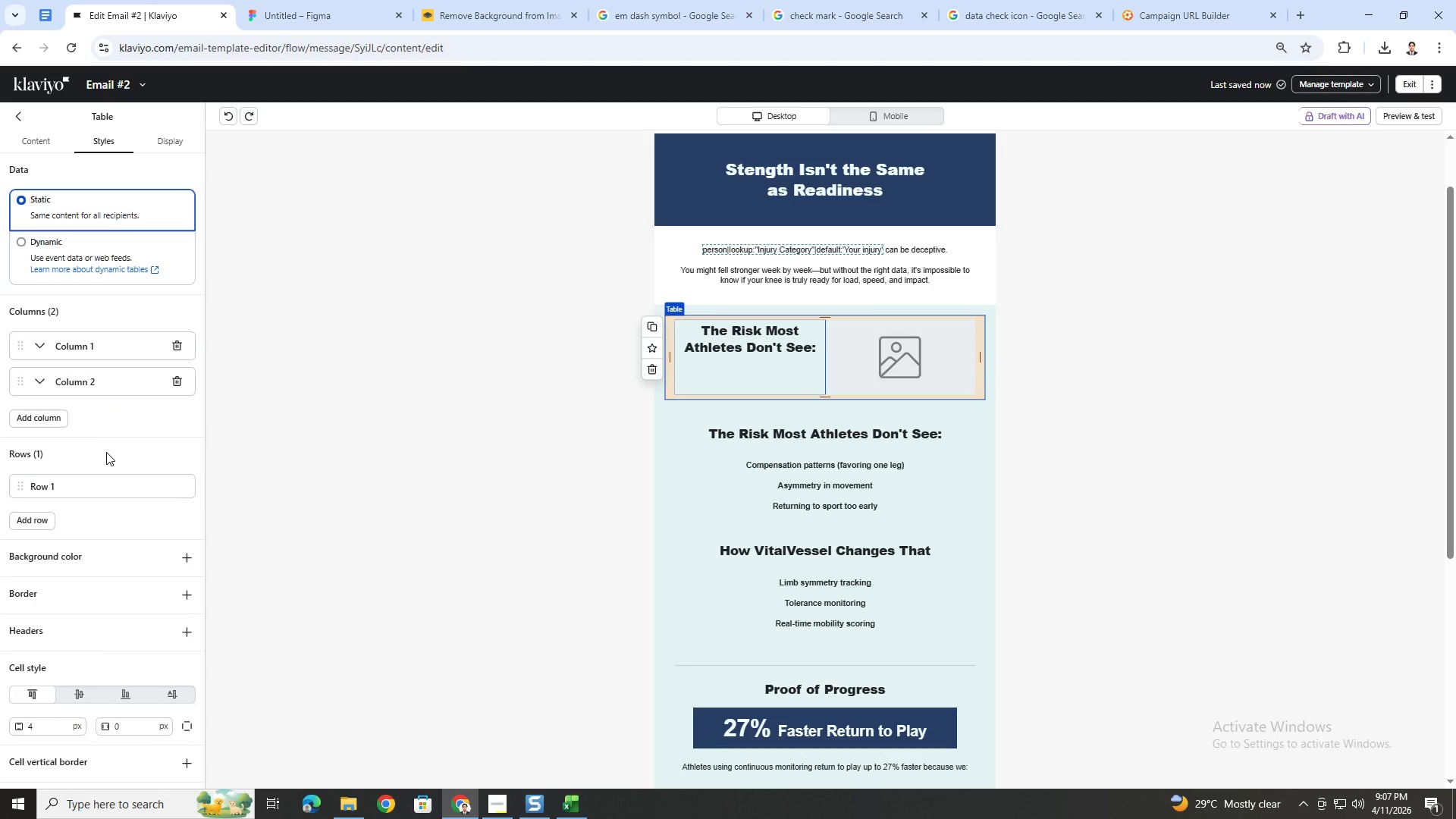 
scroll: coordinate [109, 466], scroll_direction: down, amount: 4.0
 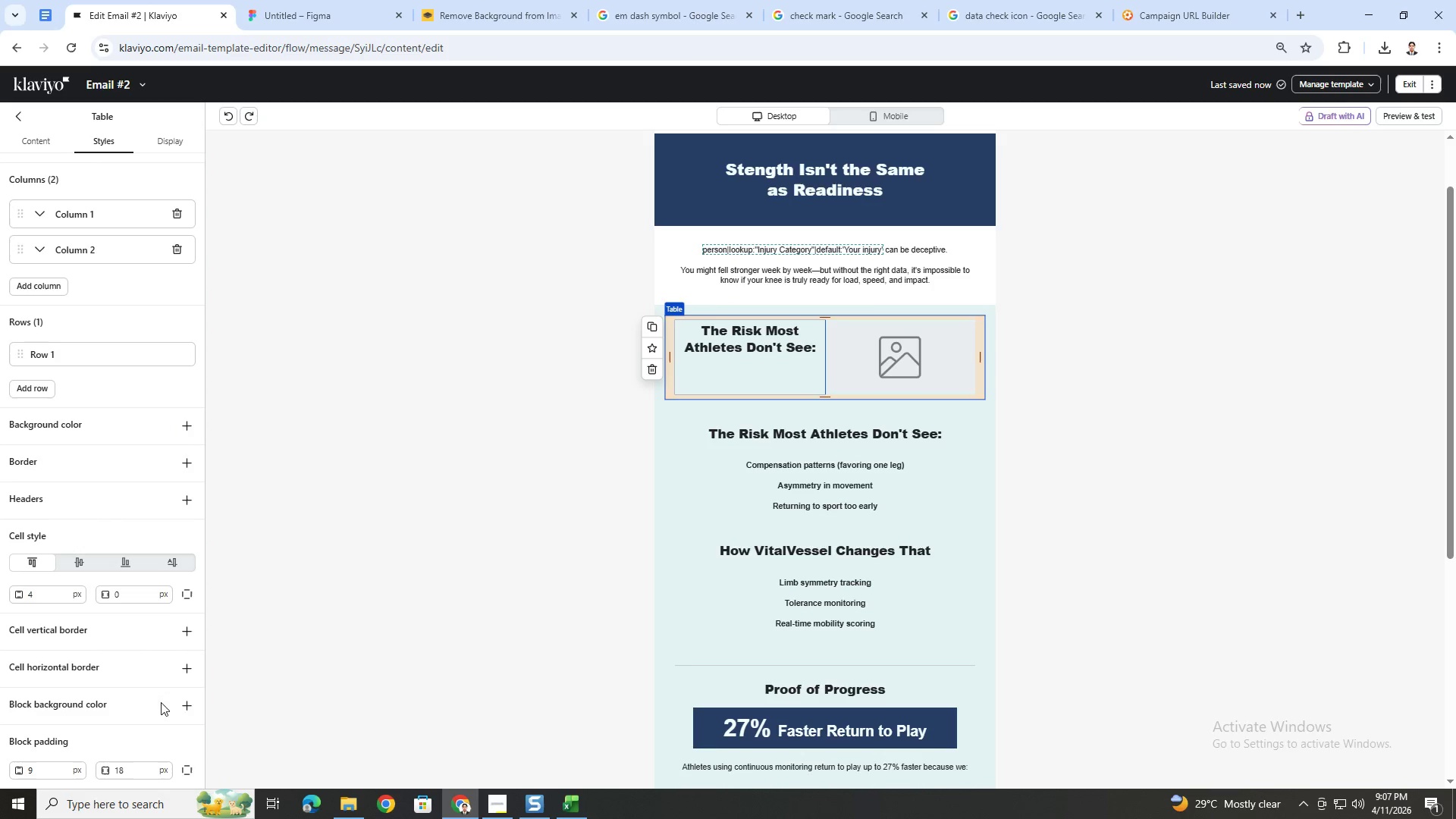 
left_click([186, 700])
 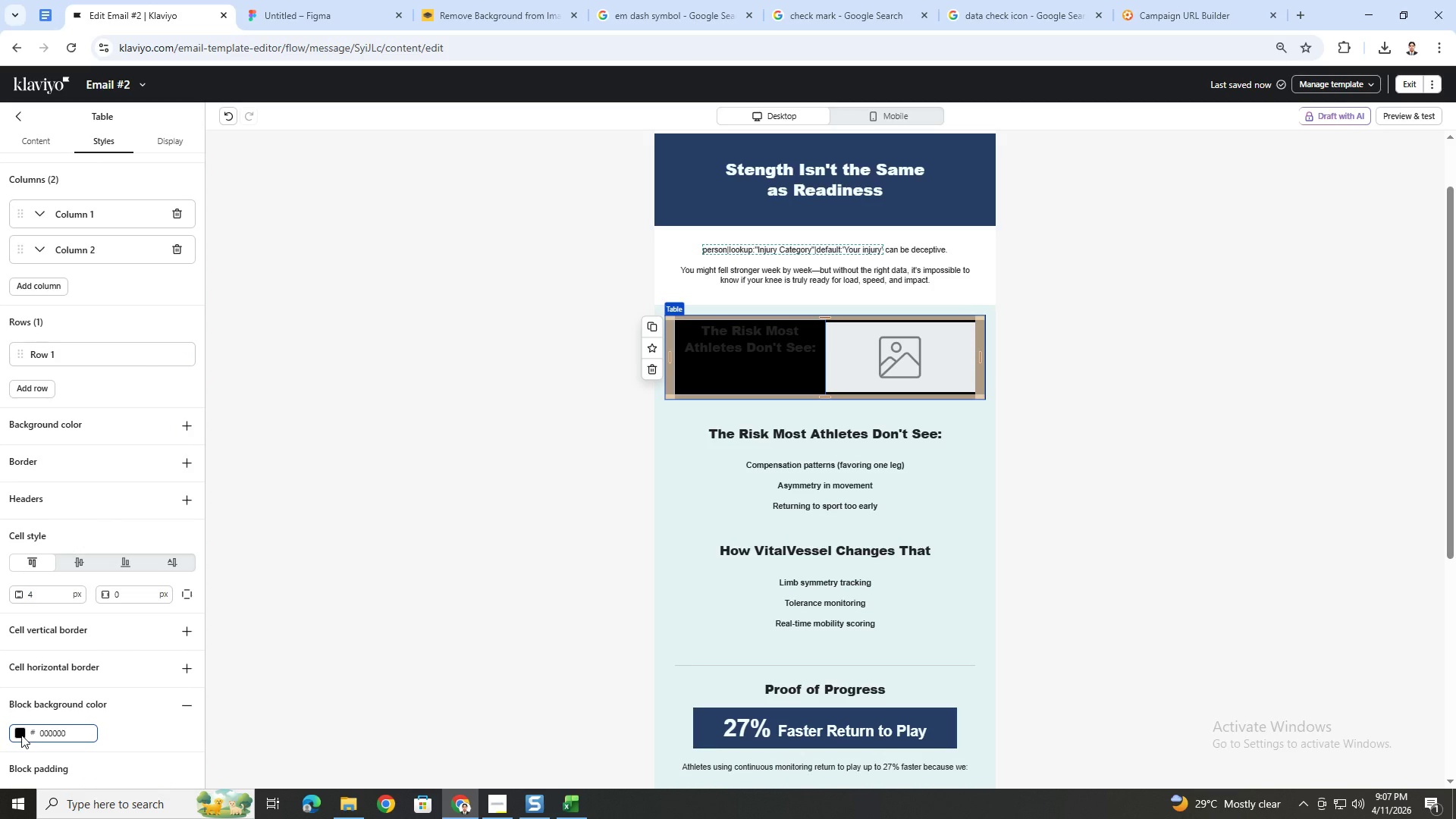 
left_click([21, 735])
 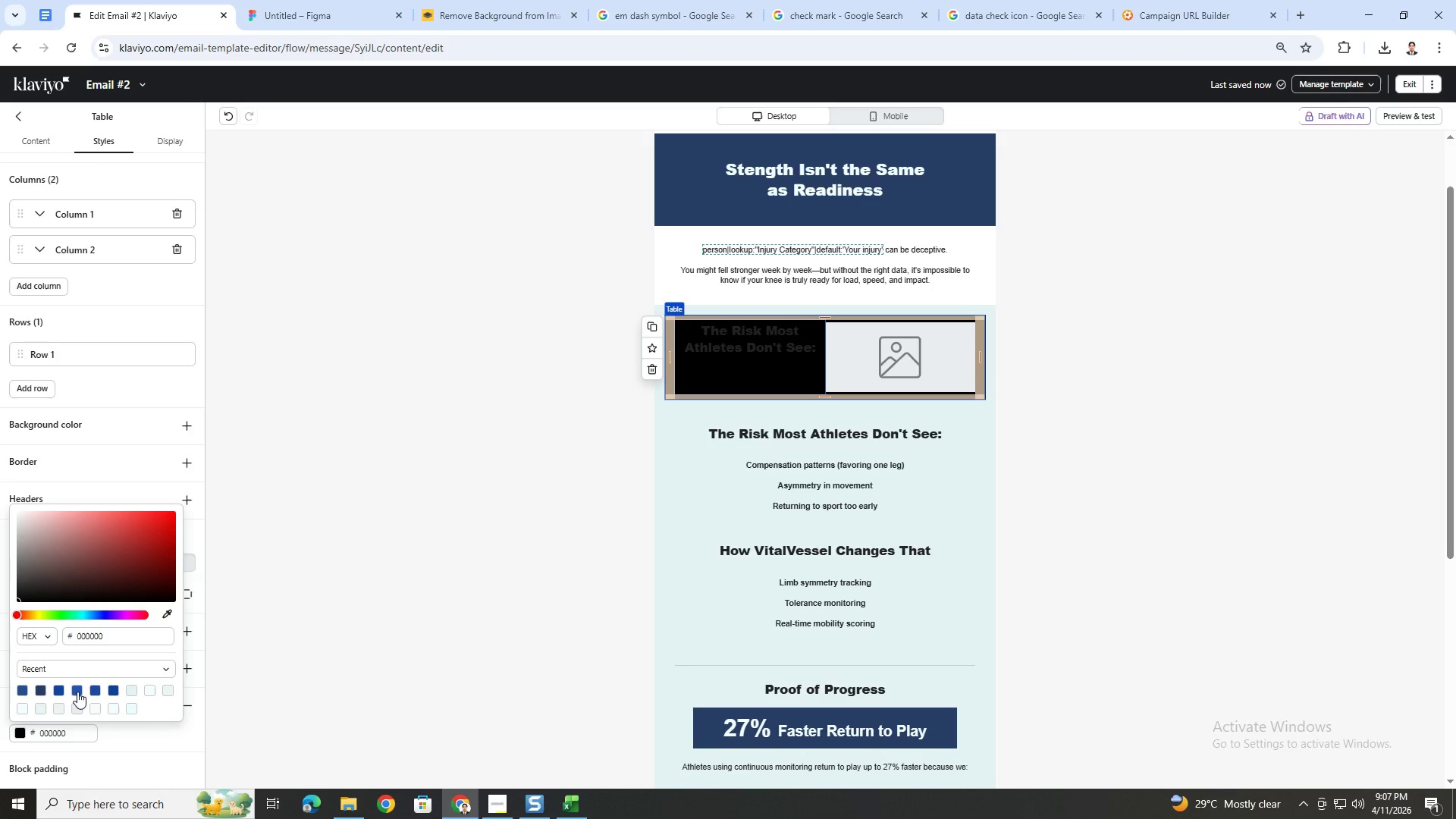 
wait(6.44)
 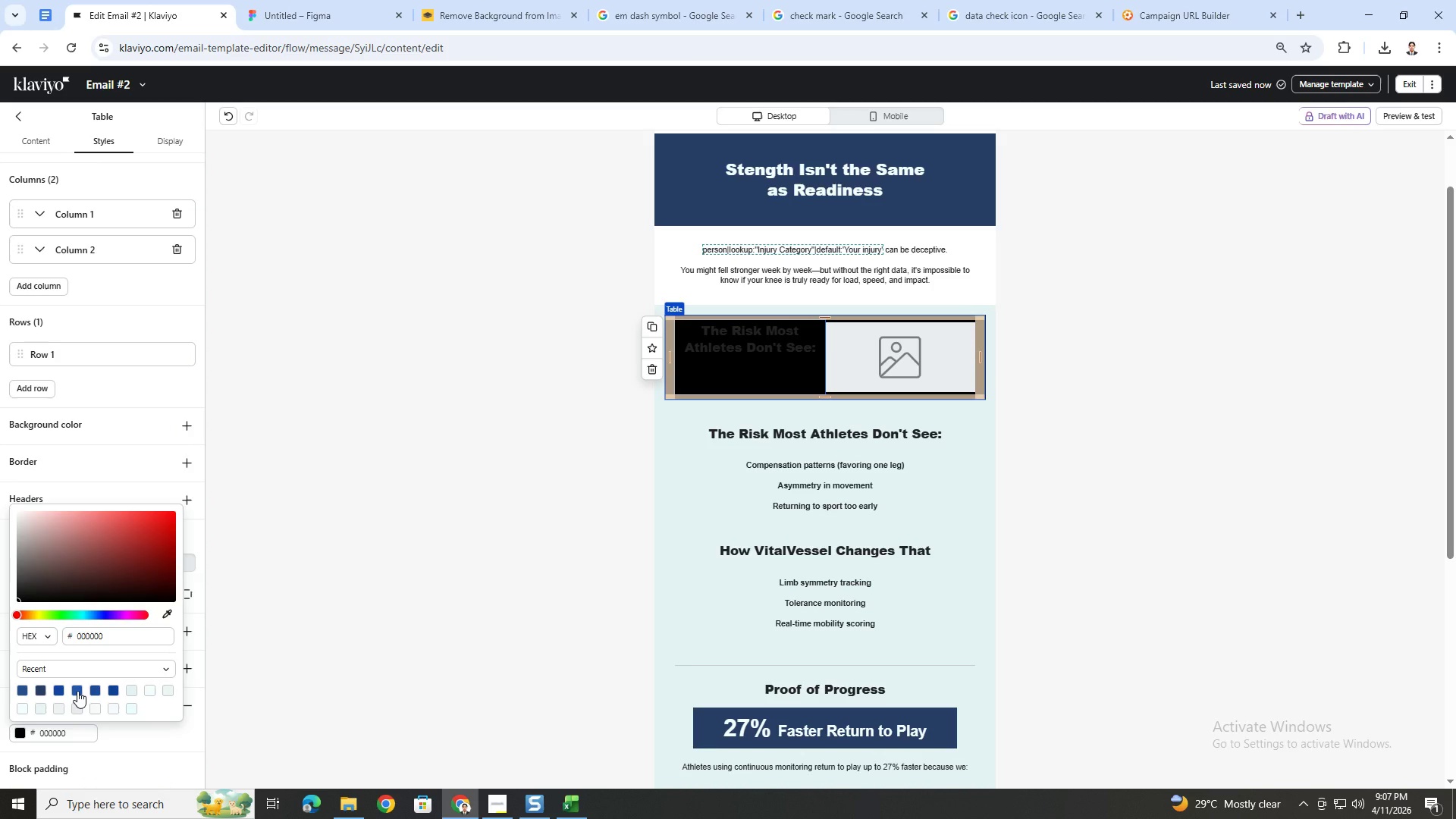 
double_click([510, 193])
 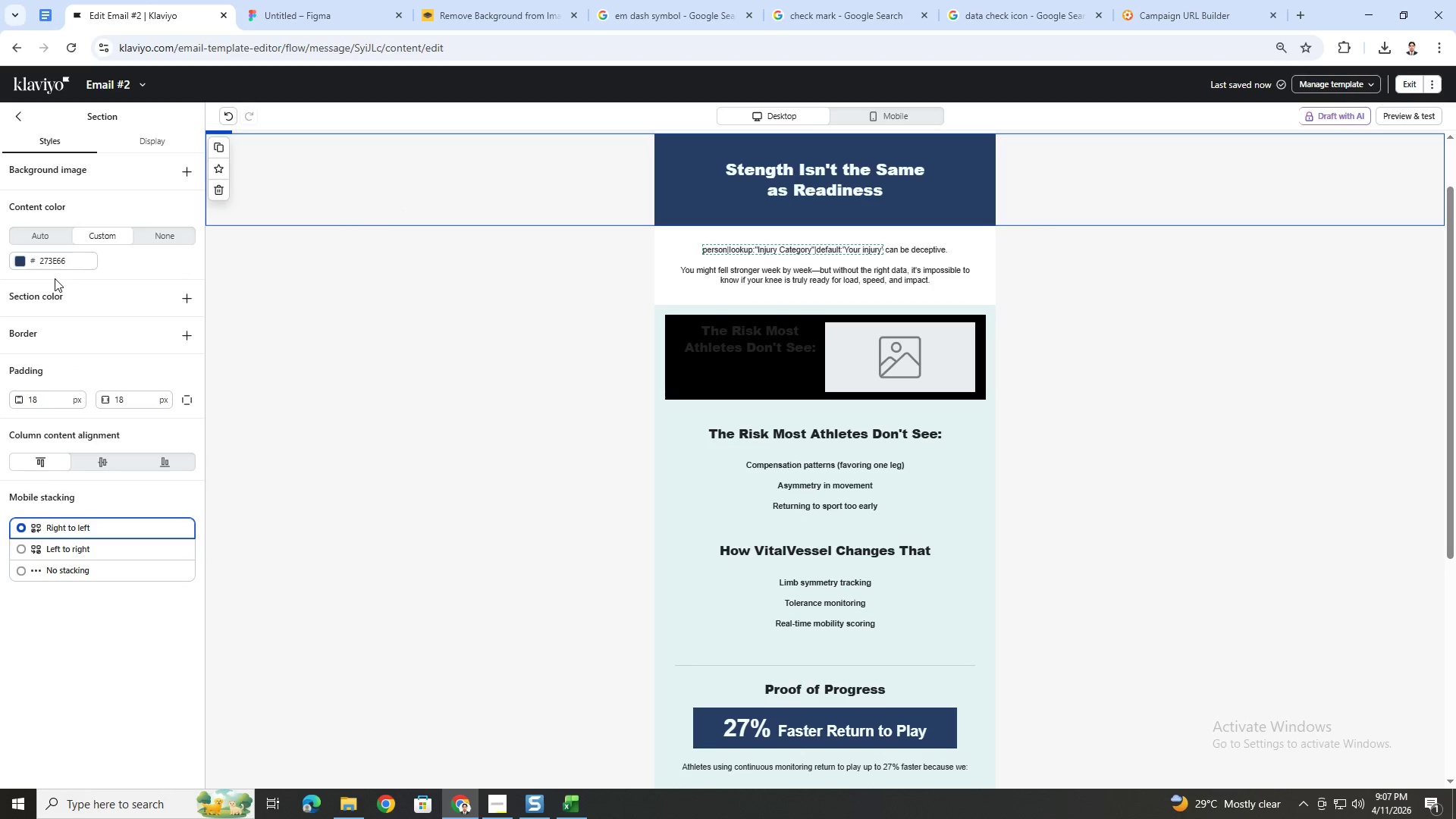 
double_click([55, 262])
 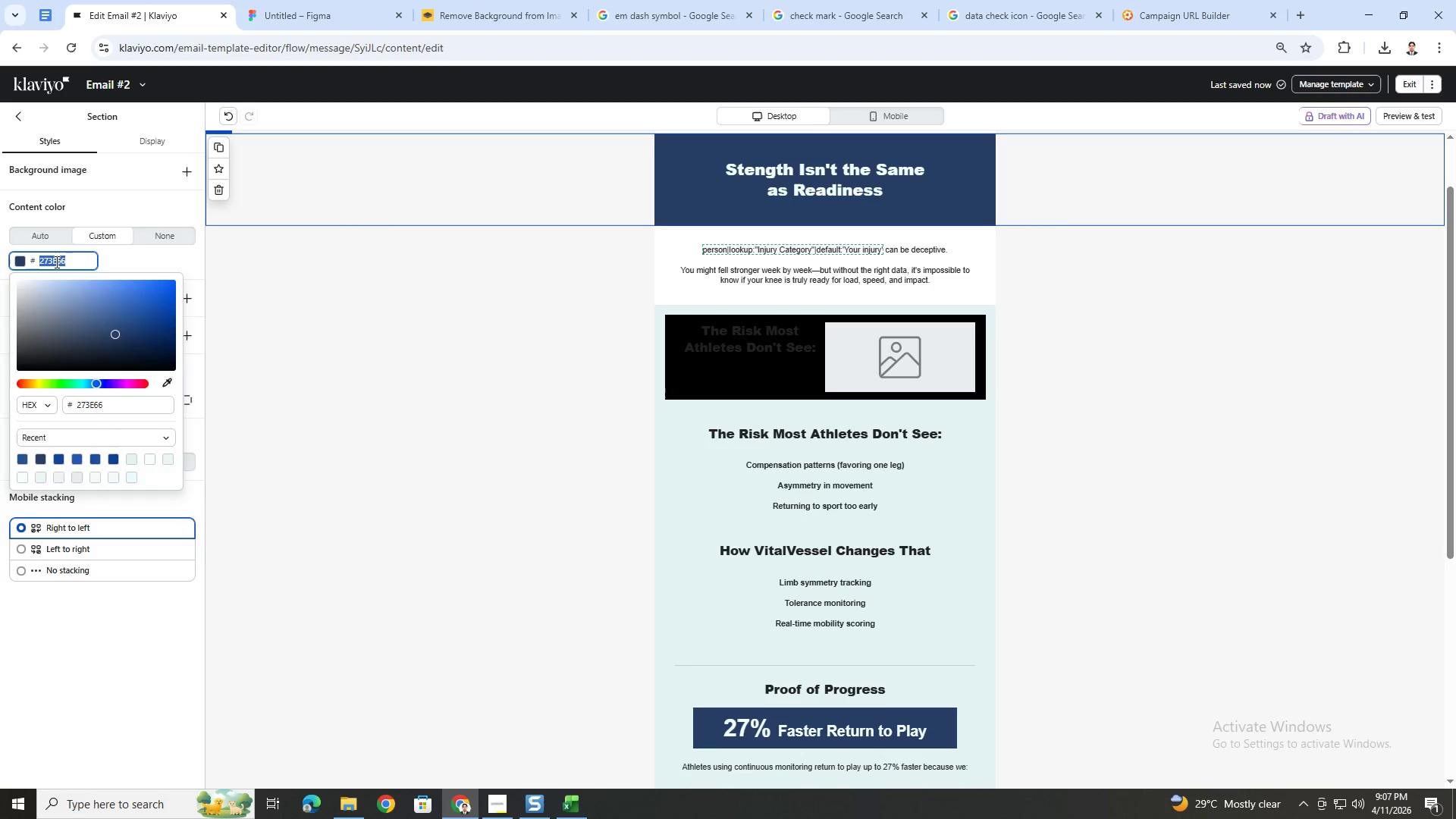 
key(Control+ControlLeft)
 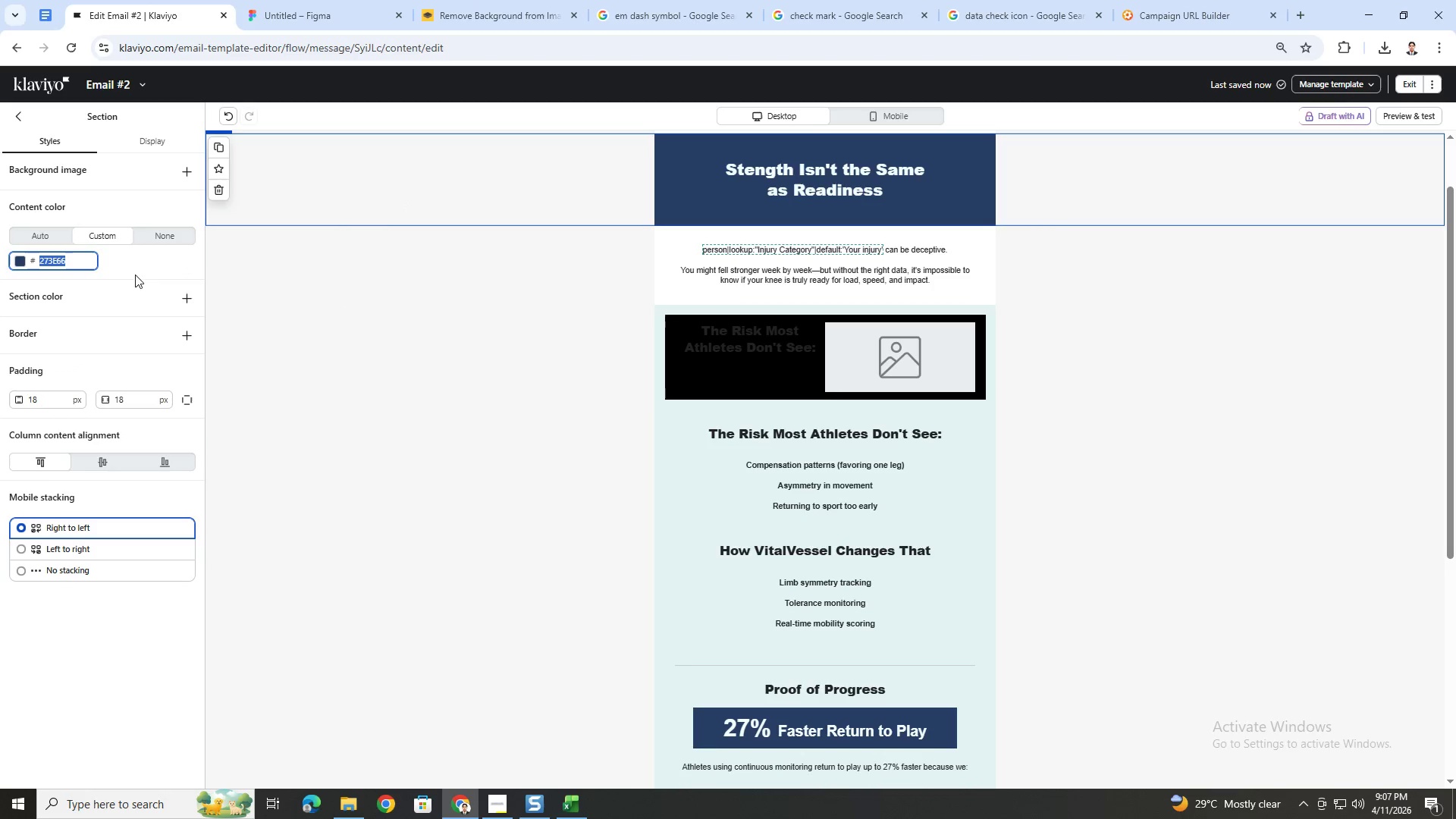 
key(Control+C)
 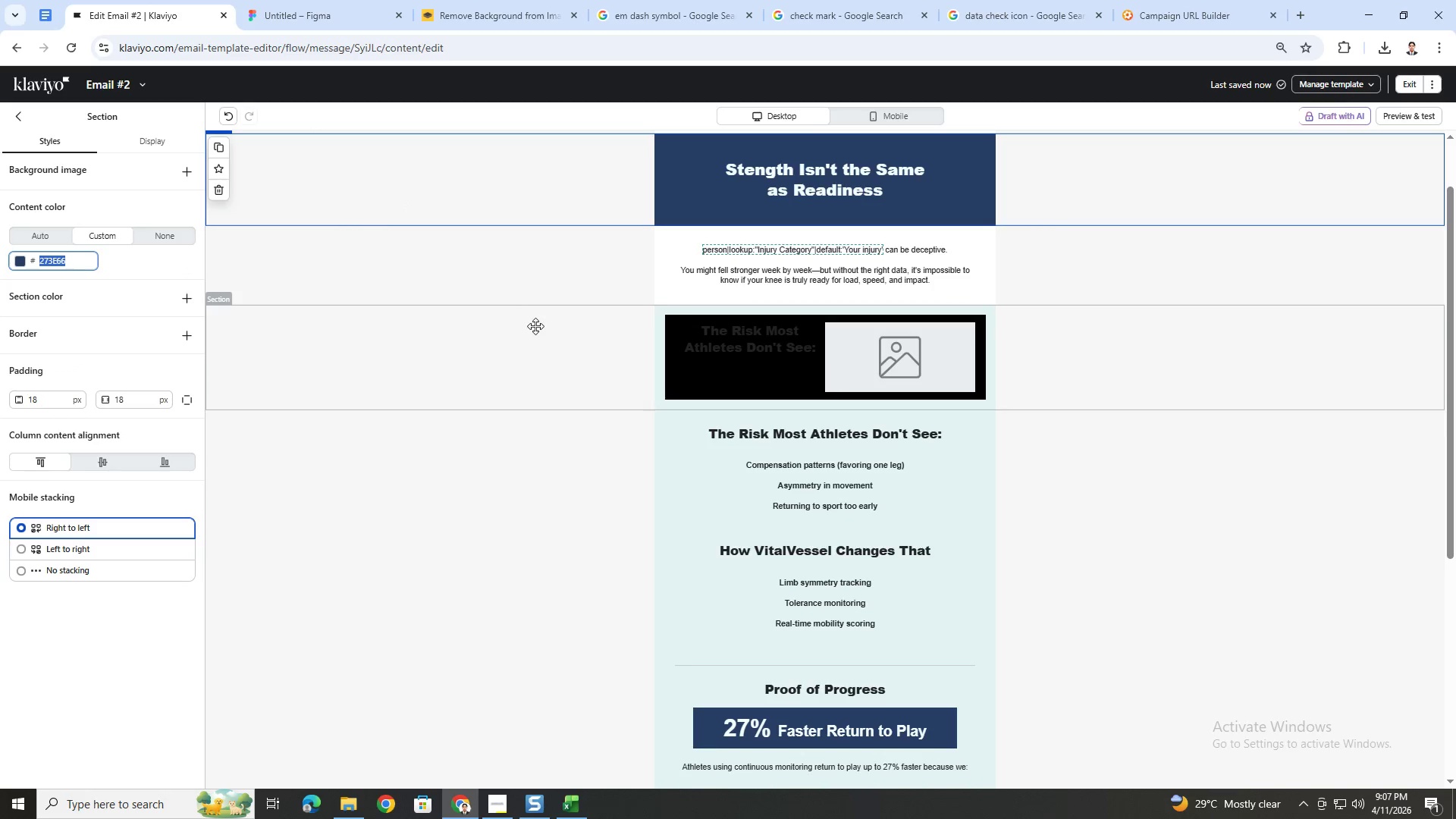 
left_click([538, 328])
 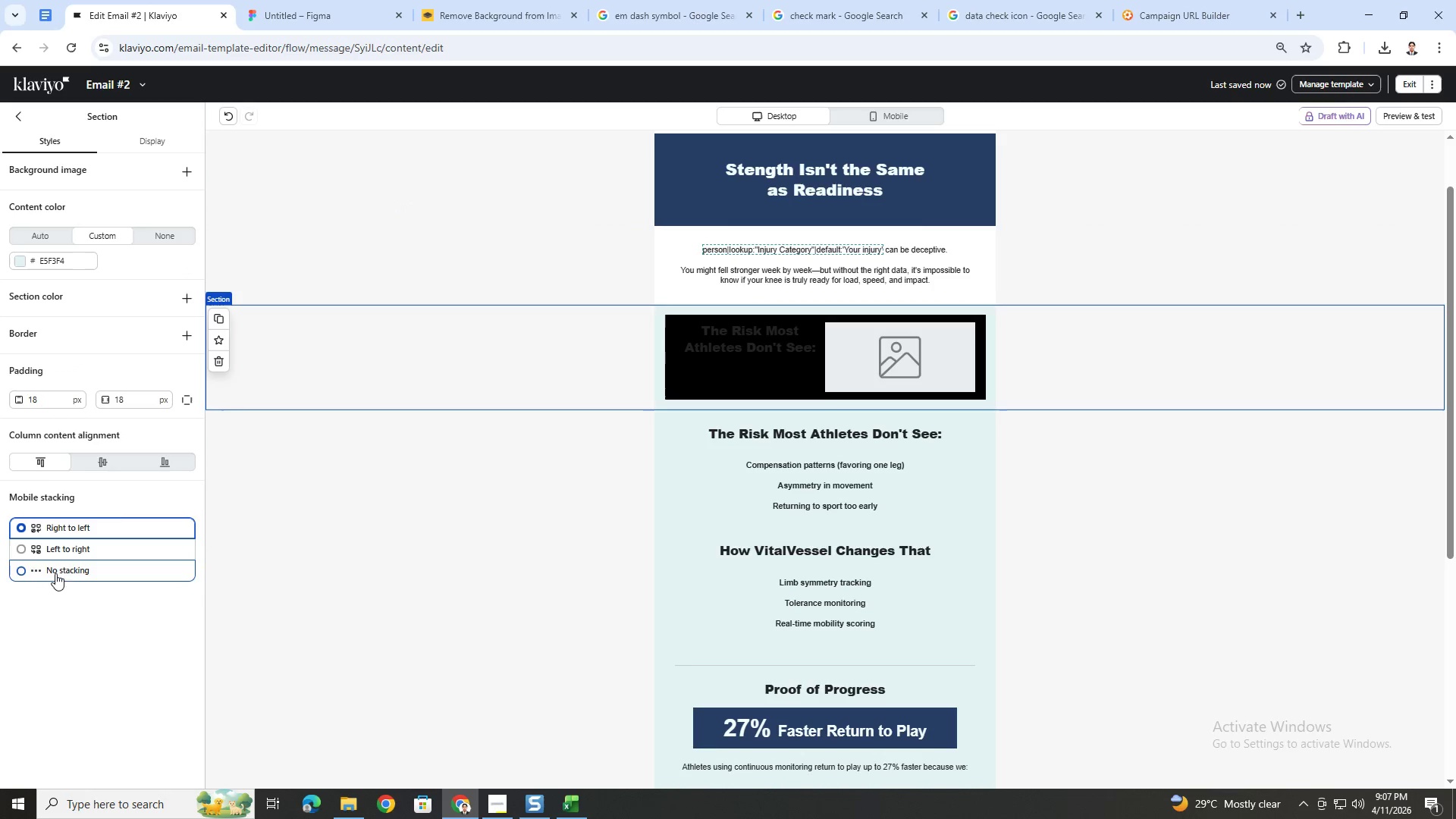 
left_click([369, 366])
 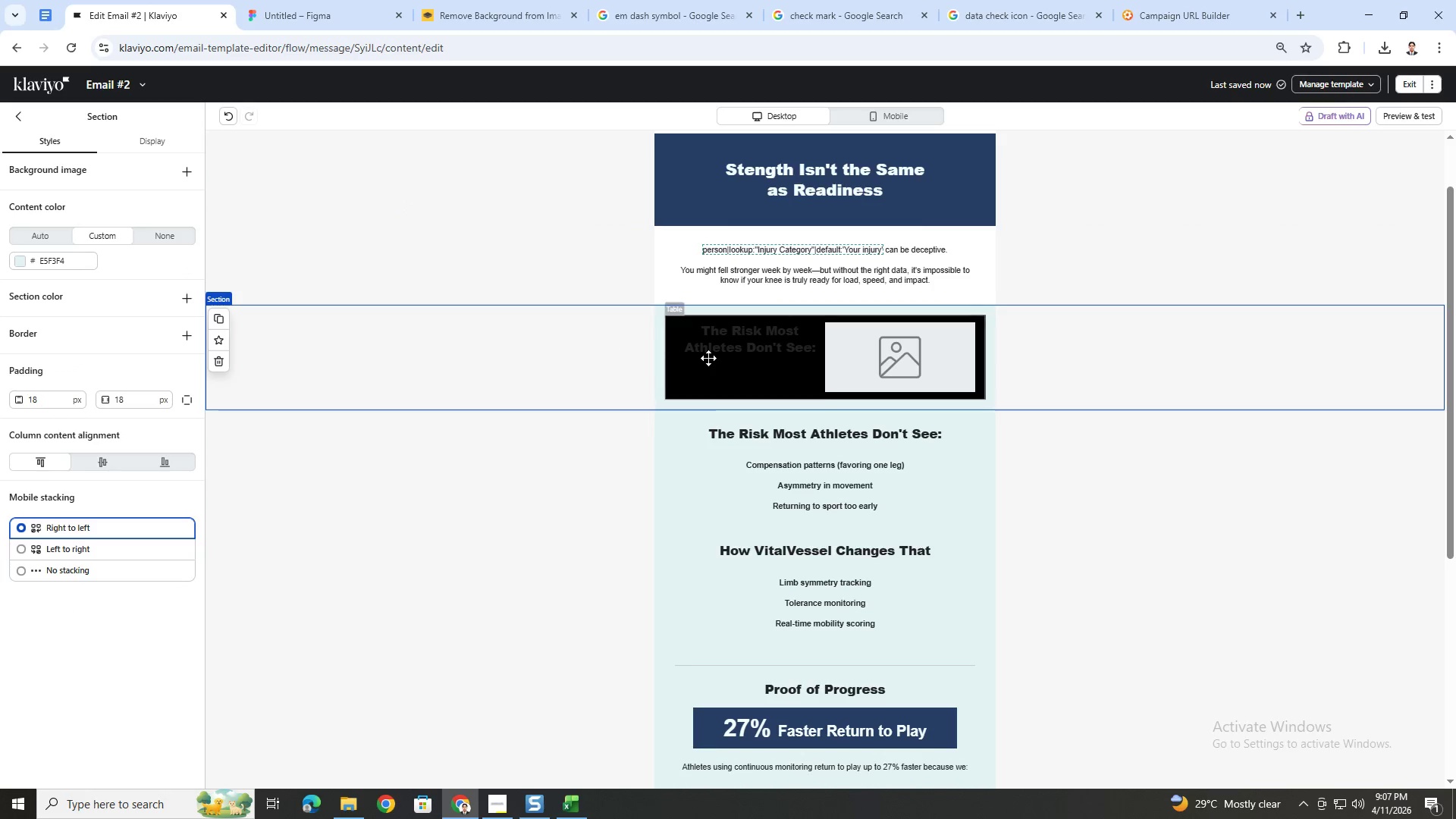 
left_click([708, 358])
 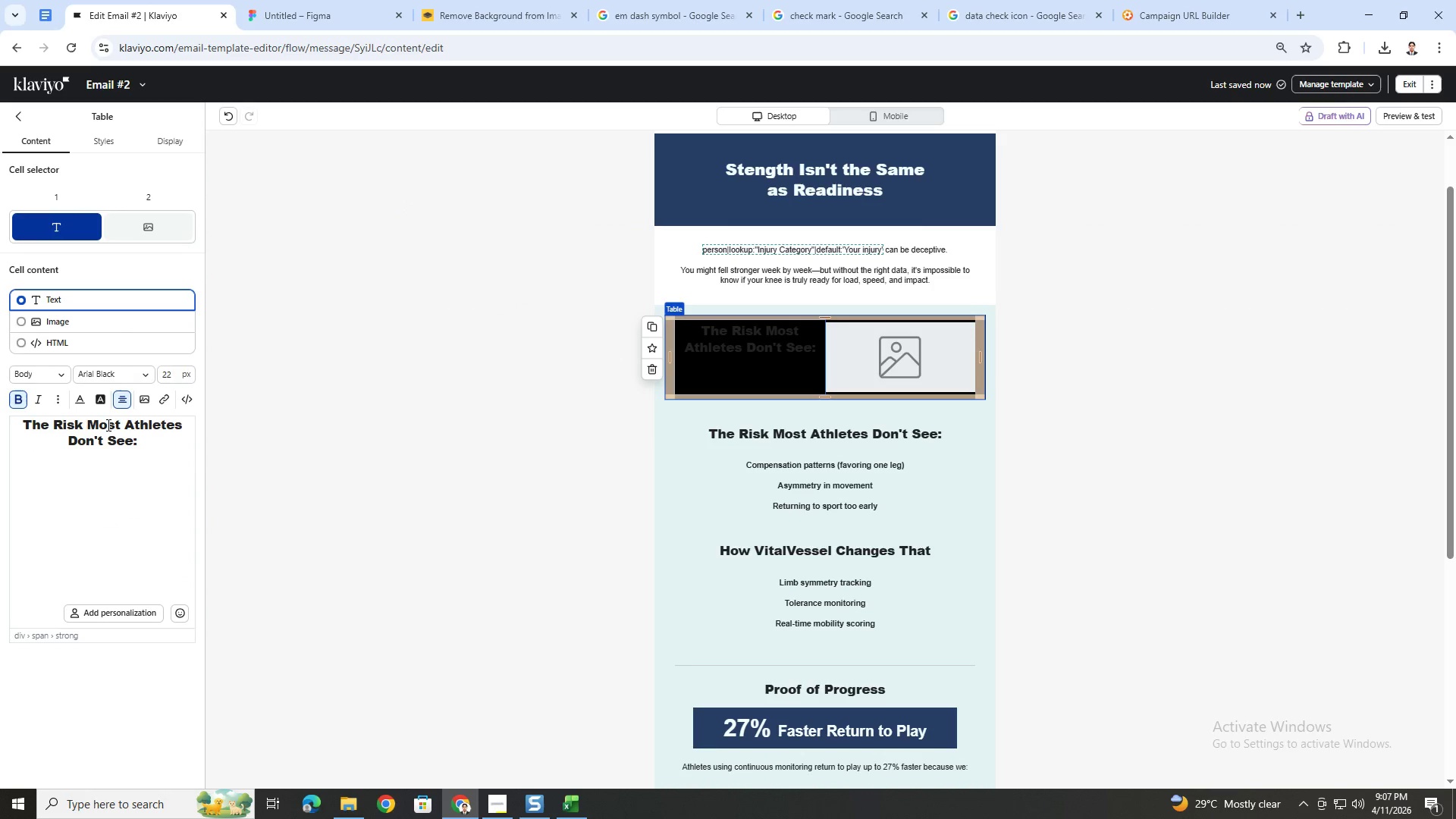 
left_click([107, 146])
 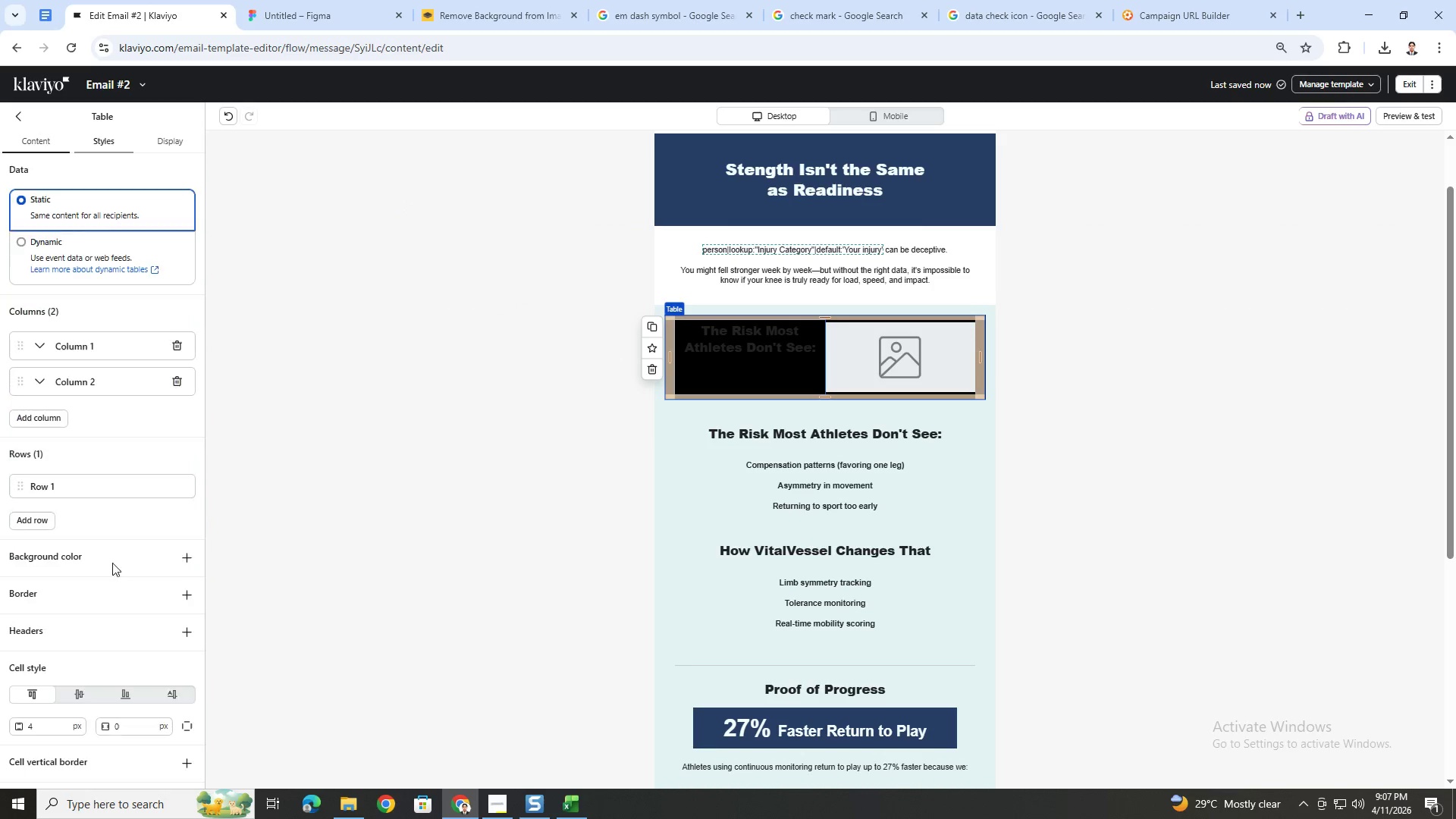 
scroll: coordinate [105, 640], scroll_direction: down, amount: 5.0
 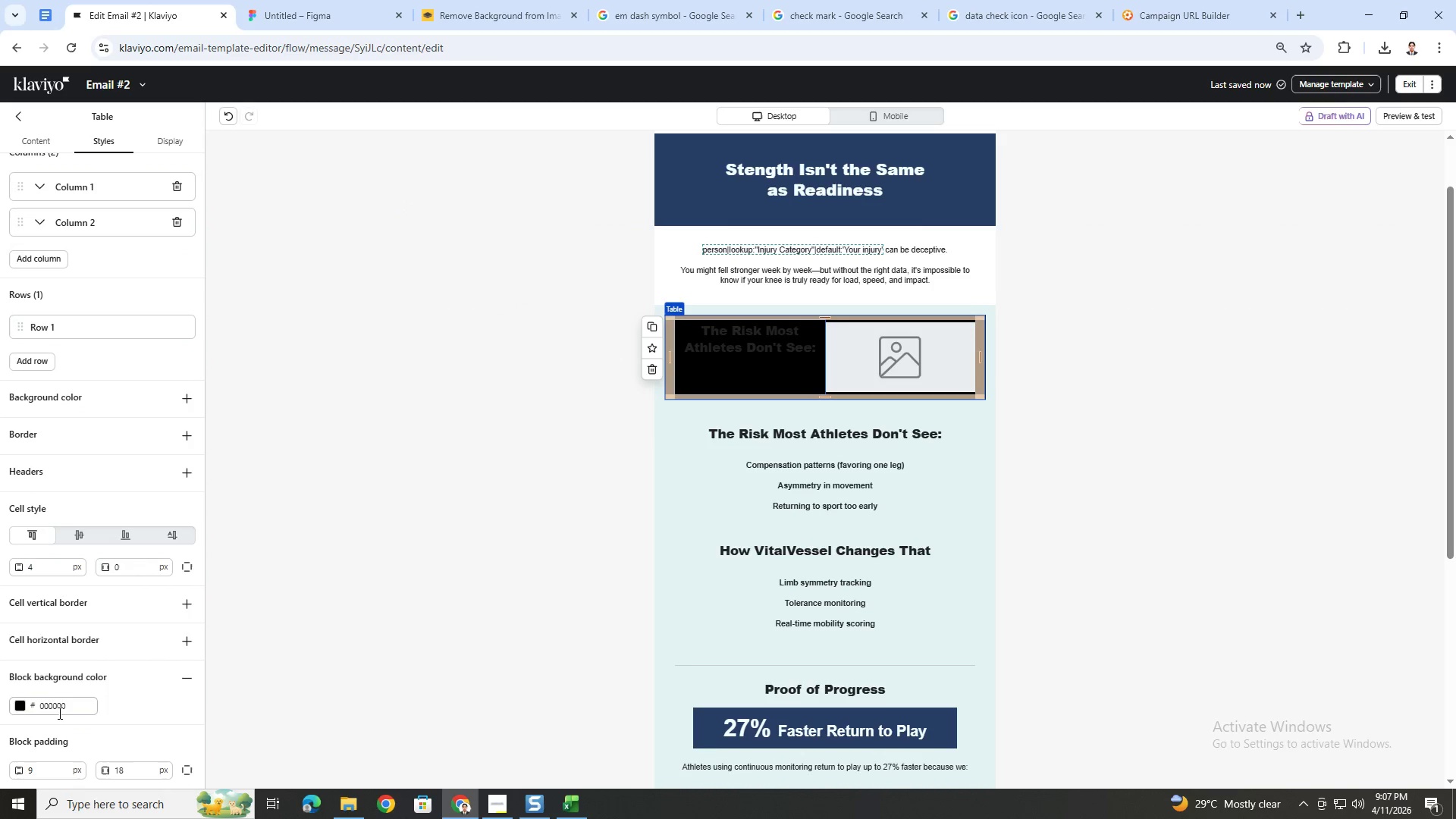 
double_click([61, 707])
 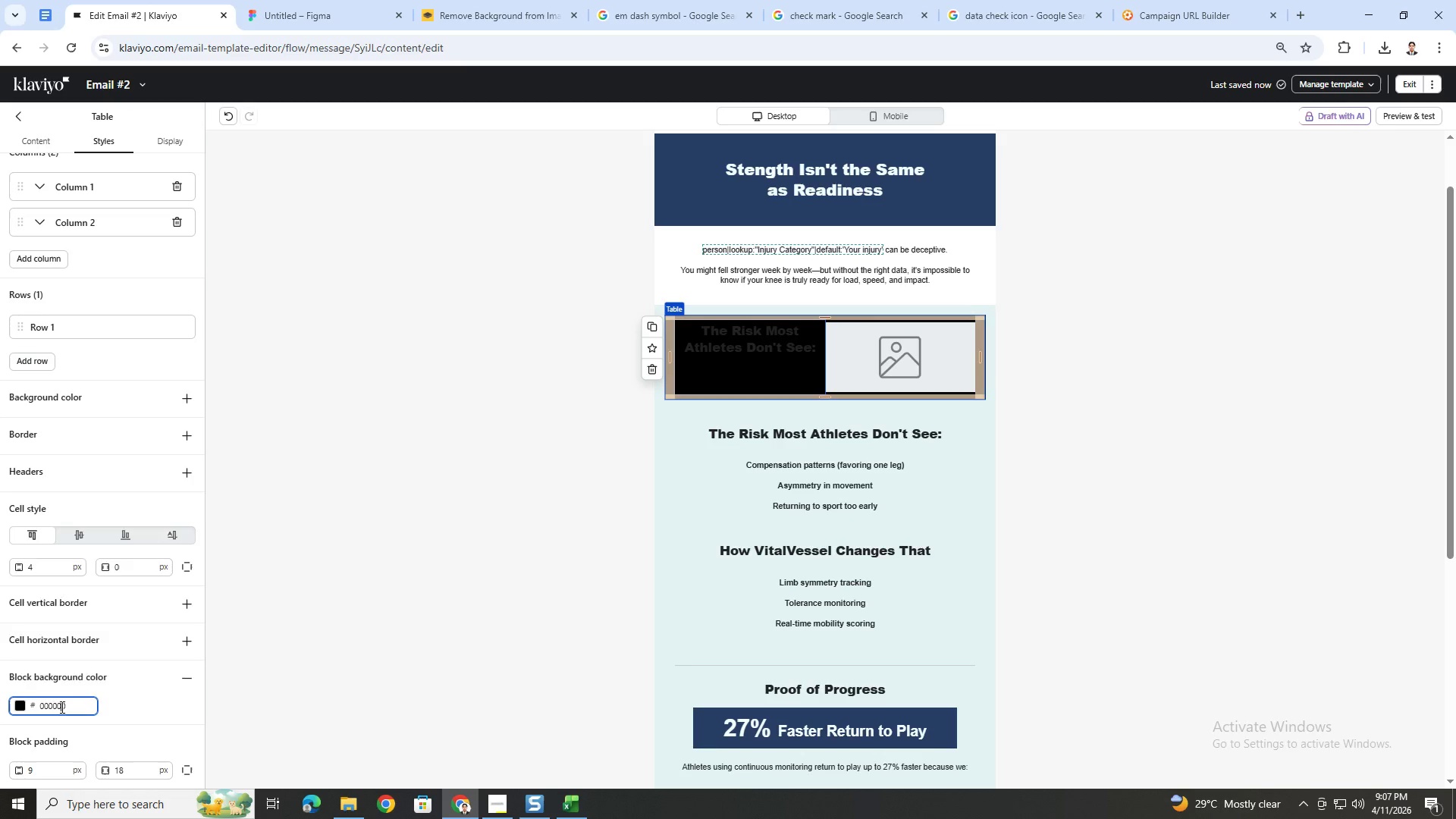 
triple_click([61, 707])
 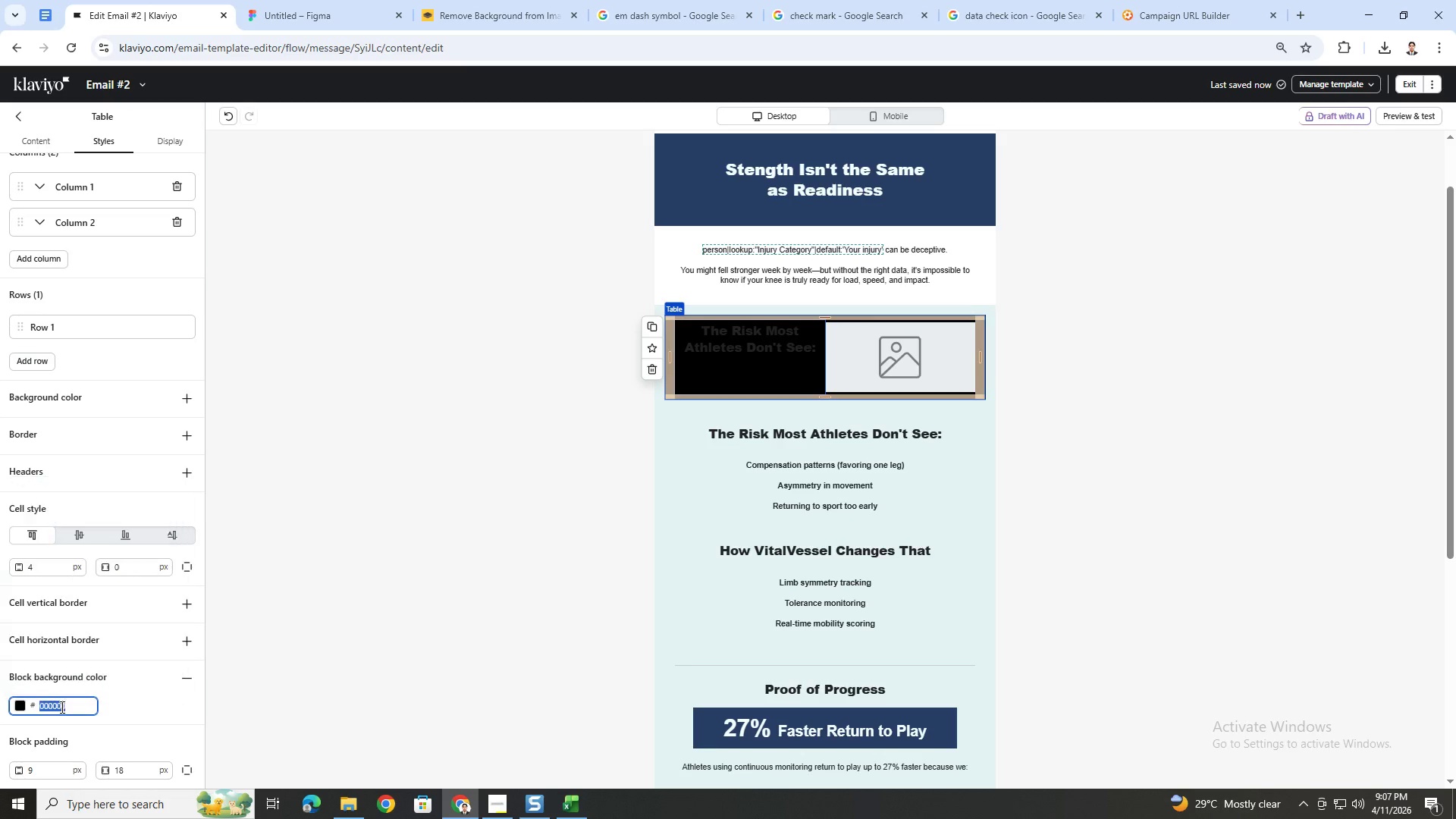 
key(Control+ControlLeft)
 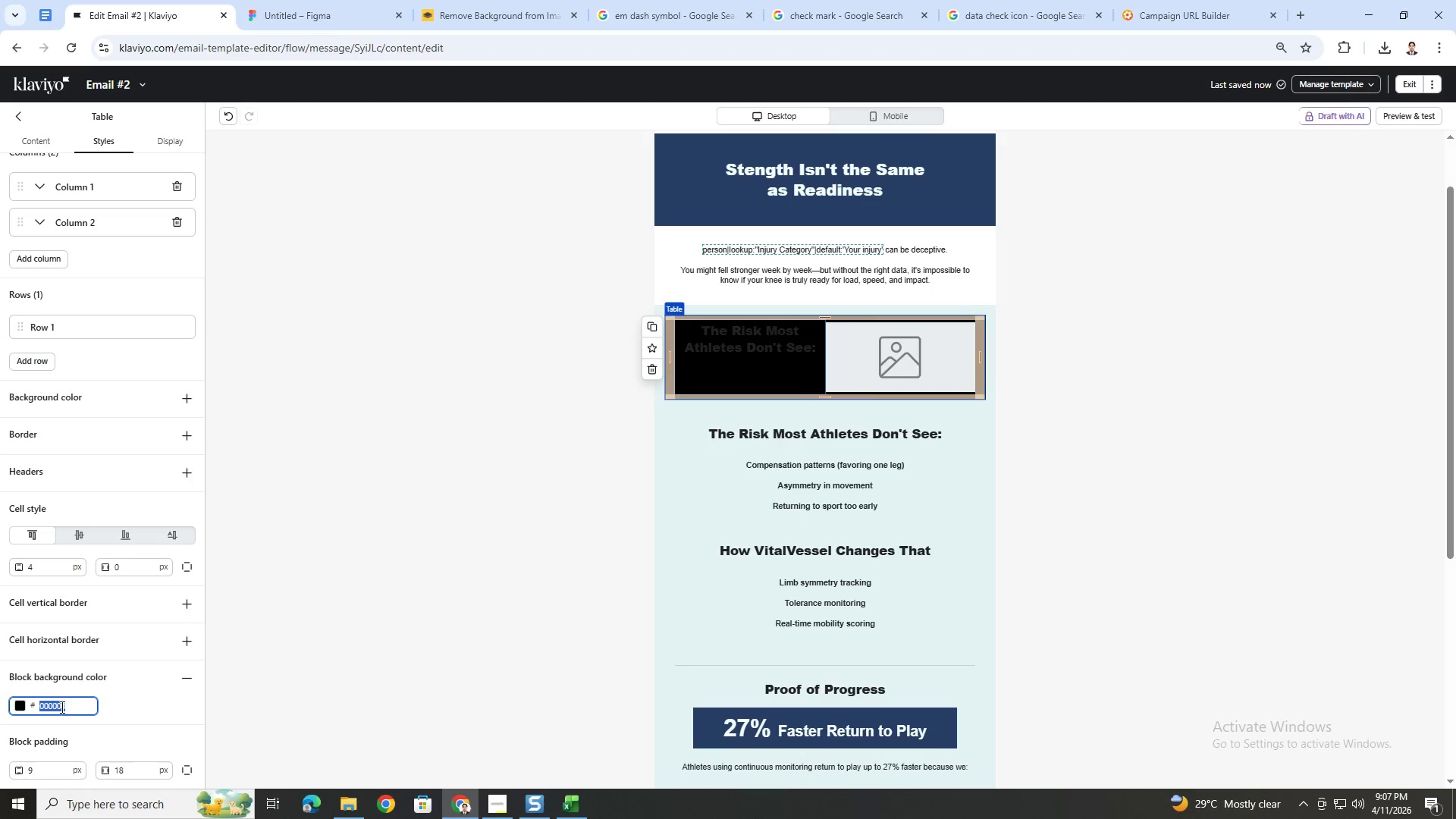 
key(Control+V)
 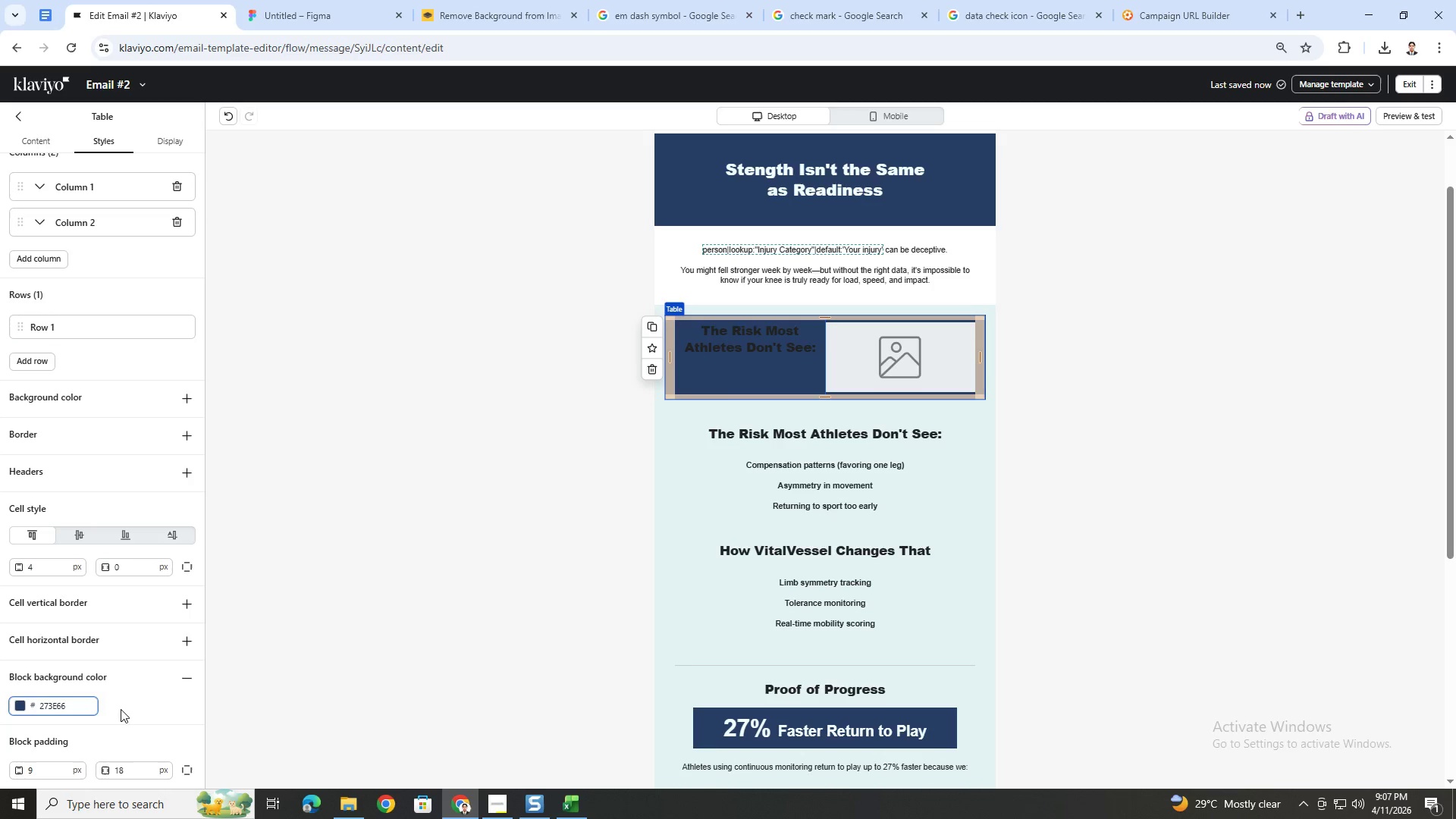 
left_click([121, 710])
 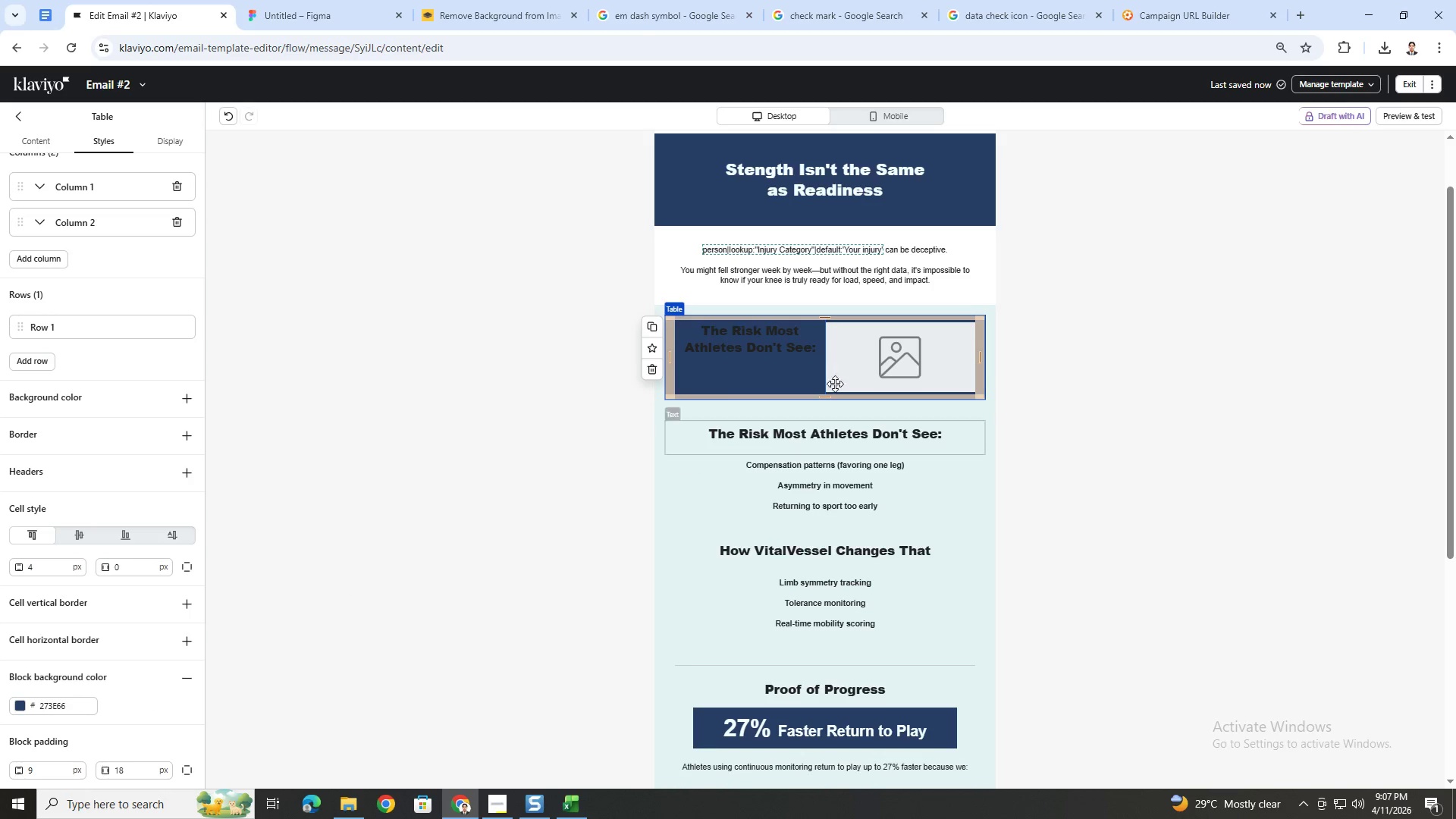 
left_click([767, 356])
 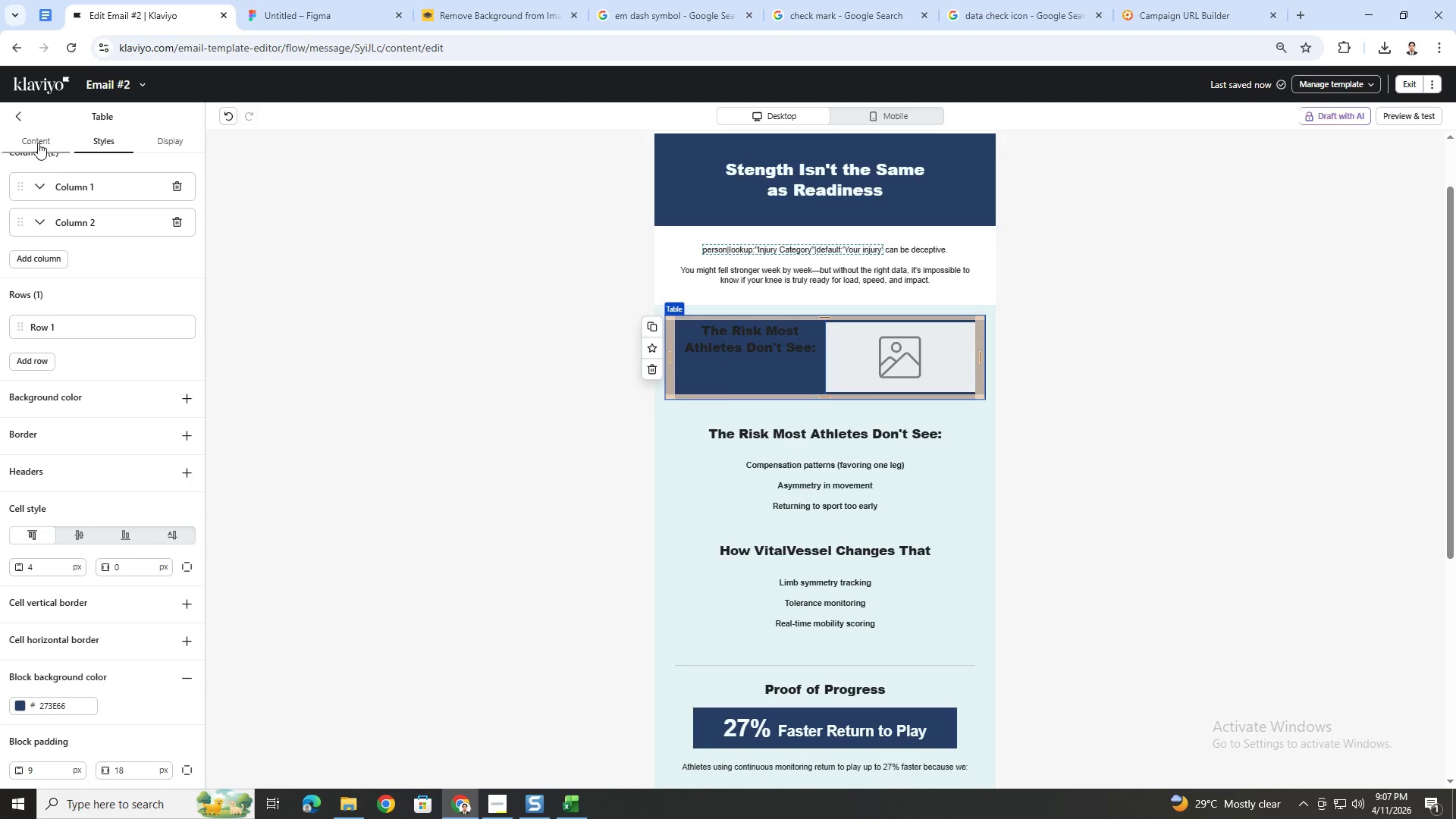 
scroll: coordinate [104, 257], scroll_direction: up, amount: 4.0
 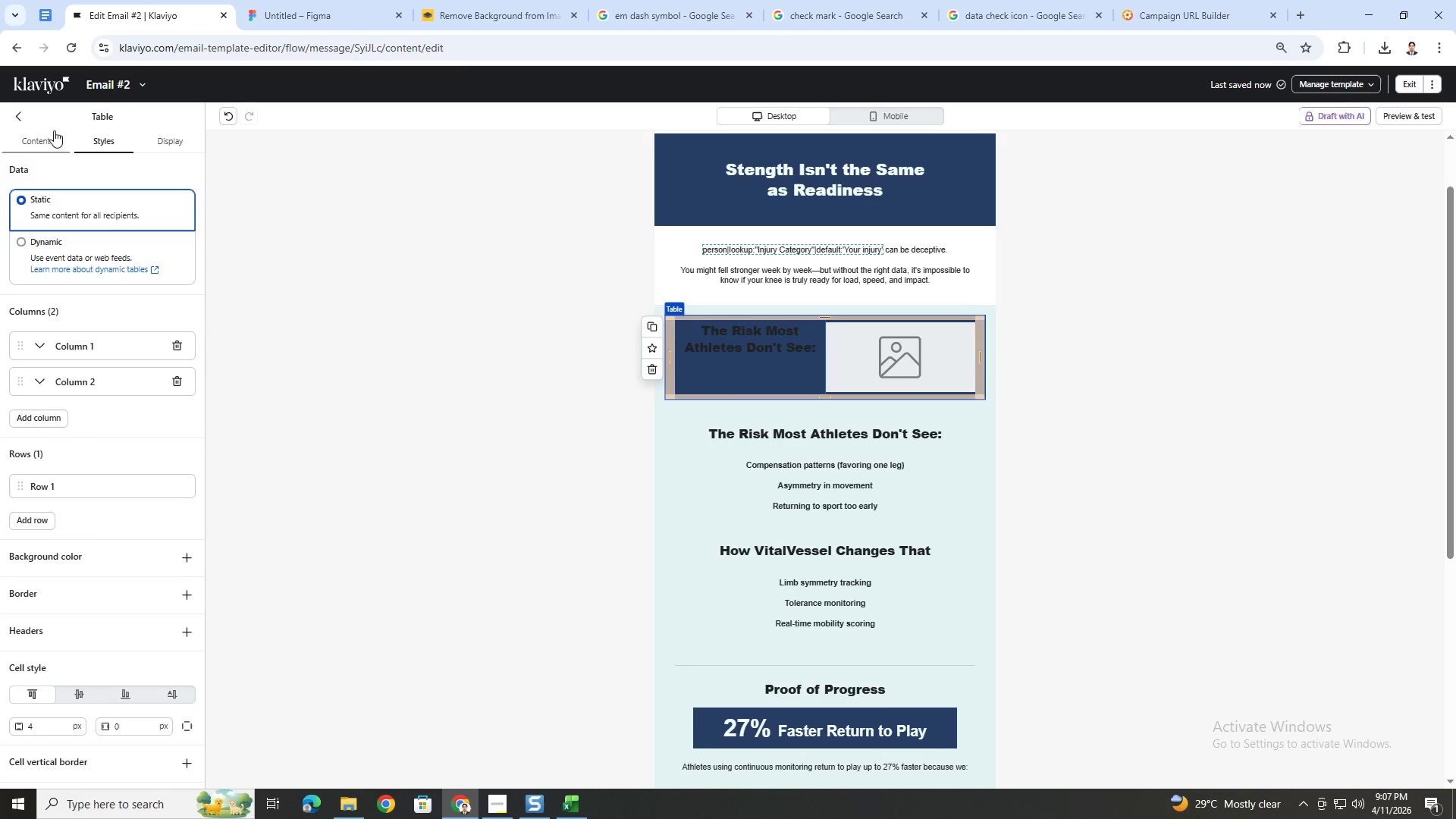 
left_click([46, 143])
 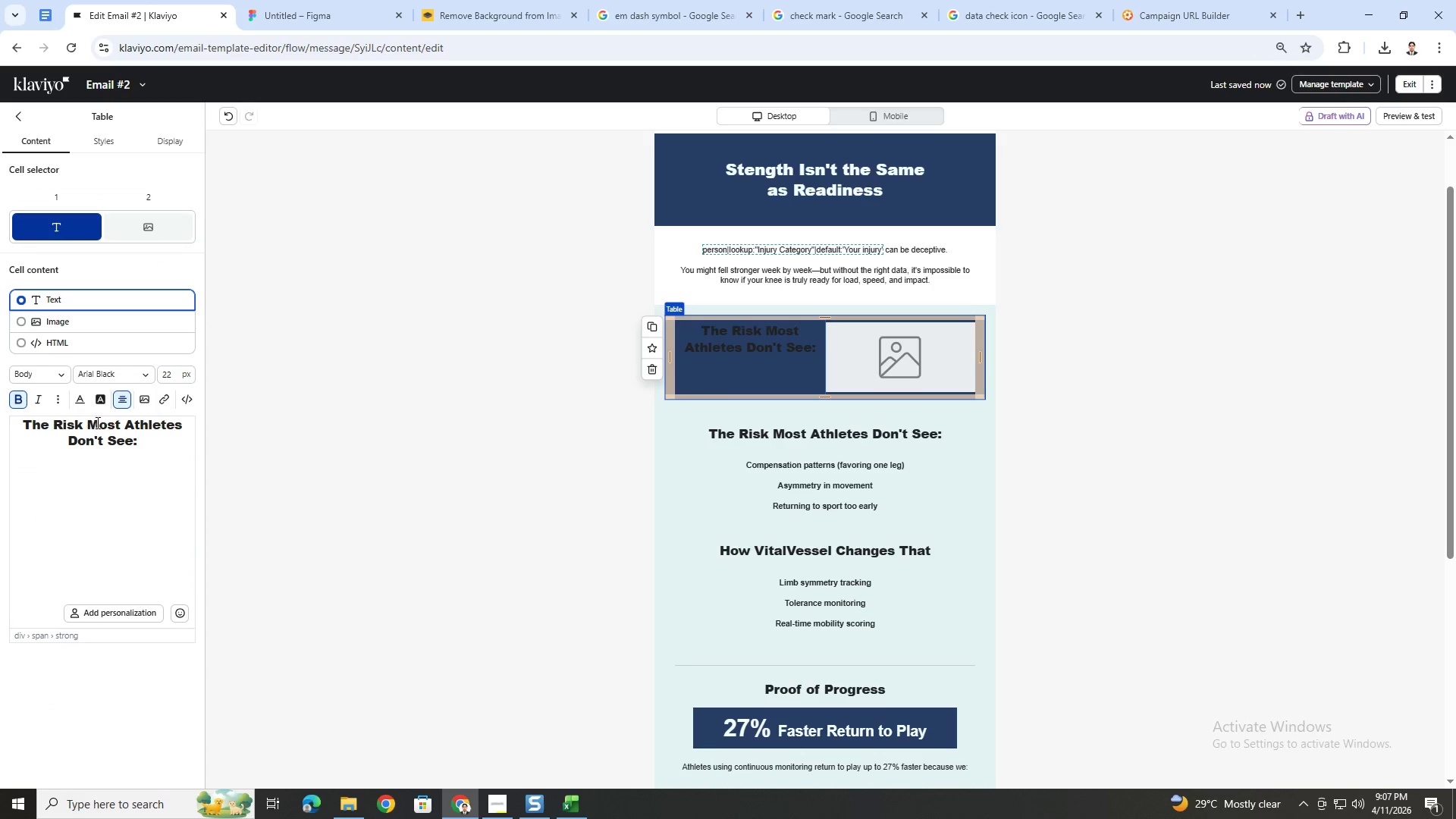 
double_click([99, 431])
 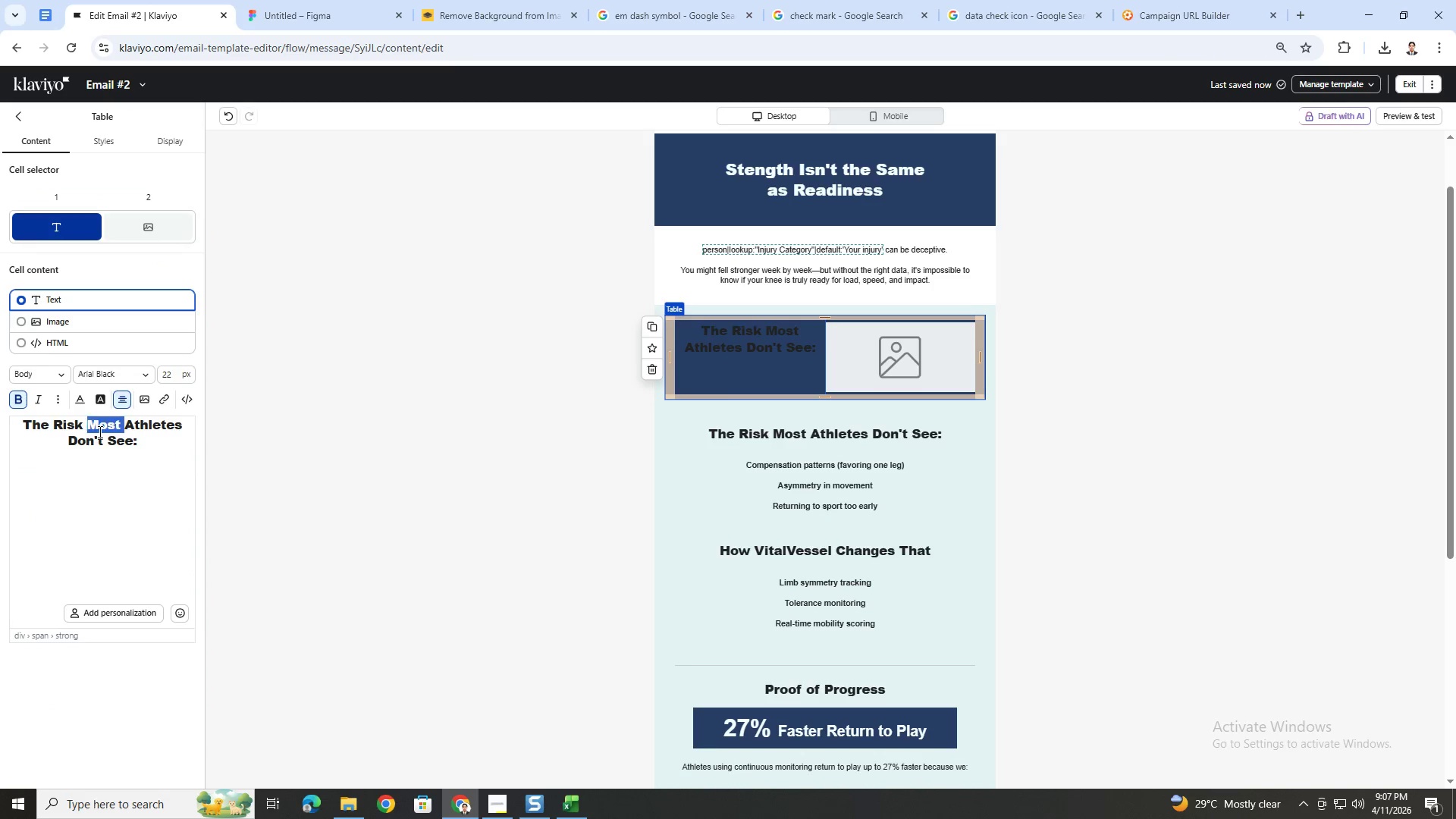 
triple_click([99, 431])
 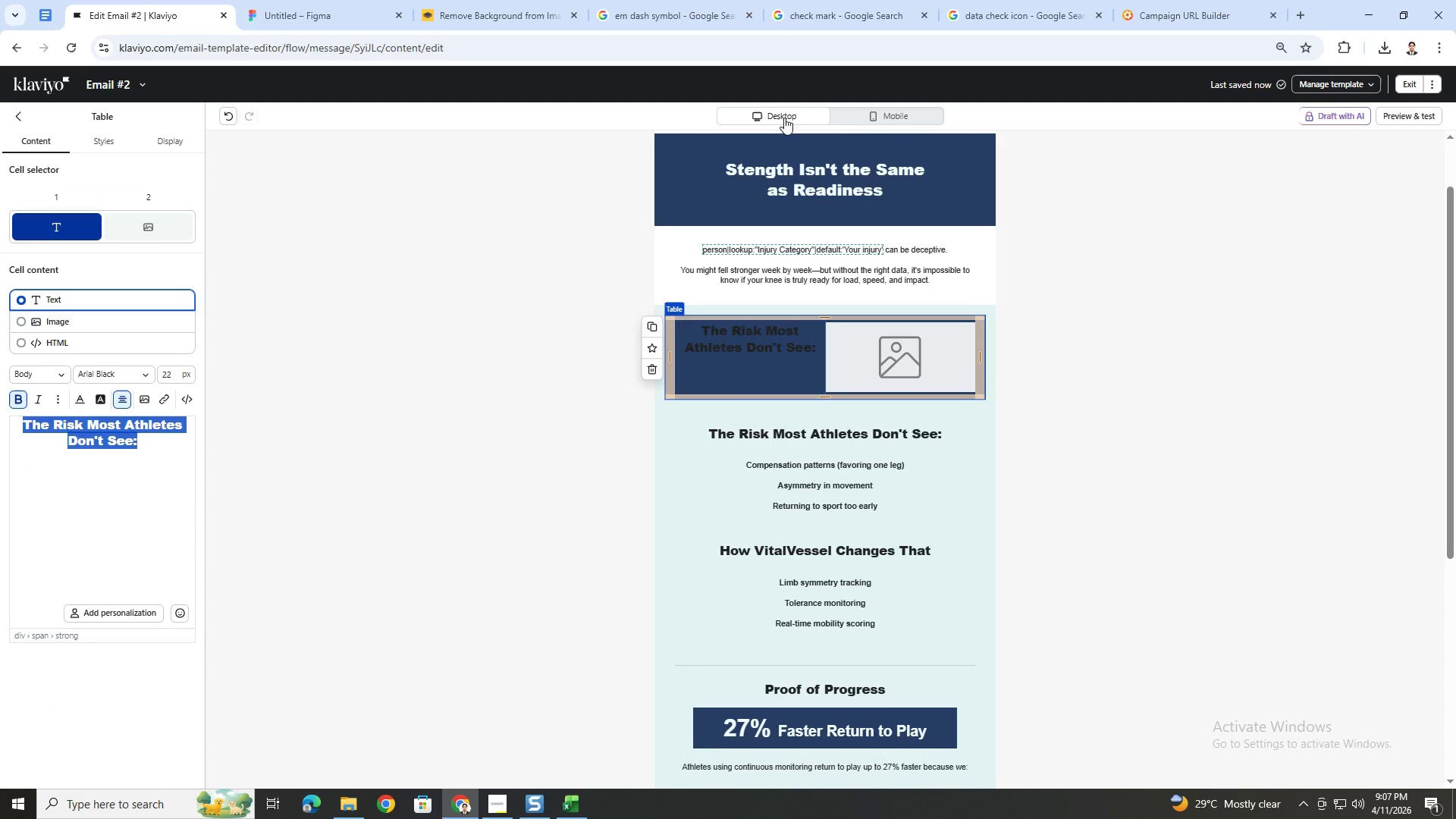 
scroll: coordinate [896, 252], scroll_direction: up, amount: 1.0
 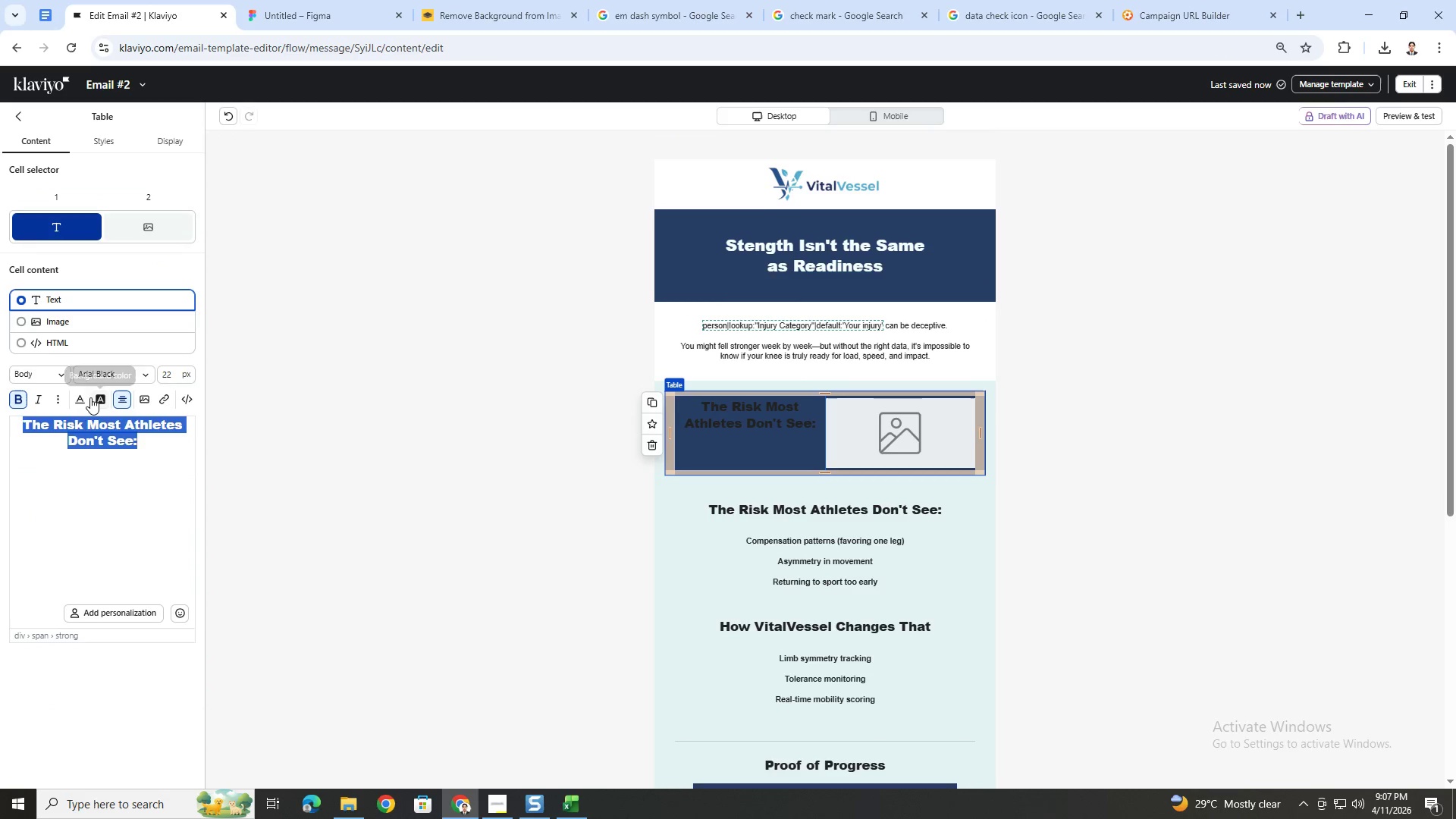 
left_click([84, 397])
 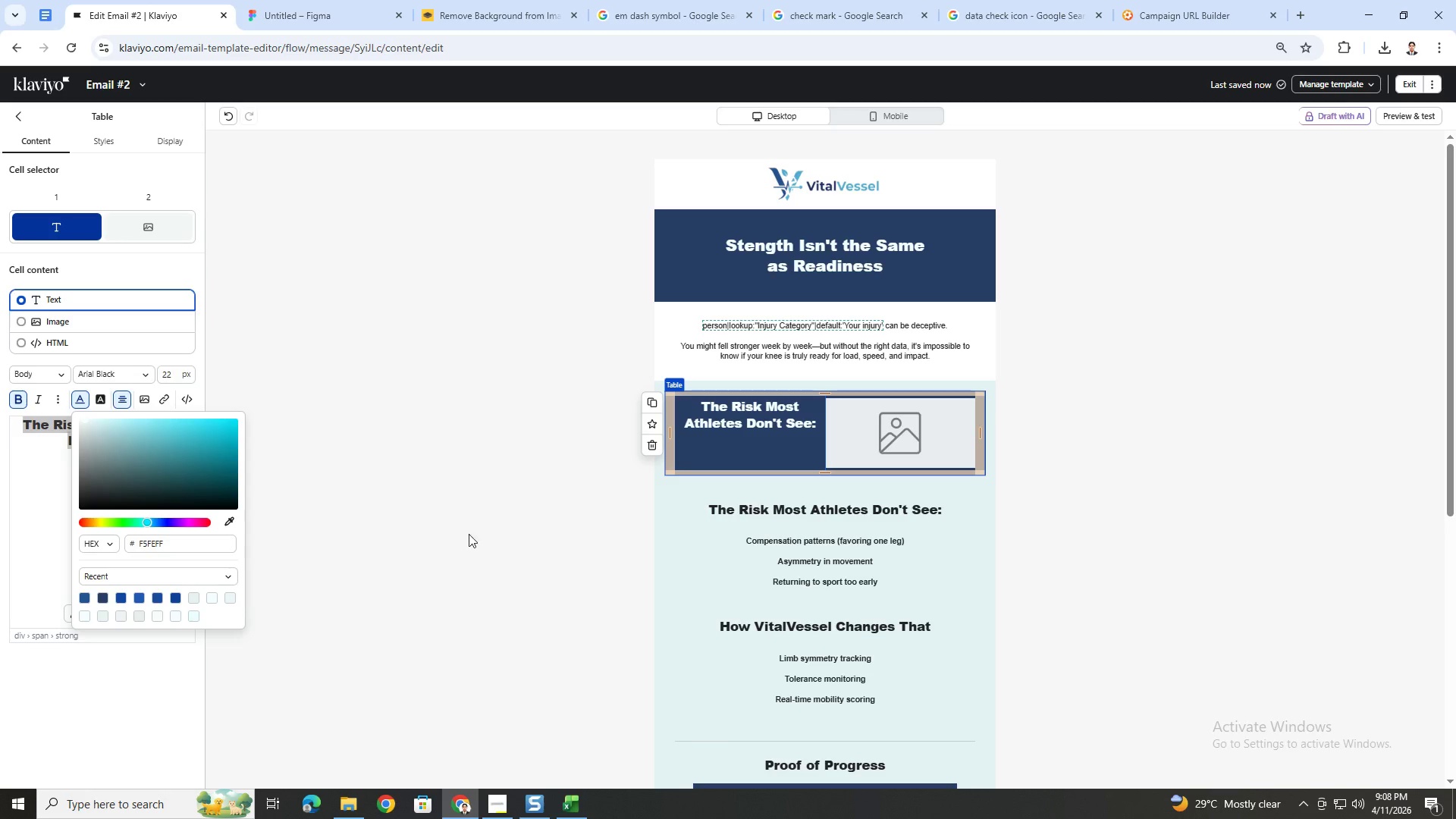 
left_click([1062, 493])
 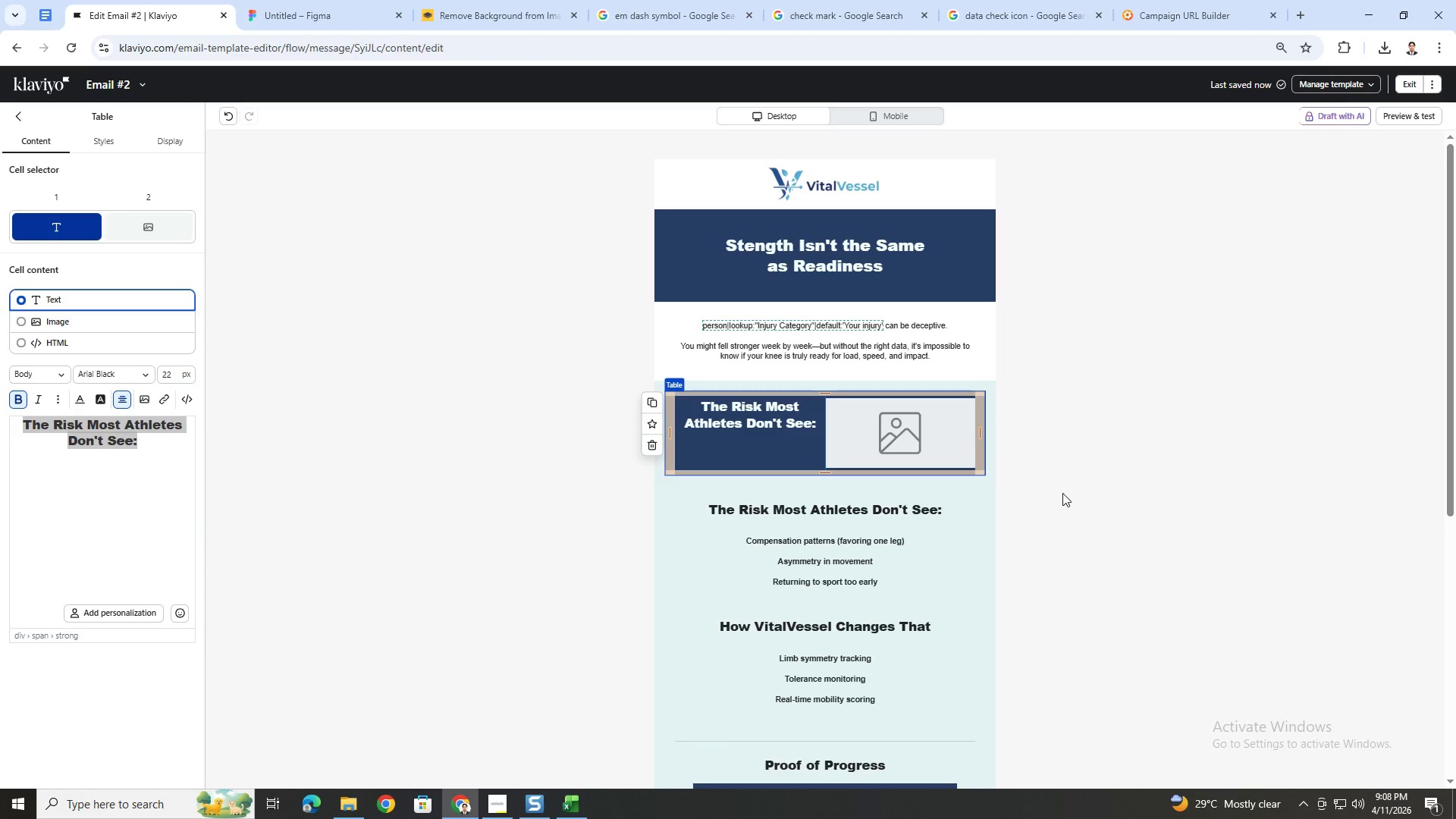 
left_click([1073, 522])
 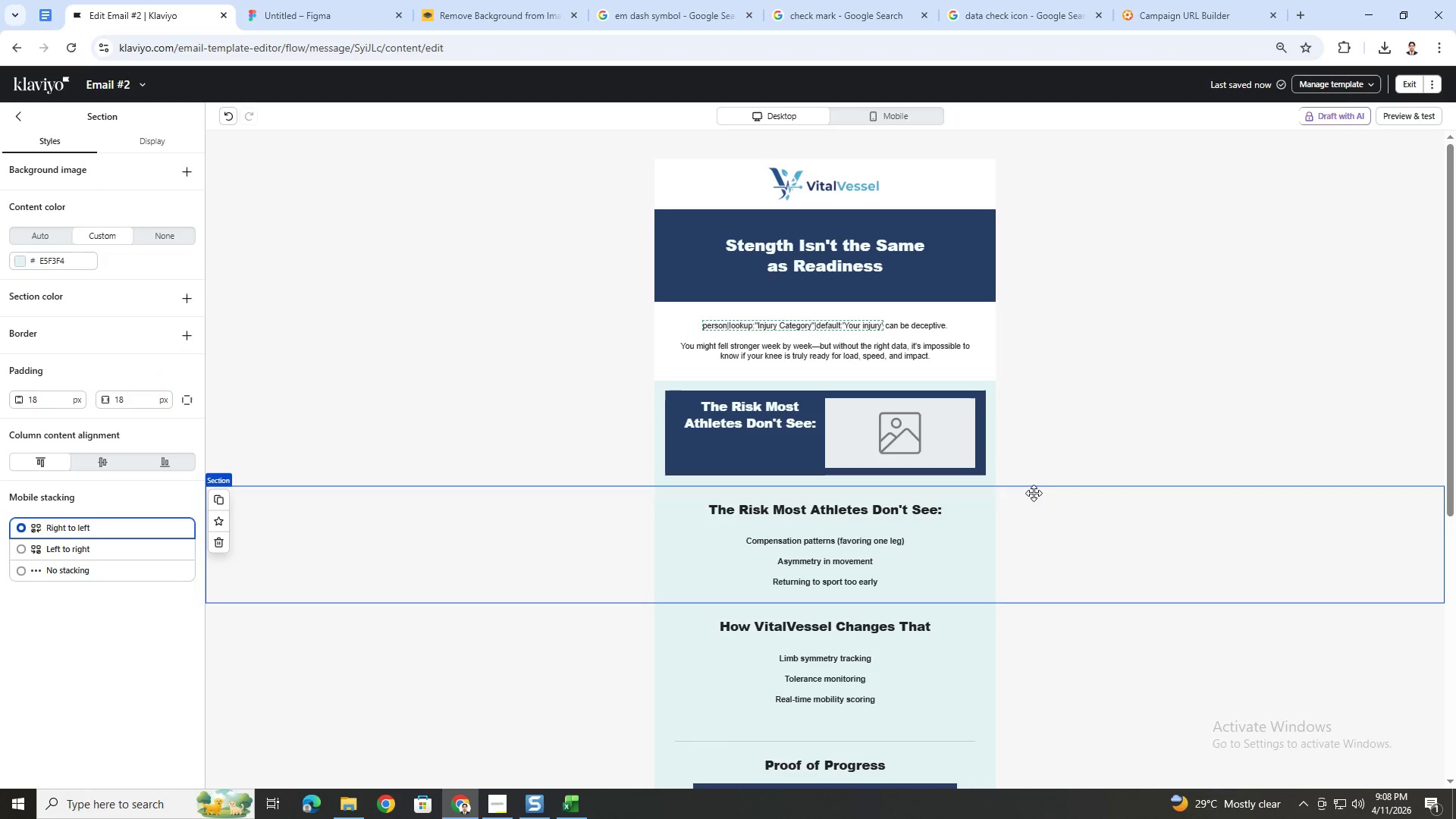 
left_click([791, 437])
 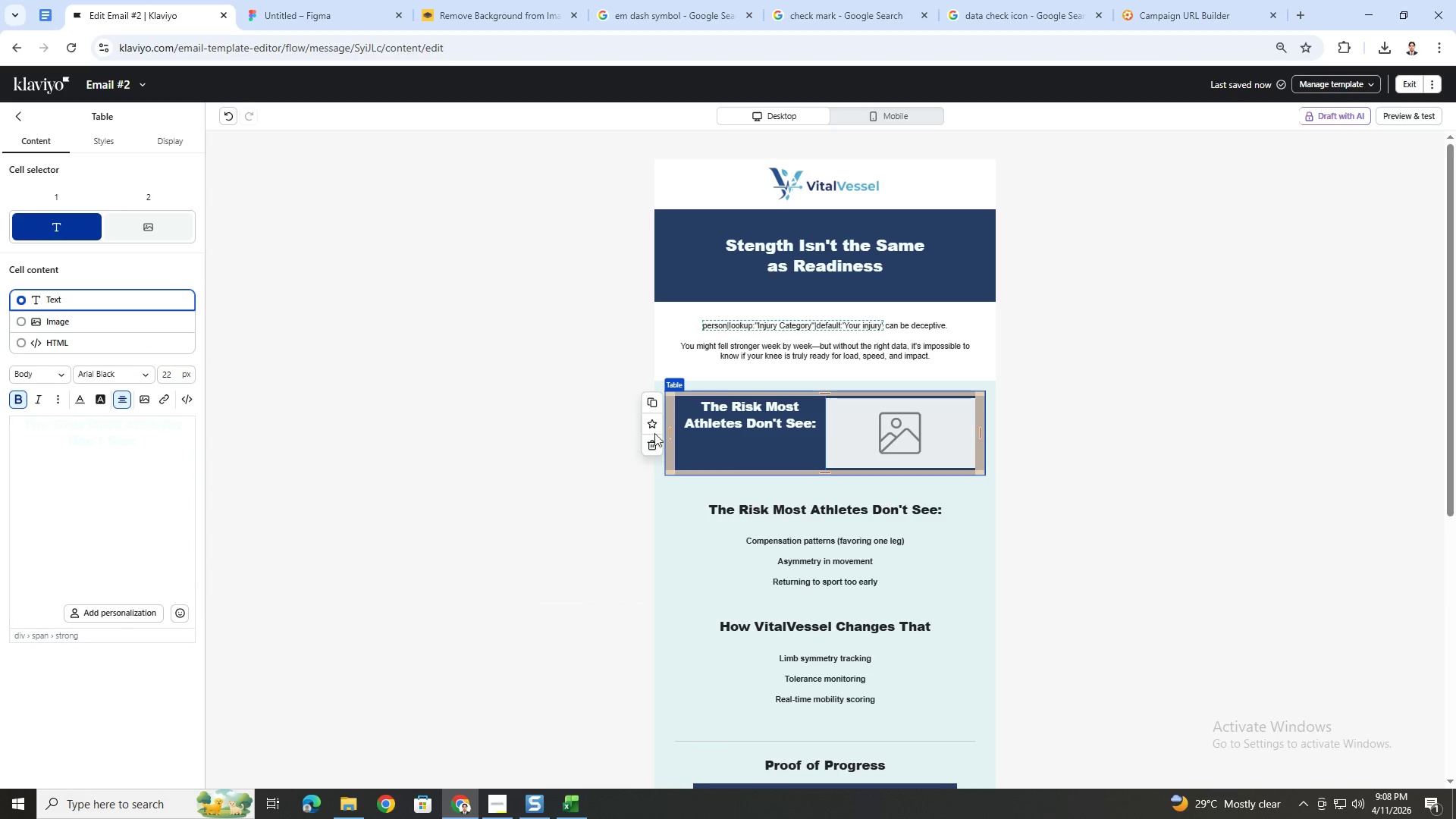 
double_click([758, 418])
 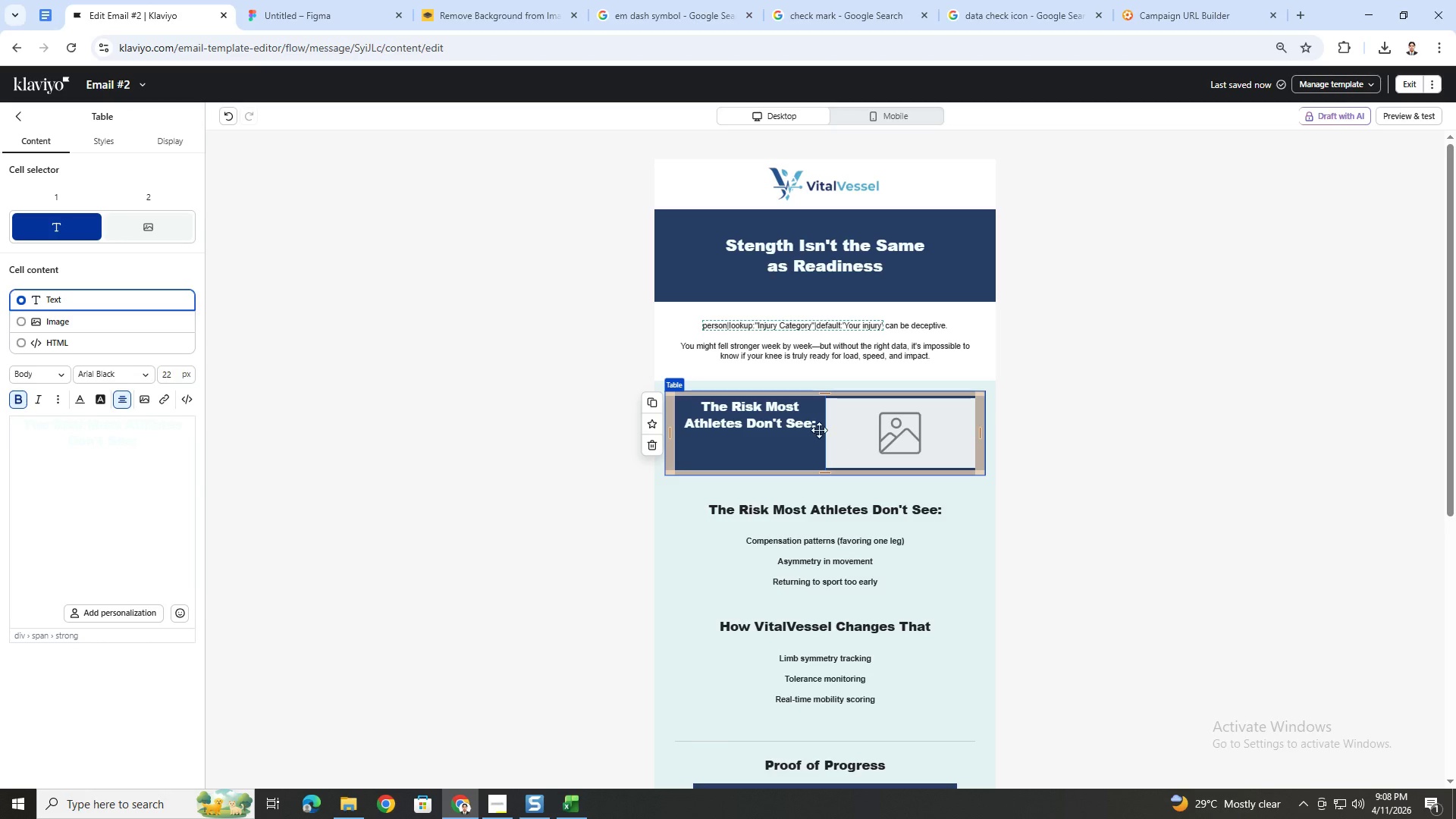 
left_click([759, 419])
 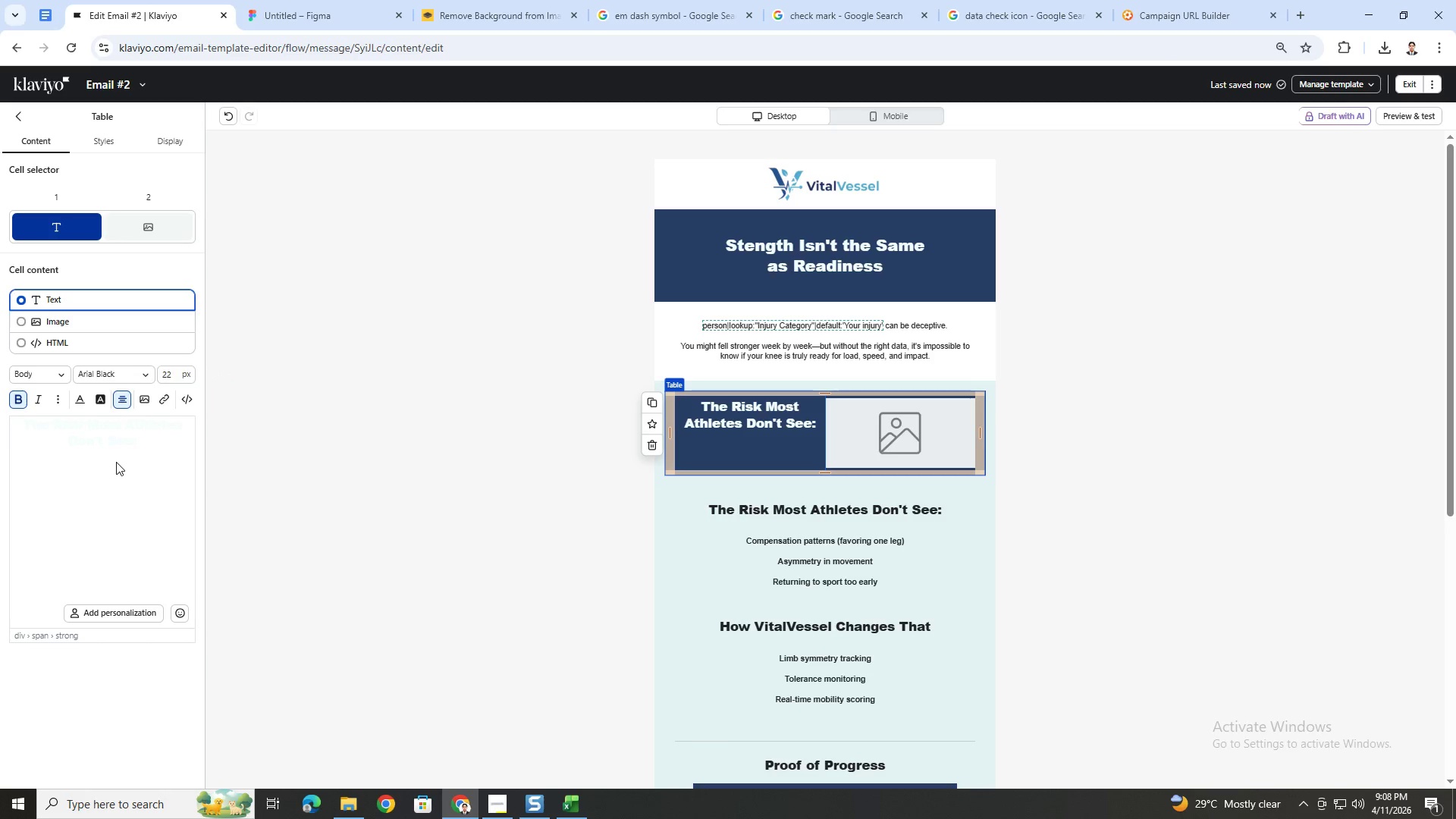 
left_click([171, 431])
 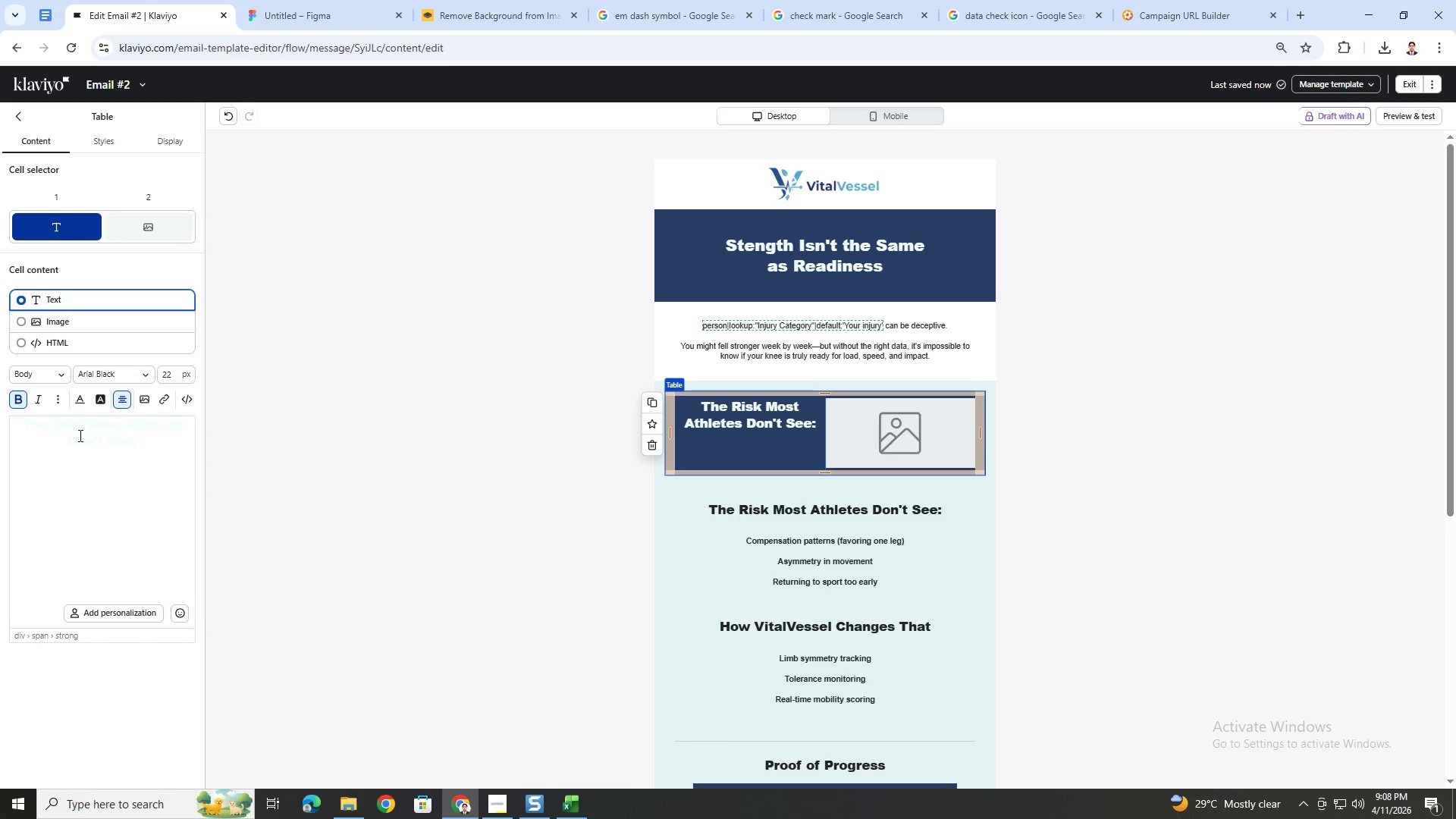 
left_click_drag(start_coordinate=[28, 425], to_coordinate=[161, 460])
 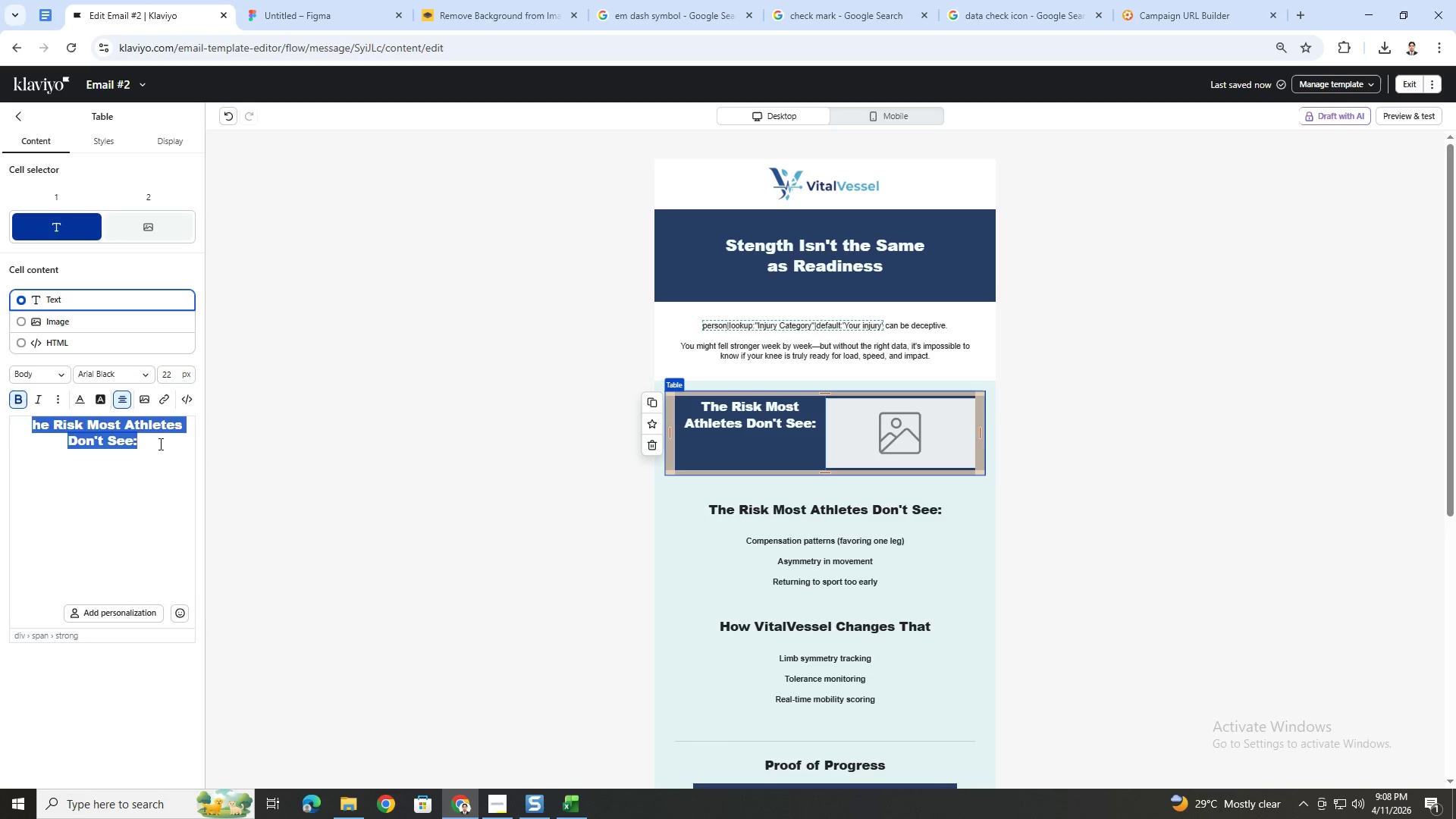 
left_click([159, 444])
 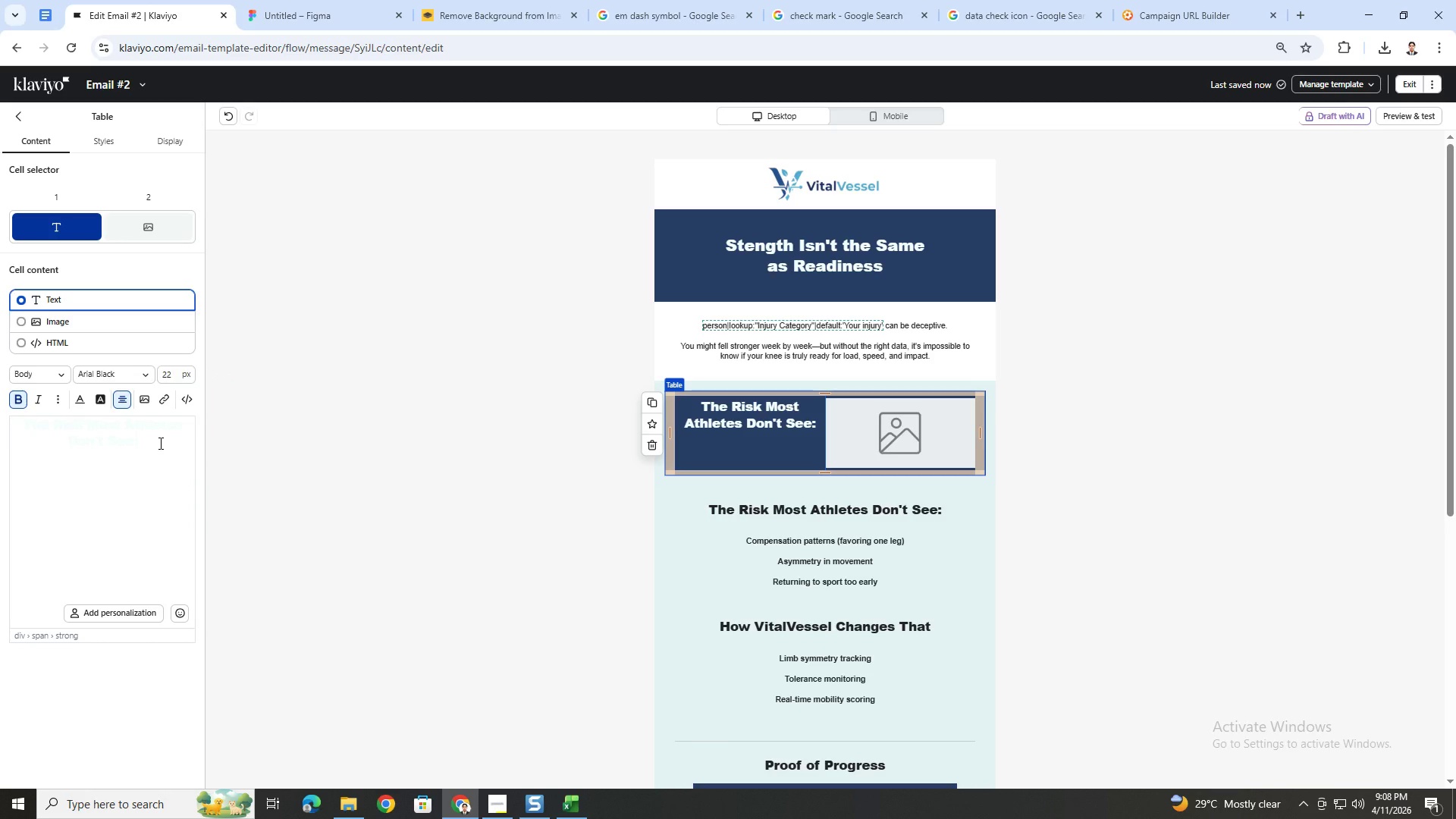 
key(Backspace)
 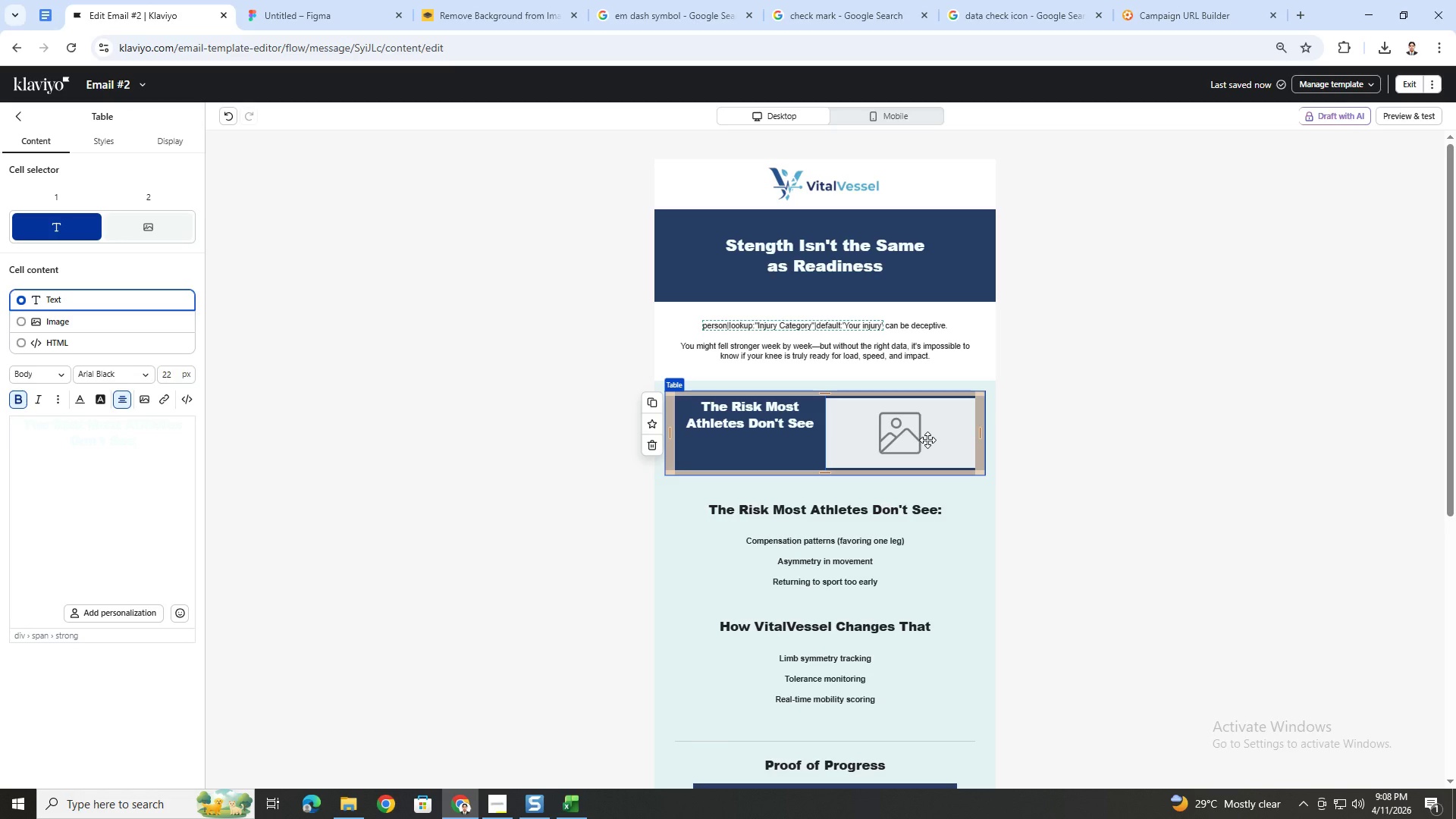 
wait(7.38)
 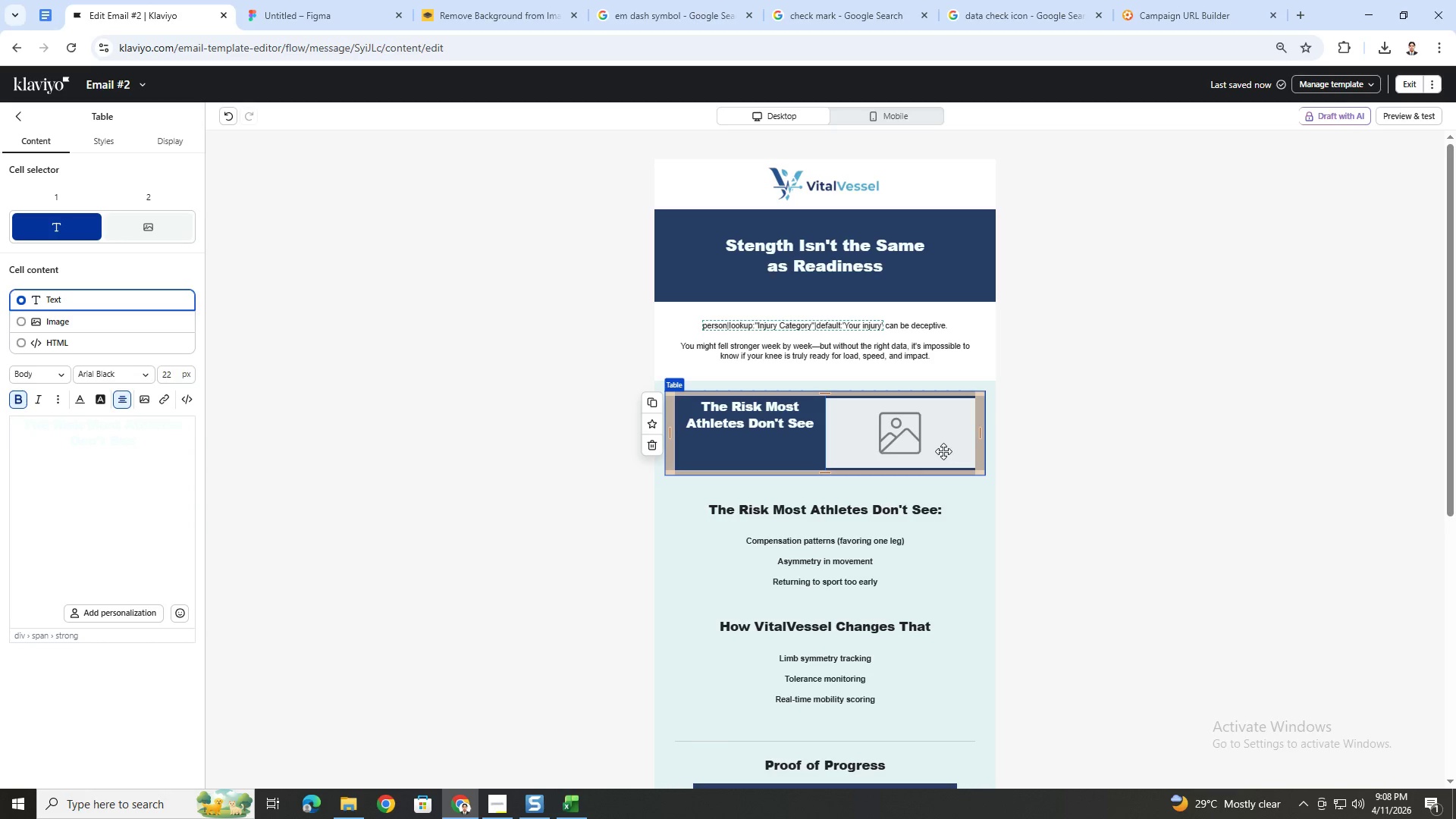 
left_click([850, 628])
 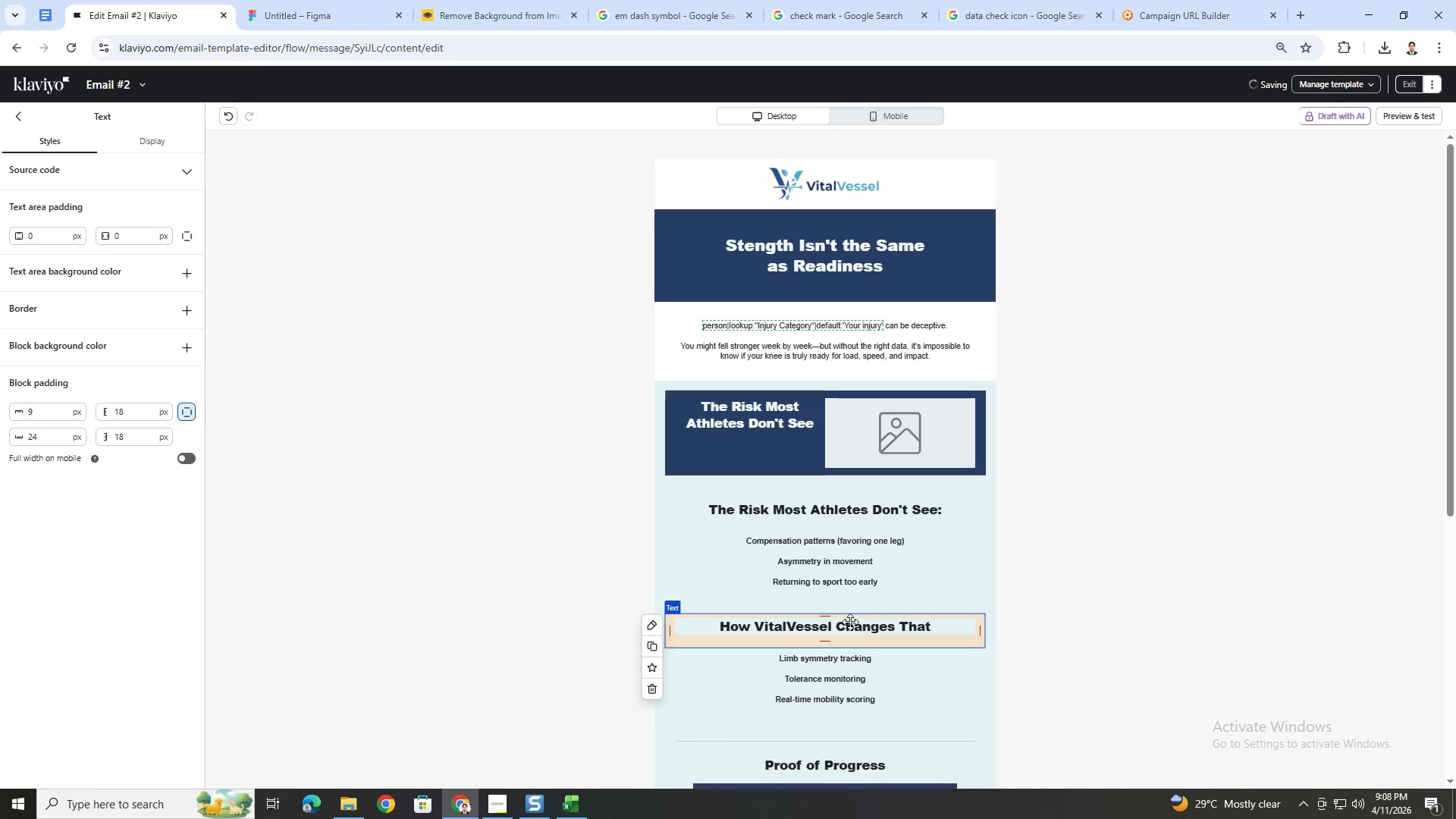 
double_click([850, 622])
 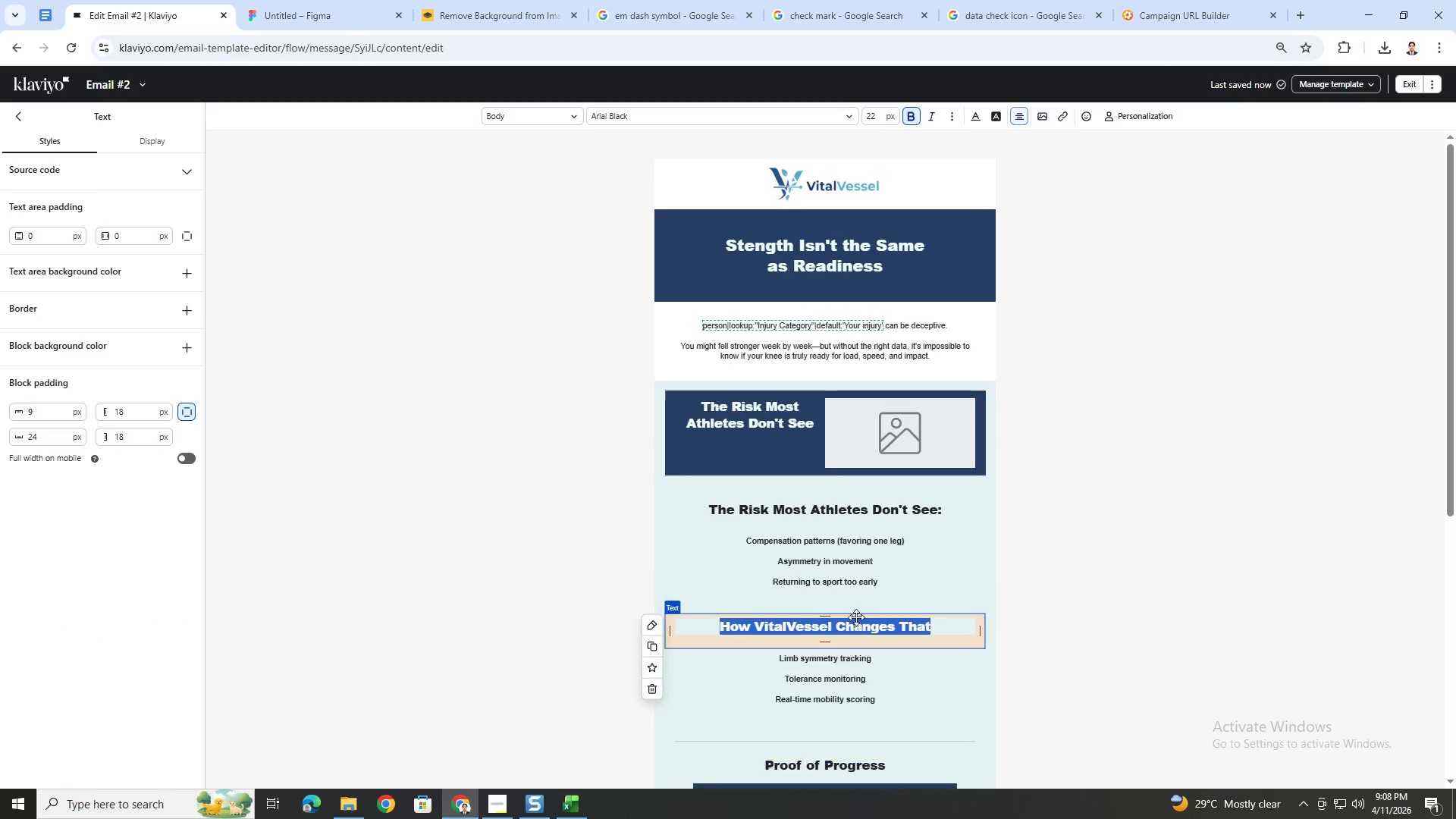 
key(Control+C)
 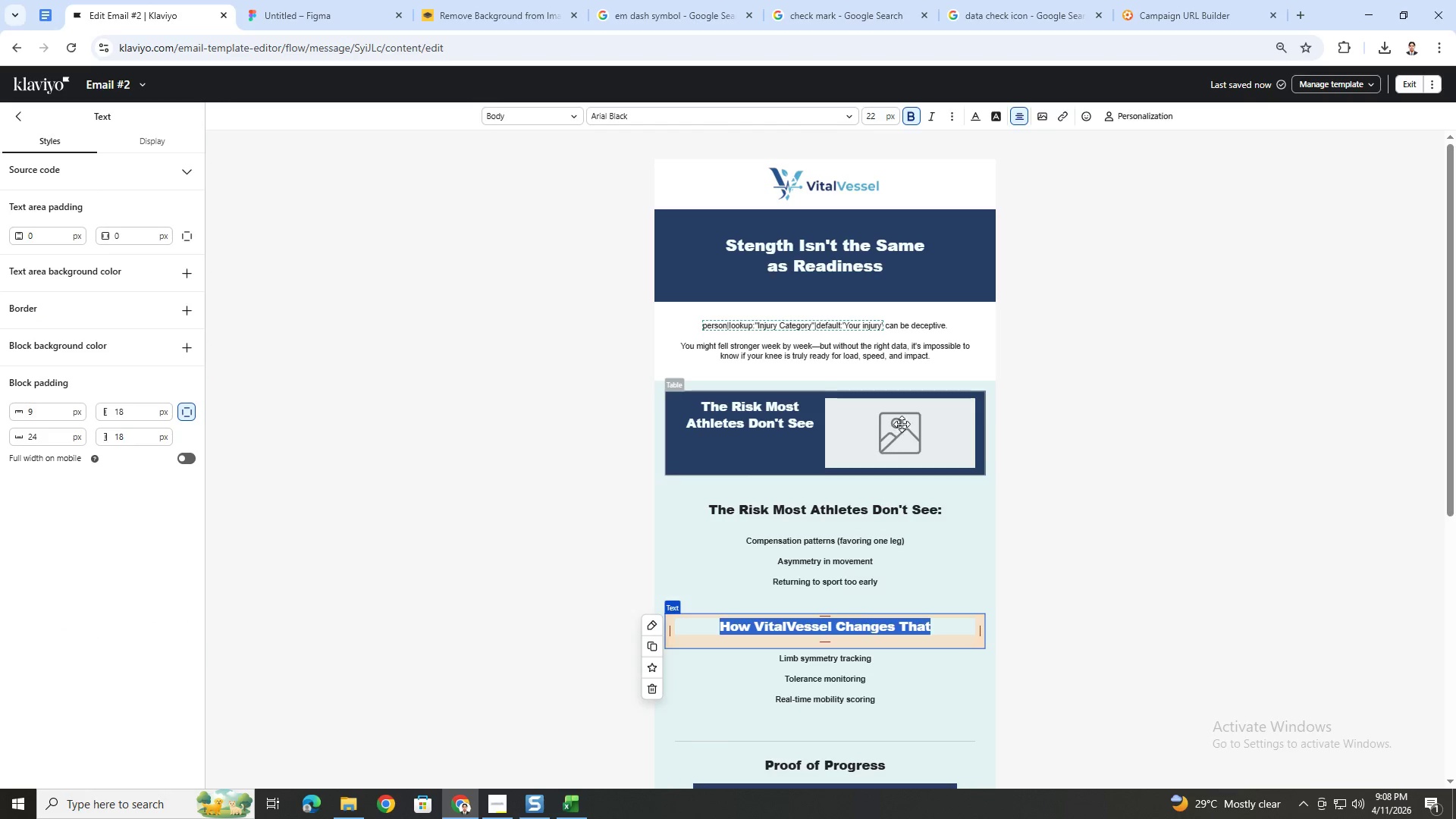 
left_click([902, 424])
 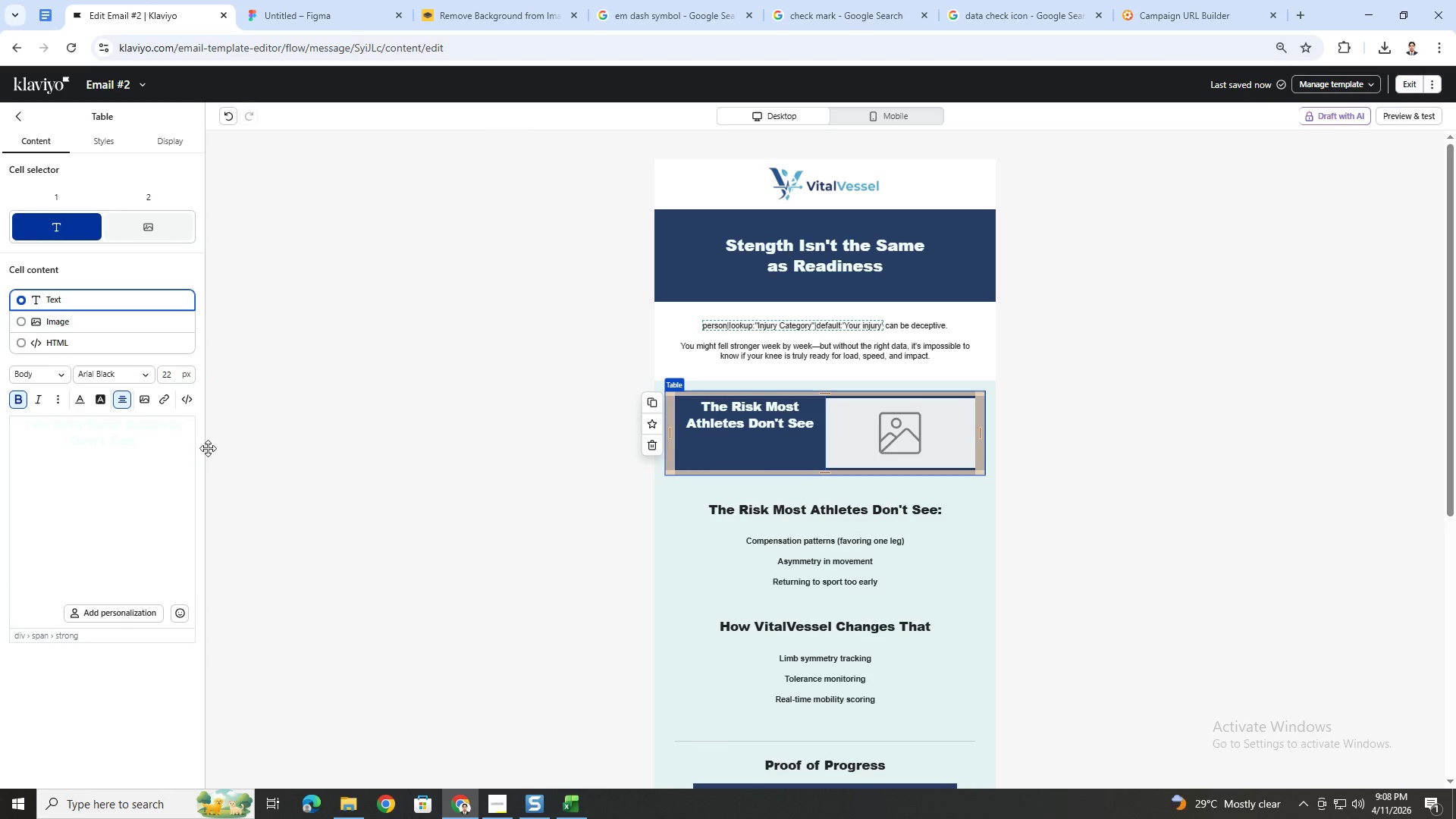 
left_click([124, 231])
 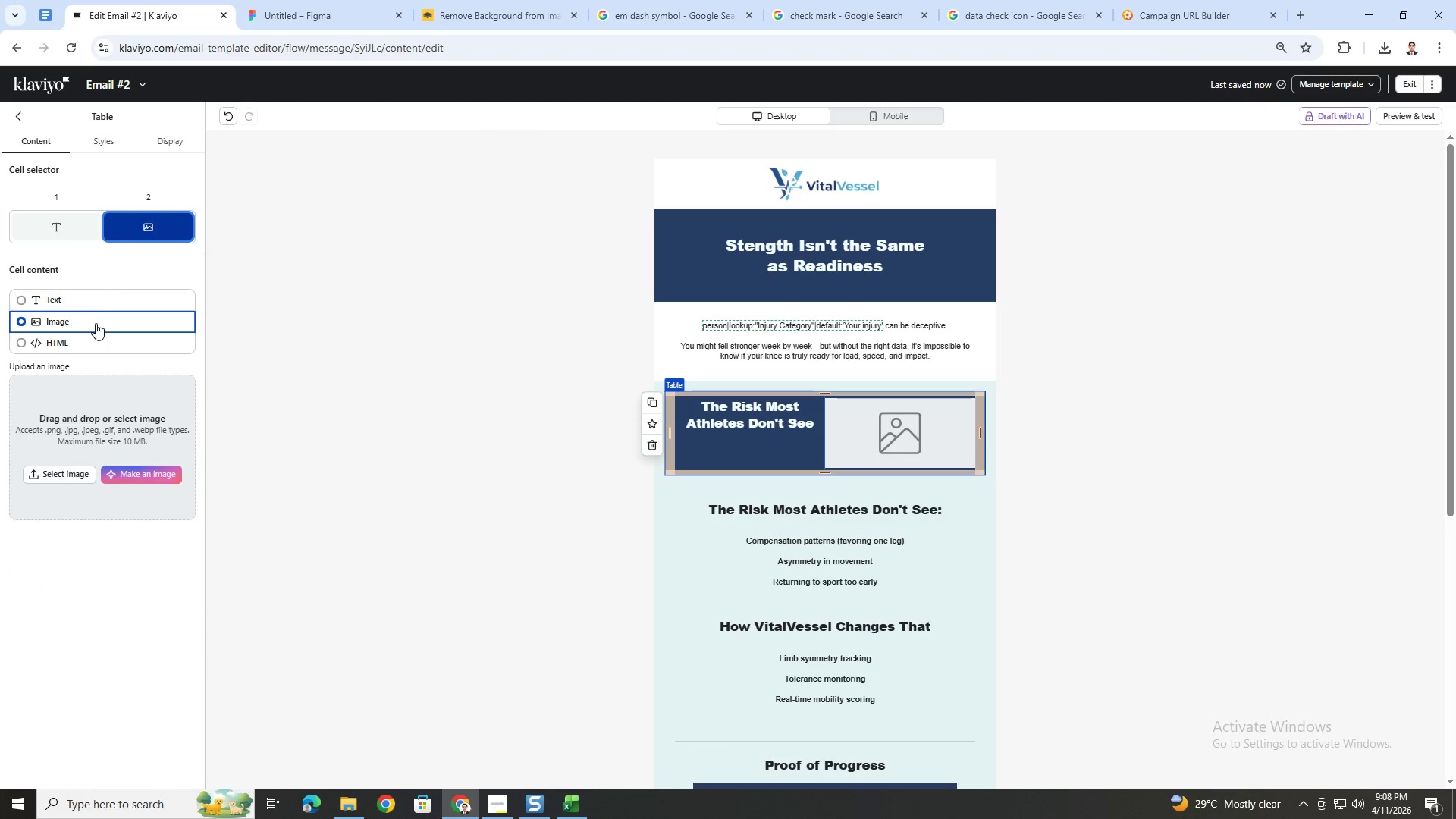 
left_click([93, 301])
 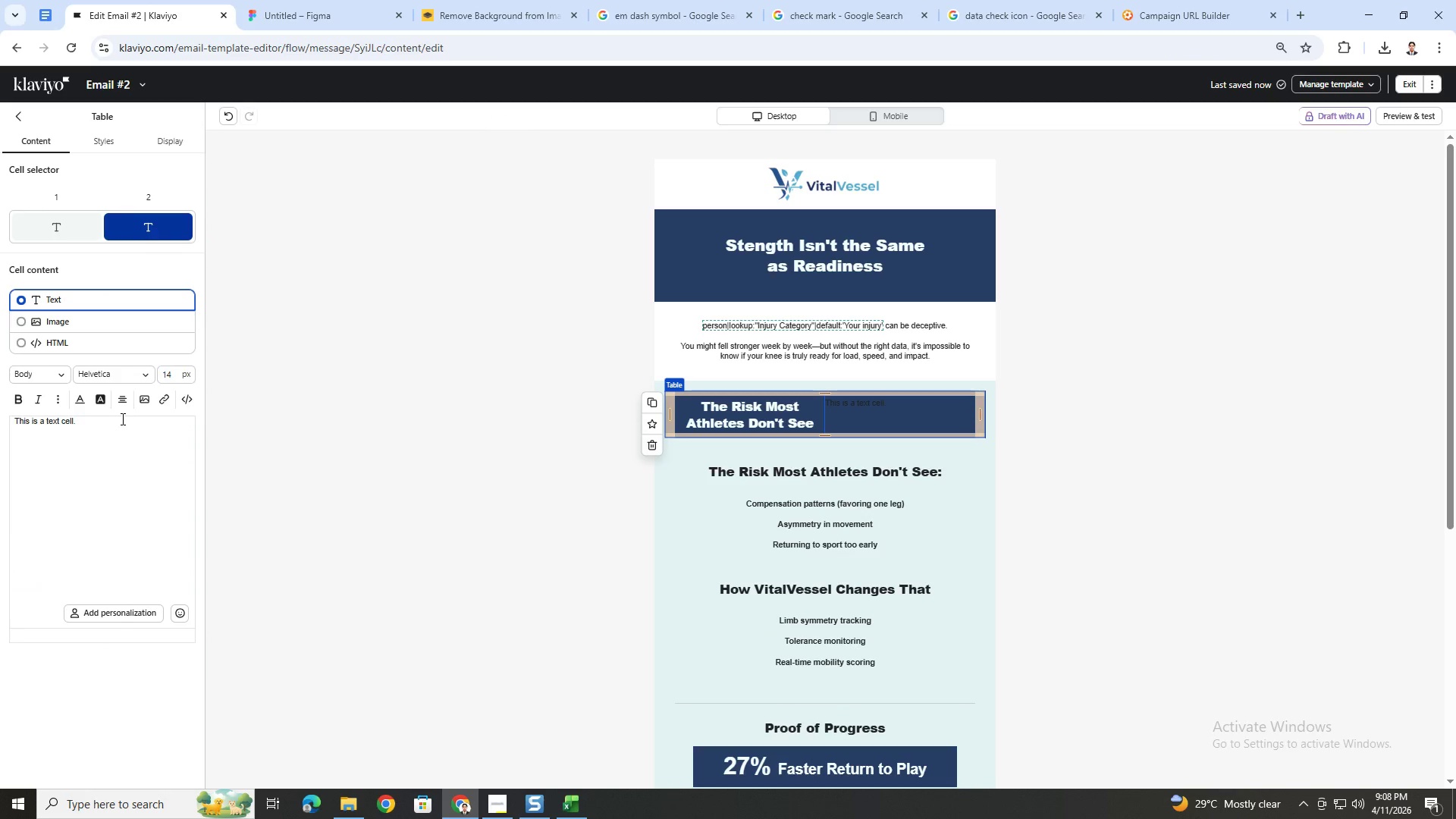 
double_click([121, 419])
 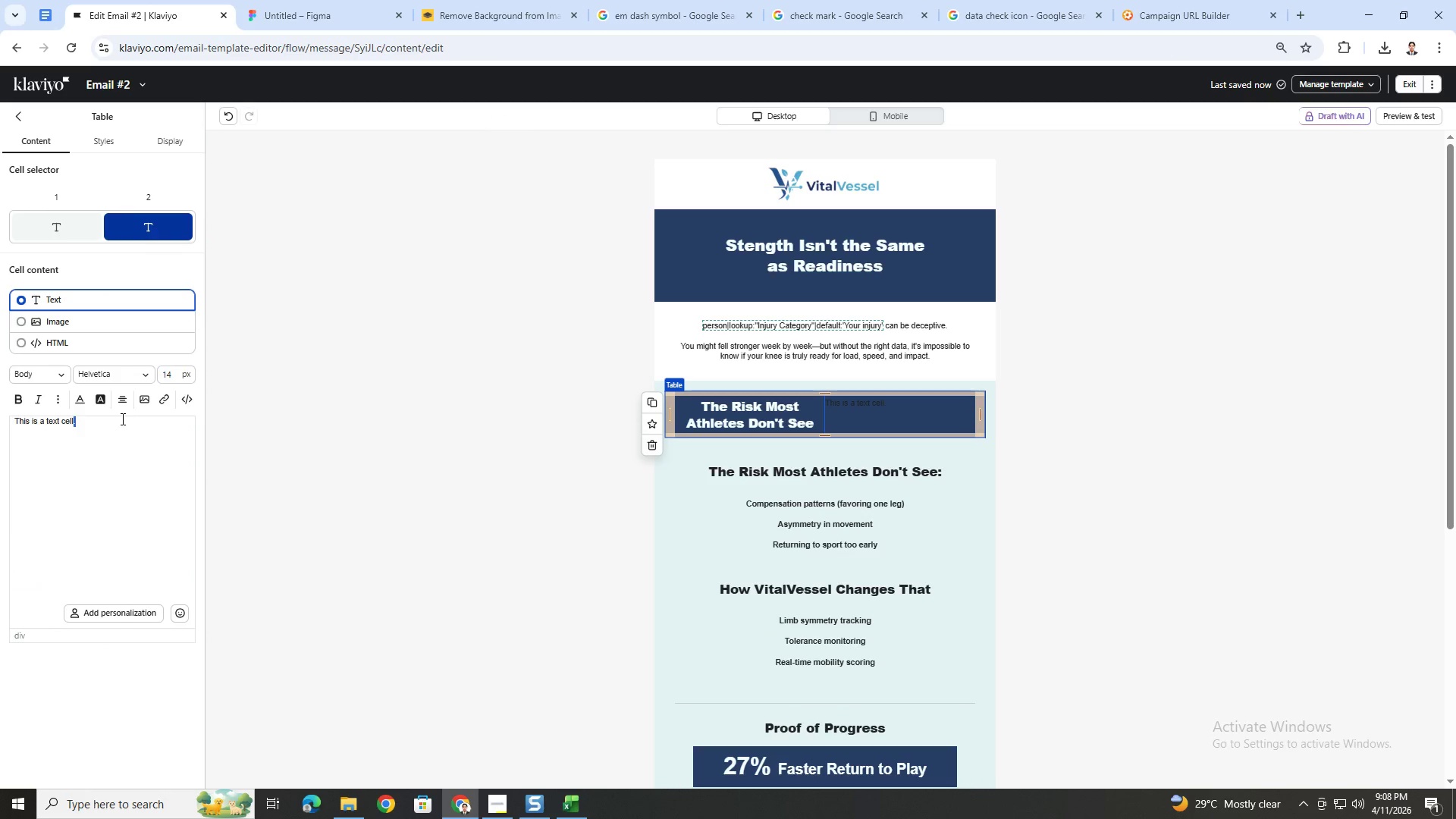 
triple_click([121, 419])
 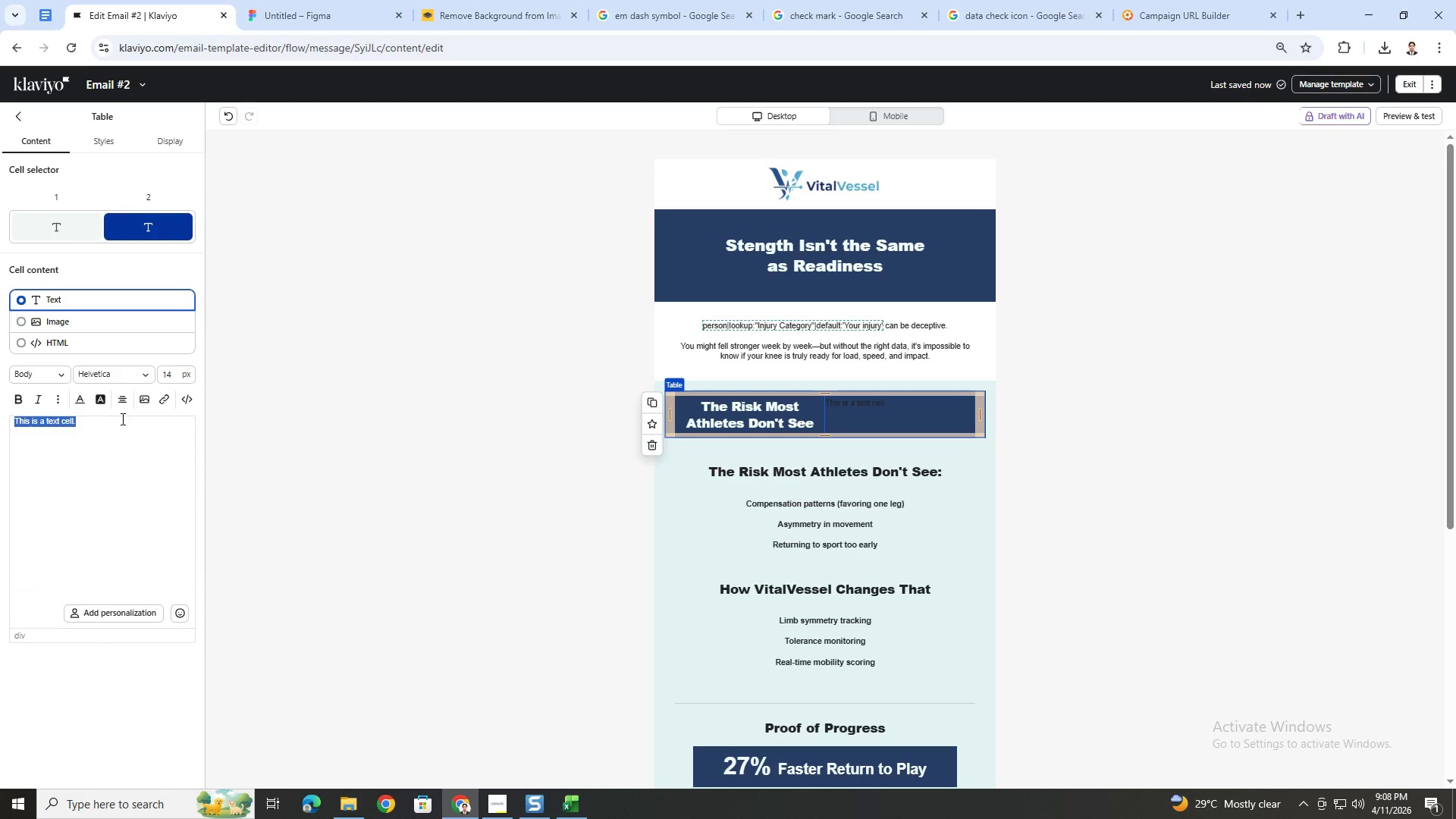 
key(Control+V)
 